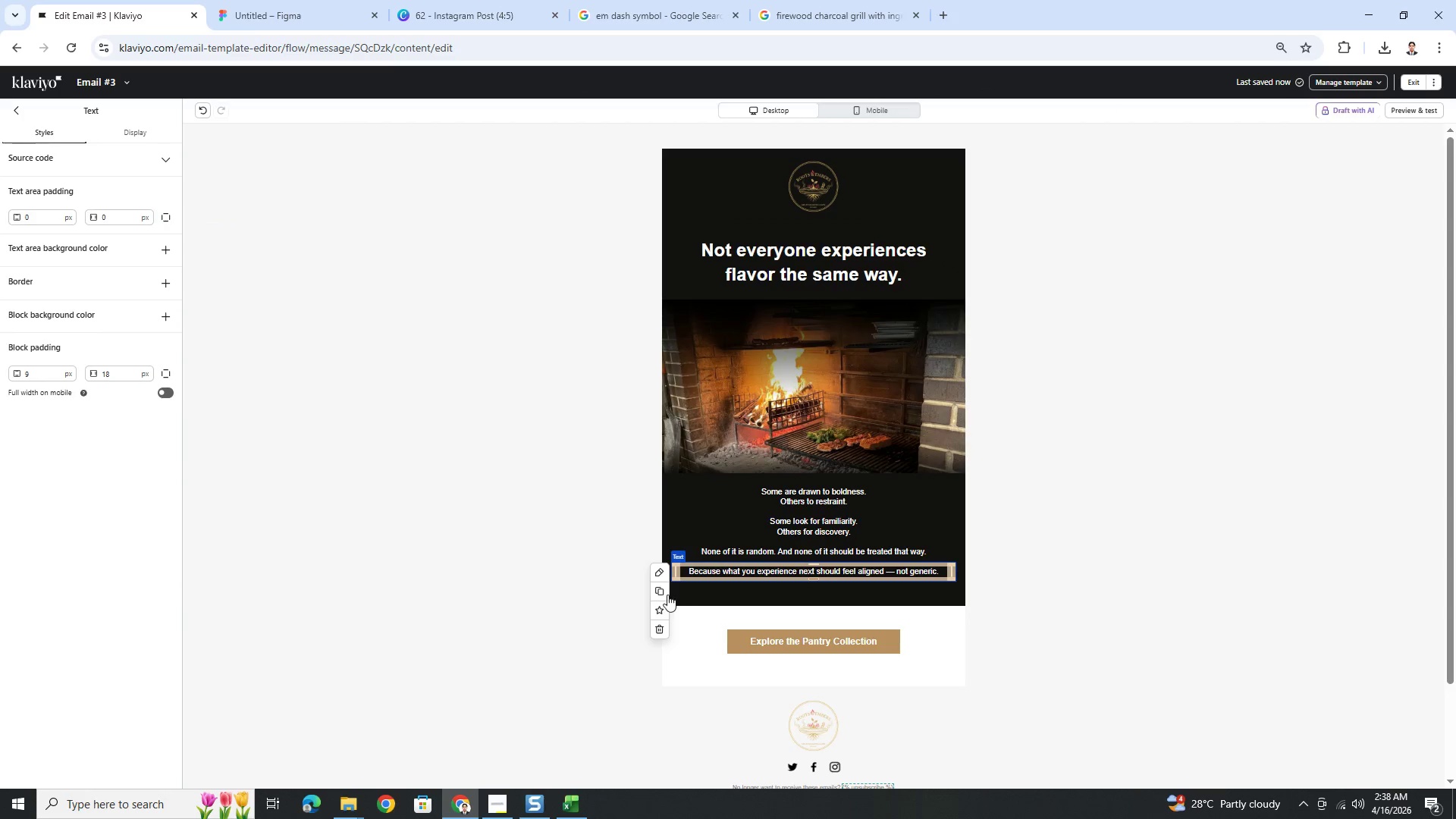 
left_click([658, 588])
 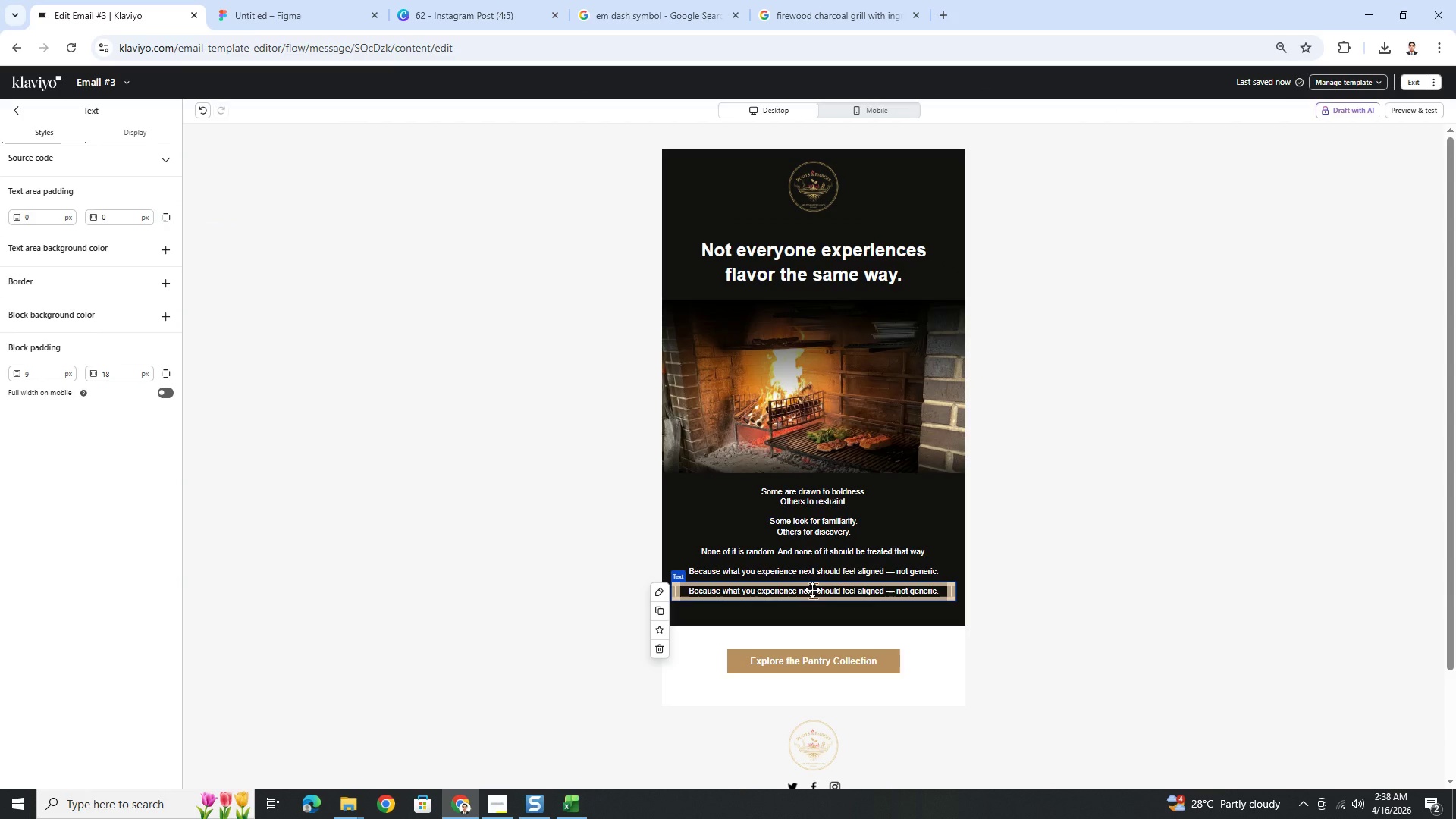 
double_click([812, 590])
 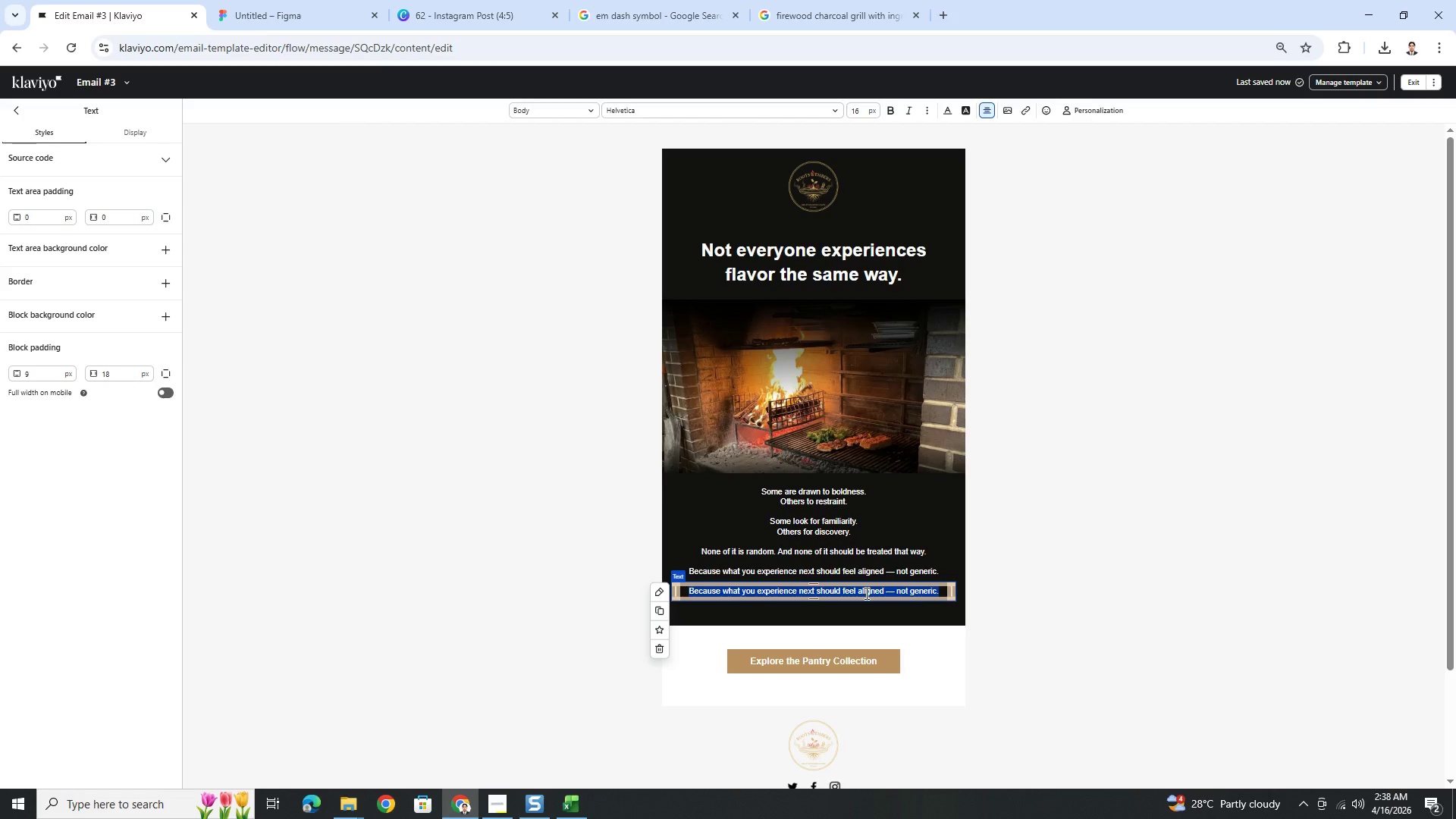 
type(Bea)
key(Backspace)
type(cause)
 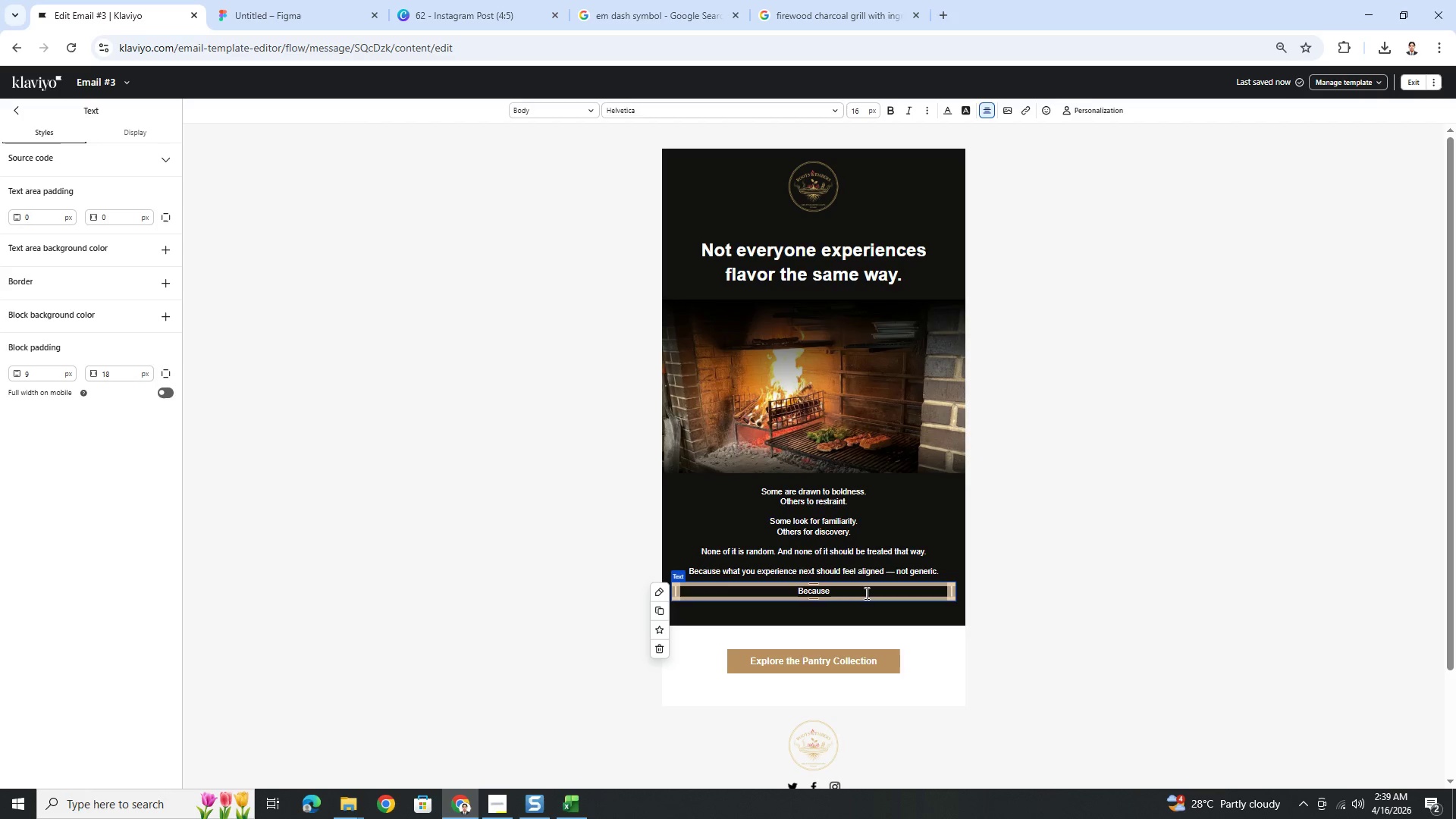 
type( this should feel like it was made for you.)
 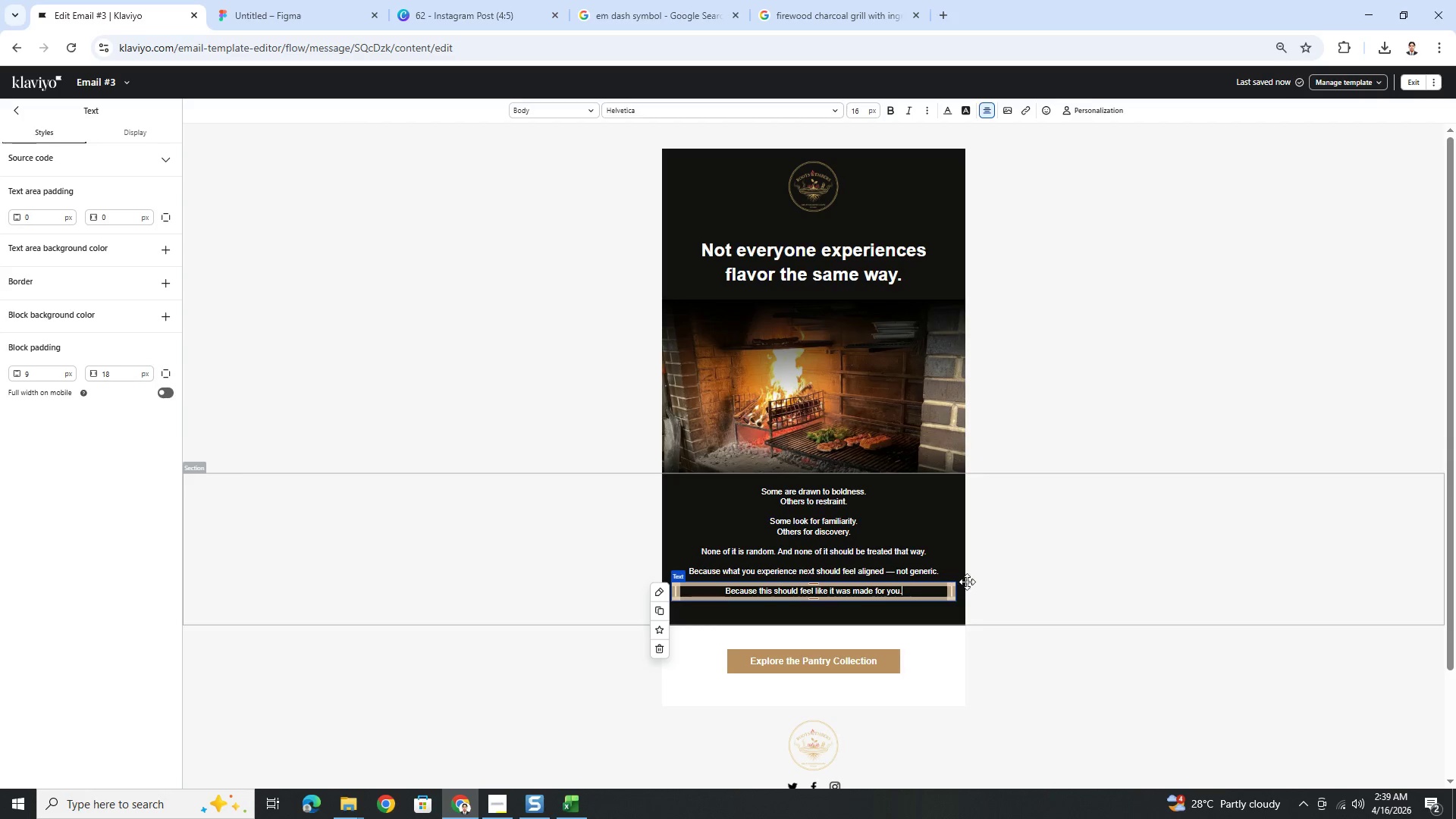 
left_click([1053, 572])
 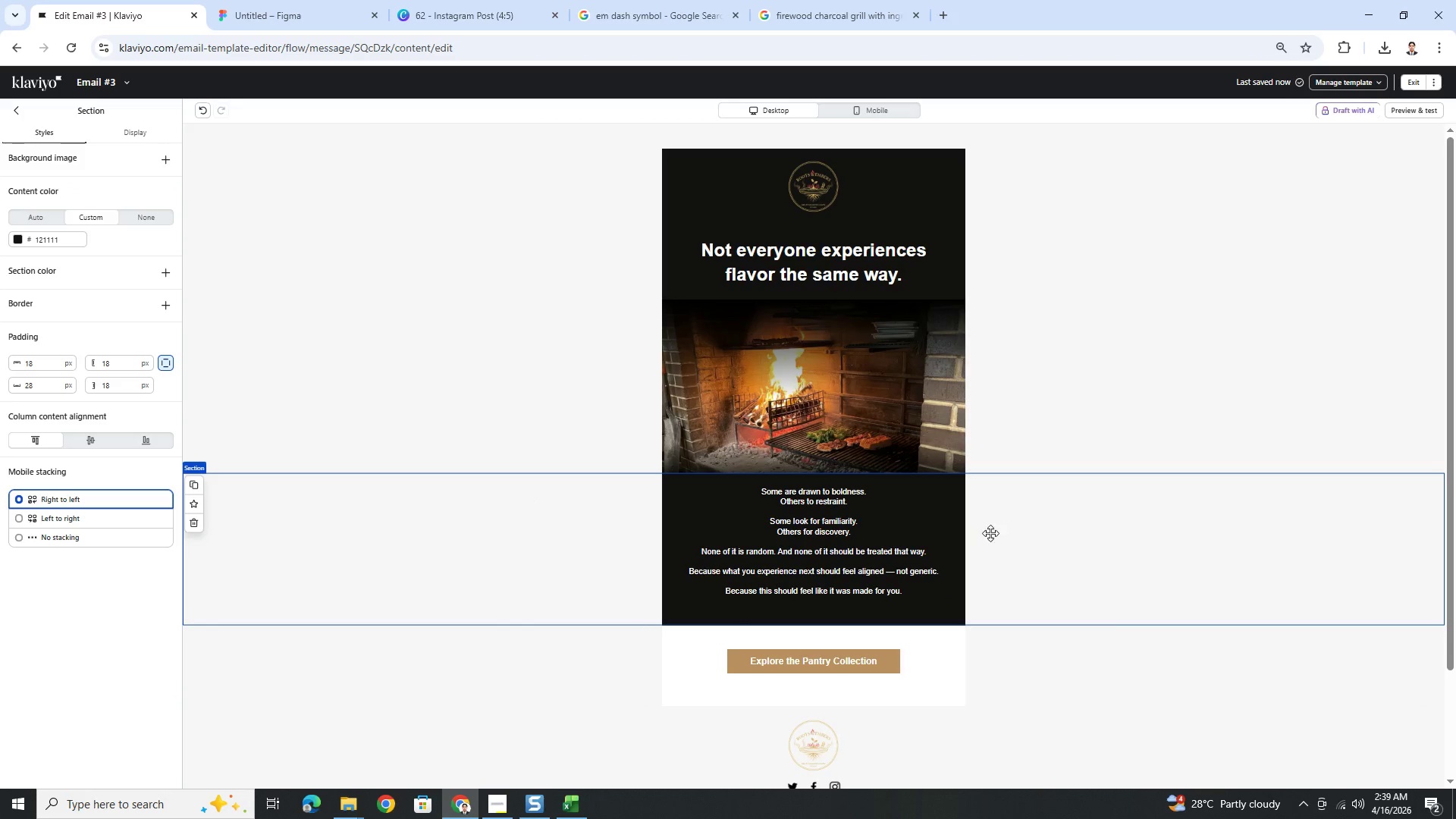 
hold_key(key=ControlLeft, duration=0.42)
 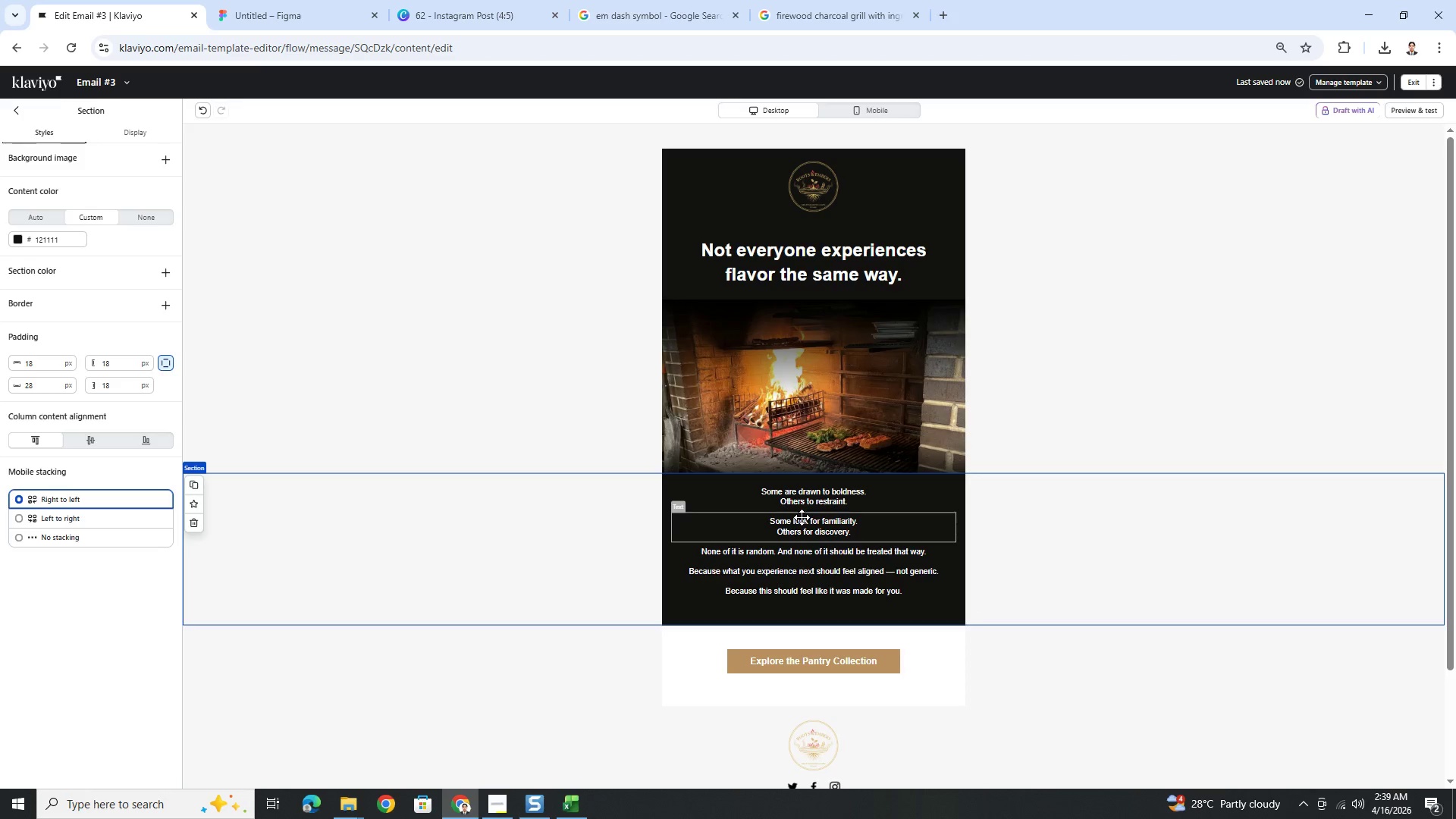 
double_click([802, 517])
 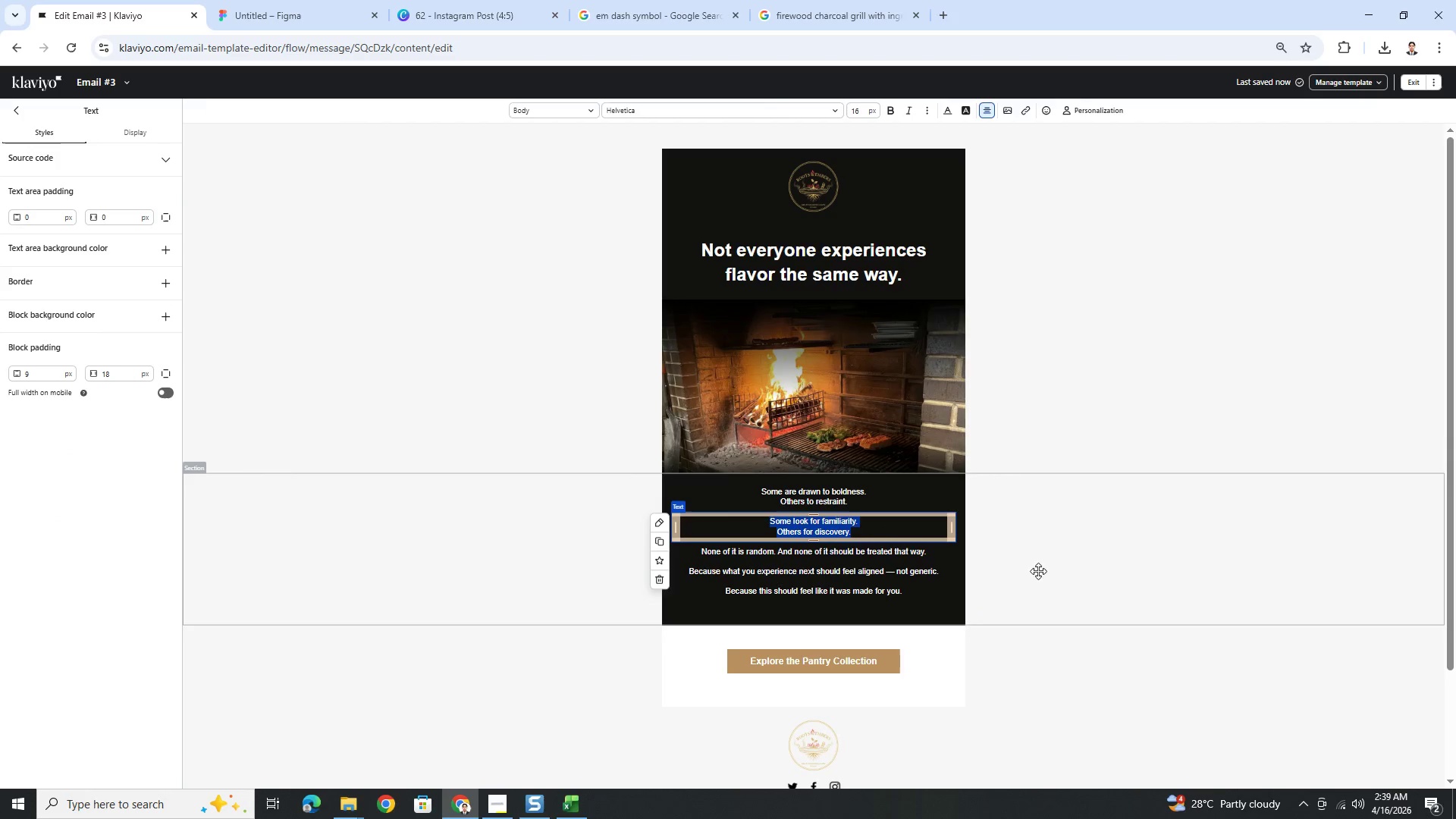 
left_click([1066, 582])
 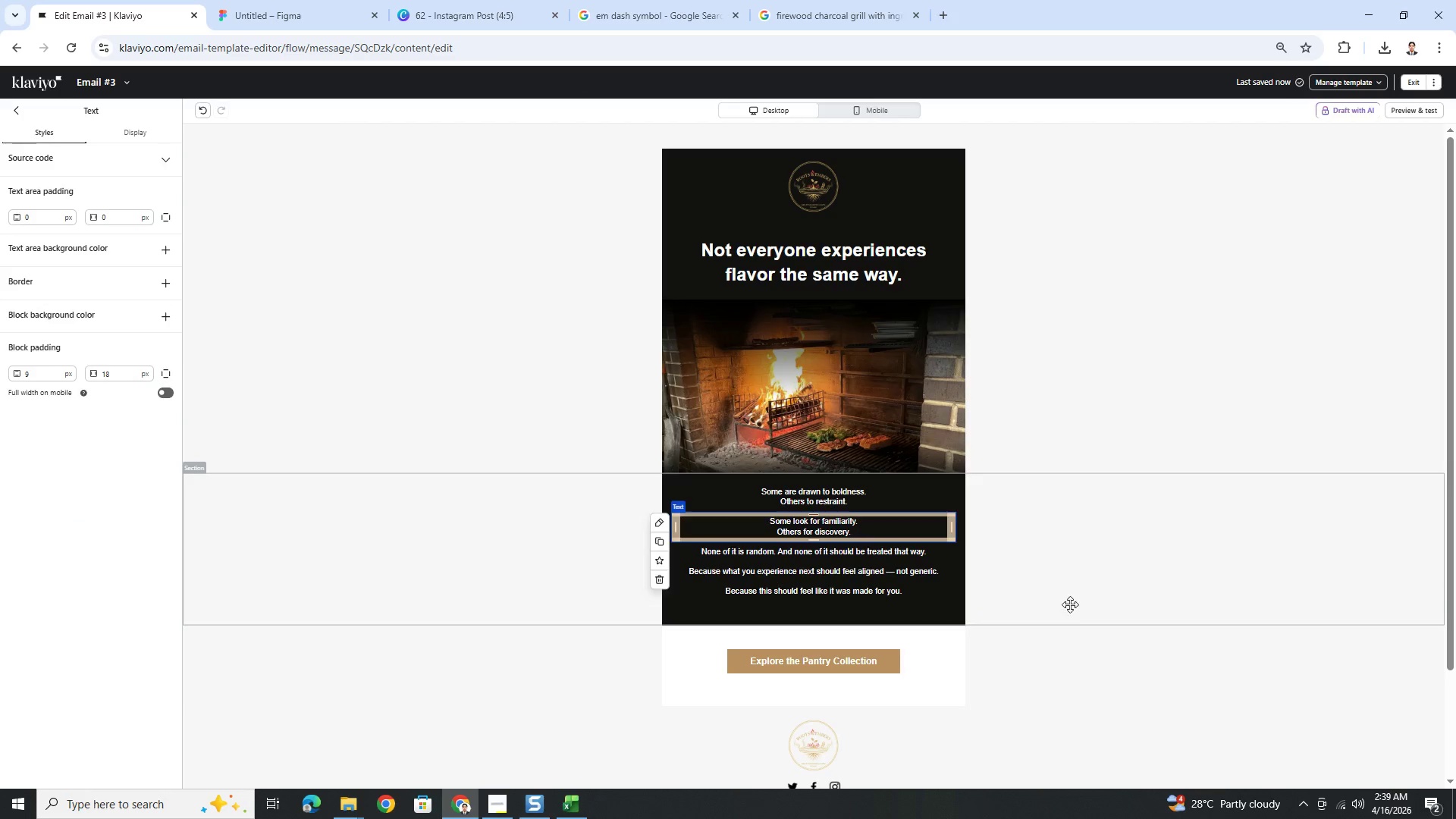 
hold_key(key=ControlLeft, duration=0.48)
scroll: coordinate [1081, 639], scroll_direction: up, amount: 4.0
 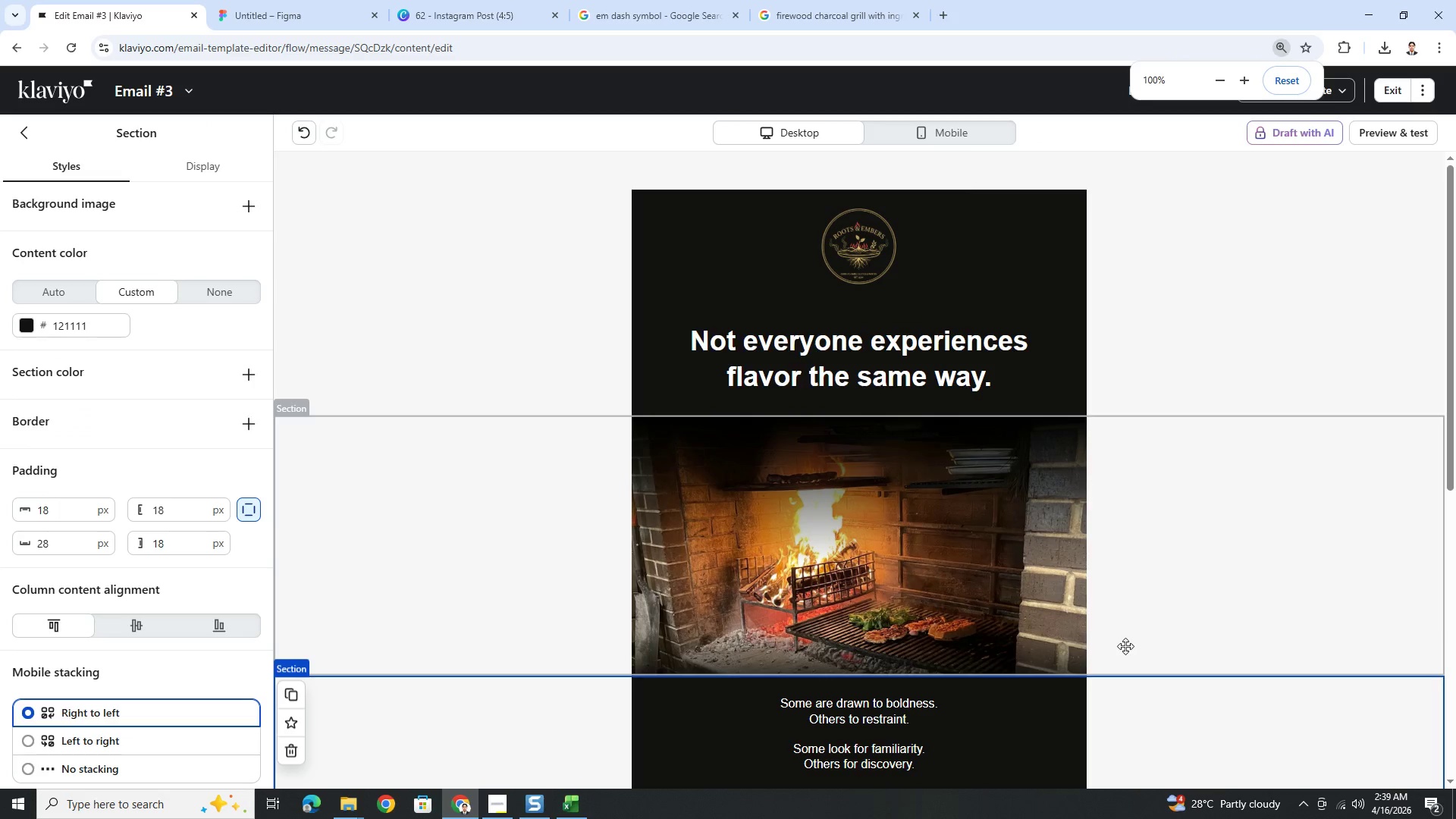 
scroll: coordinate [1141, 646], scroll_direction: down, amount: 5.0
 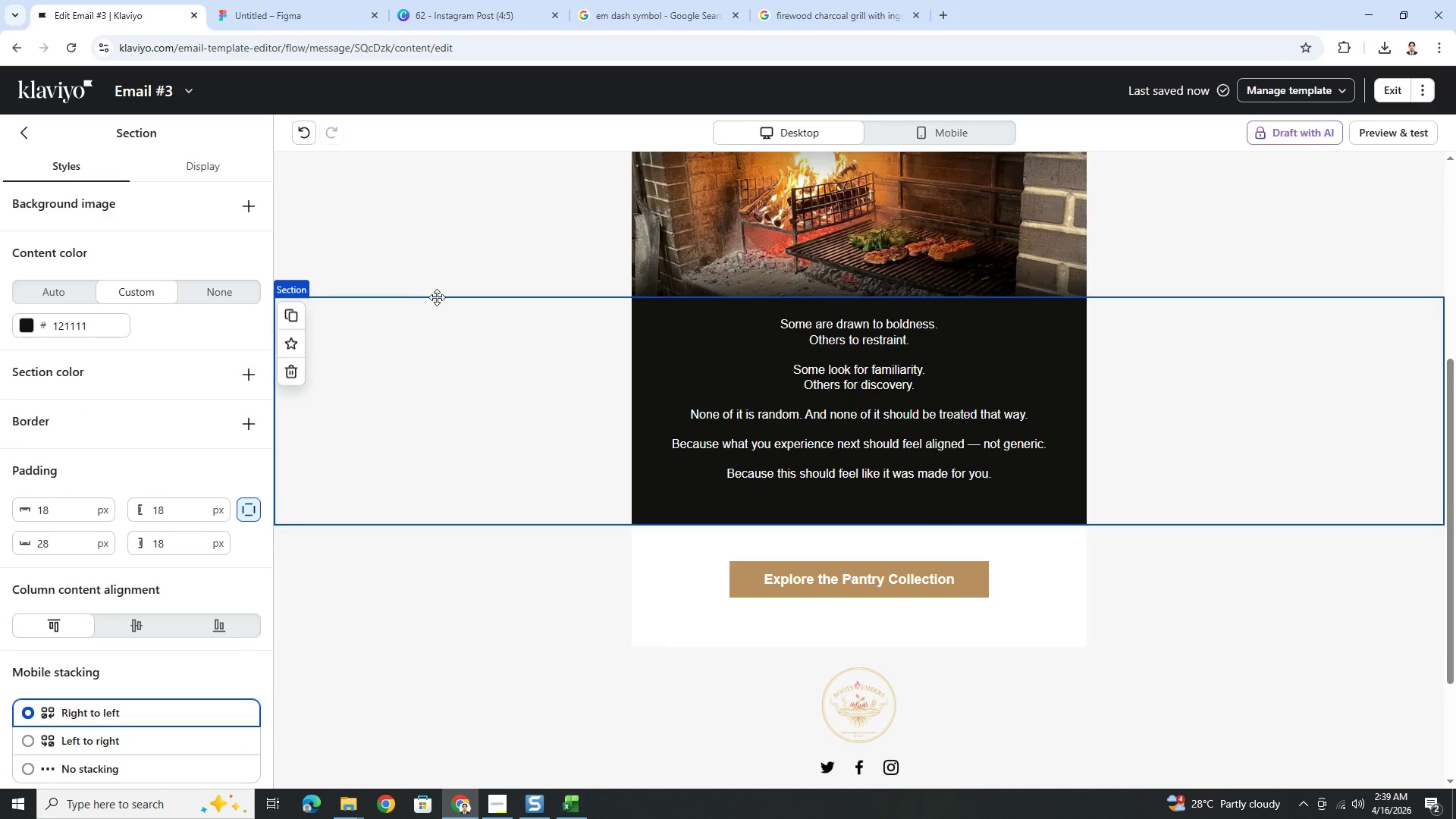 
hold_key(key=ControlLeft, duration=0.36)
scroll: coordinate [1052, 526], scroll_direction: down, amount: 2.0
 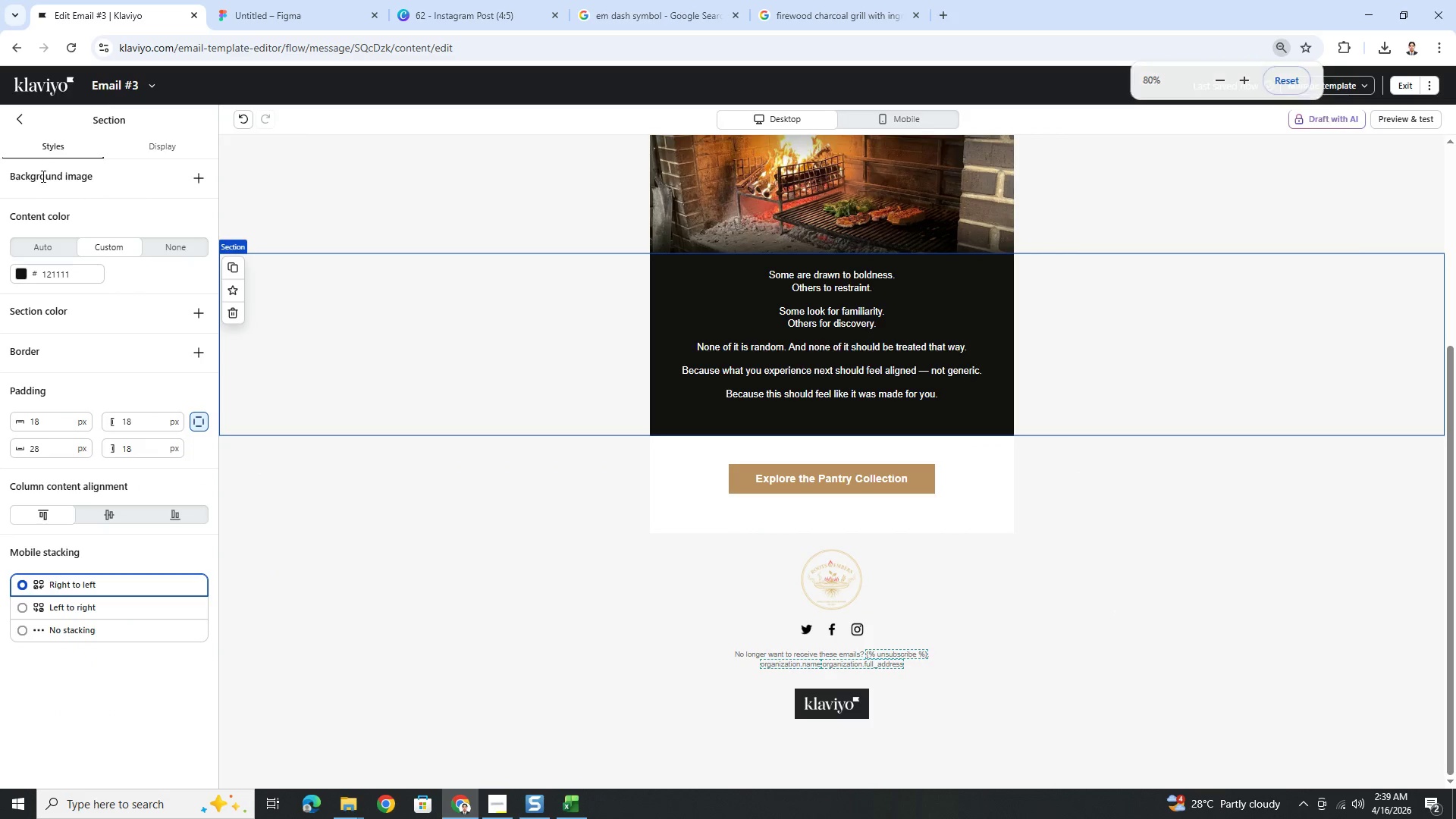 
left_click([24, 117])
 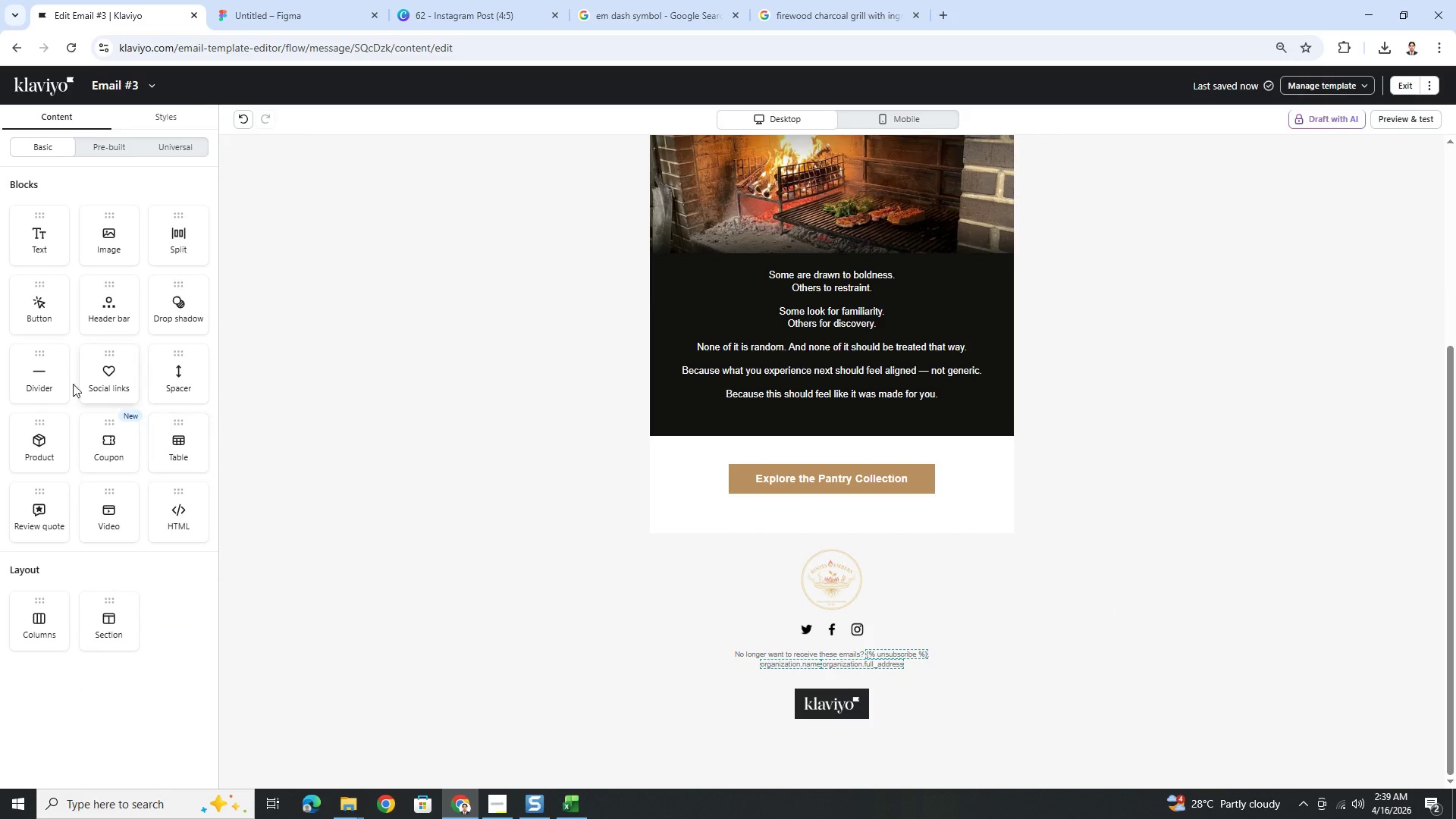 
left_click_drag(start_coordinate=[49, 375], to_coordinate=[915, 407])
 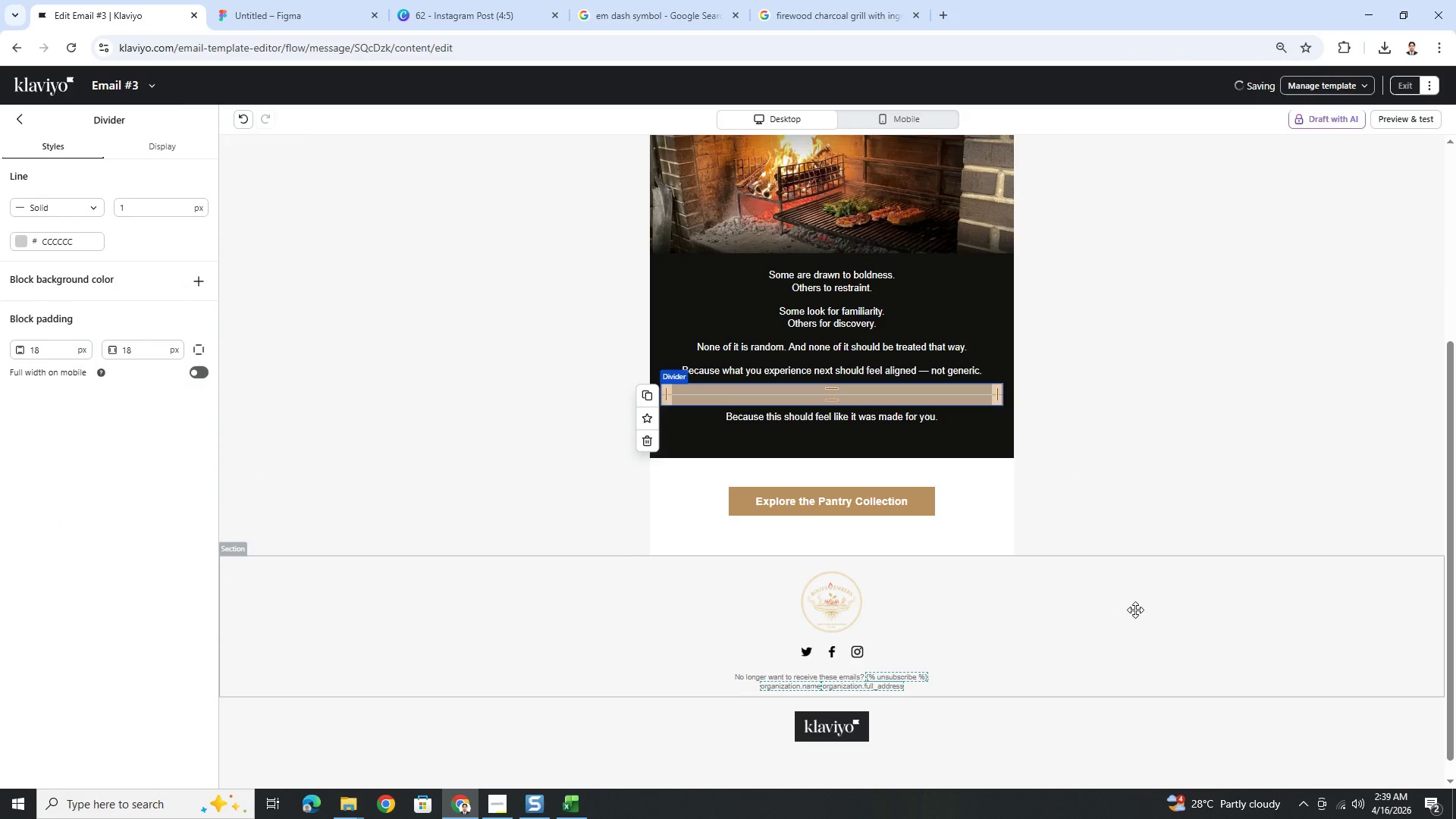 
left_click([1137, 612])
 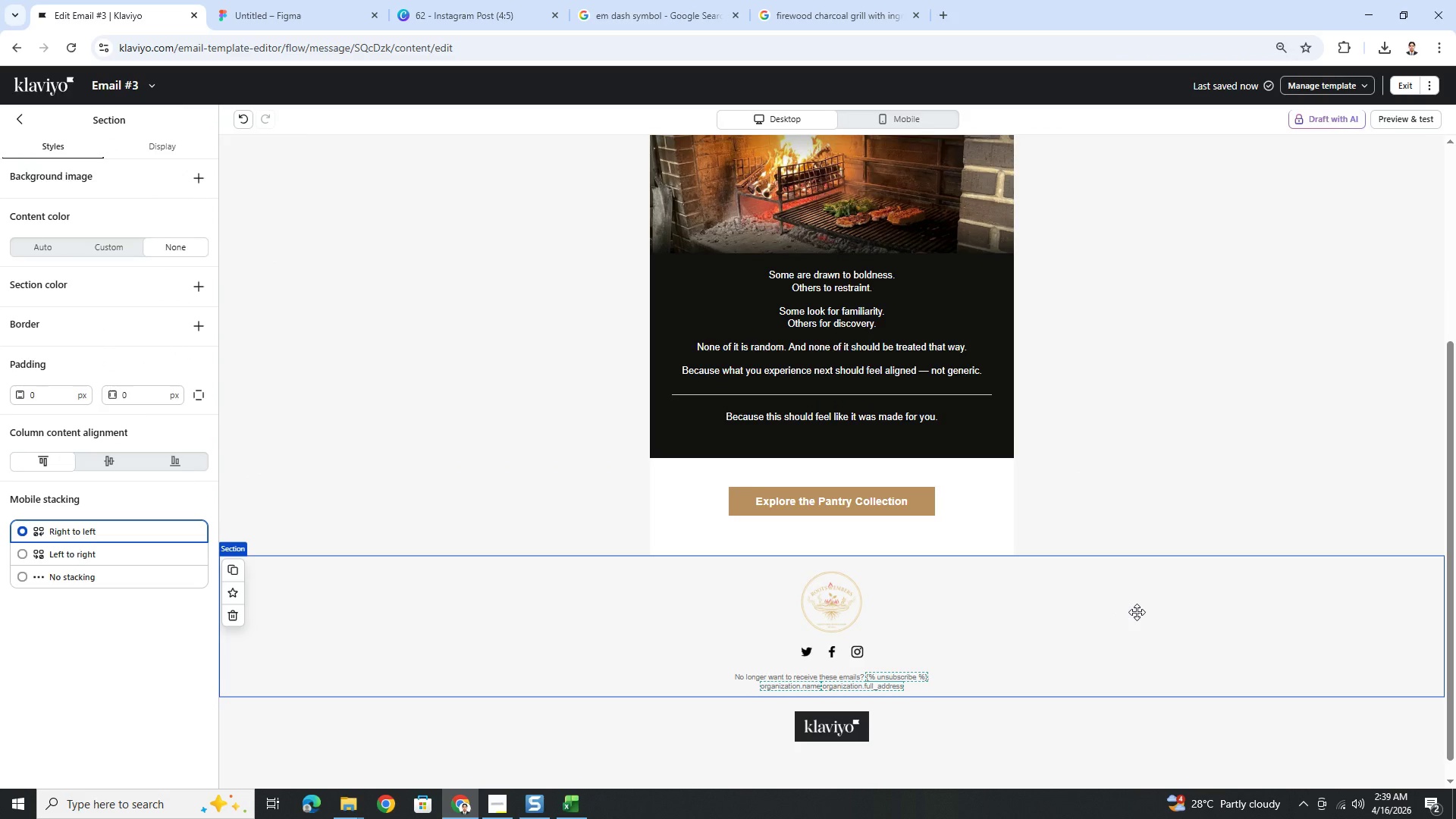 
scroll: coordinate [1137, 612], scroll_direction: up, amount: 2.0
 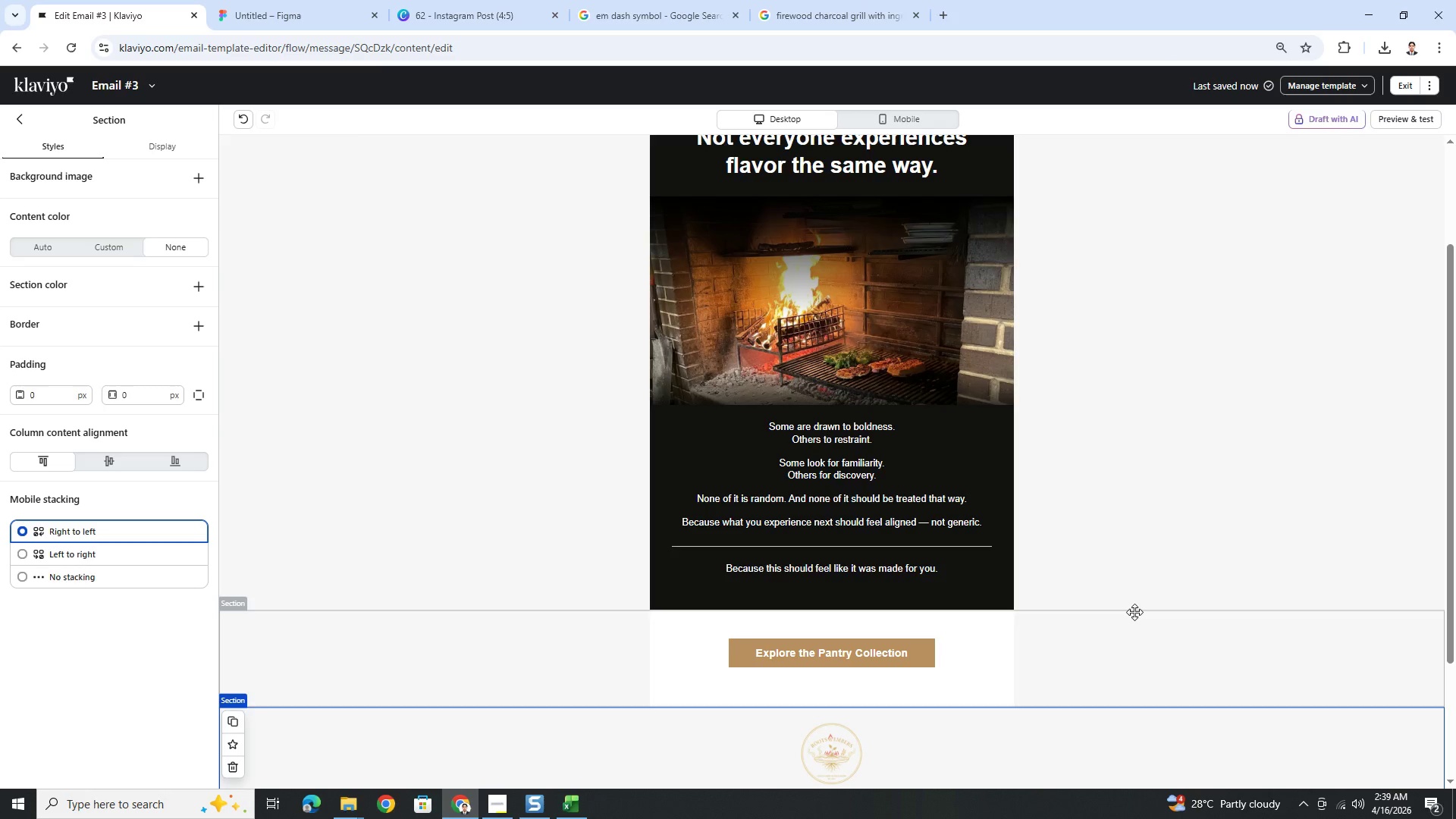 
scroll: coordinate [1034, 641], scroll_direction: down, amount: 1.0
 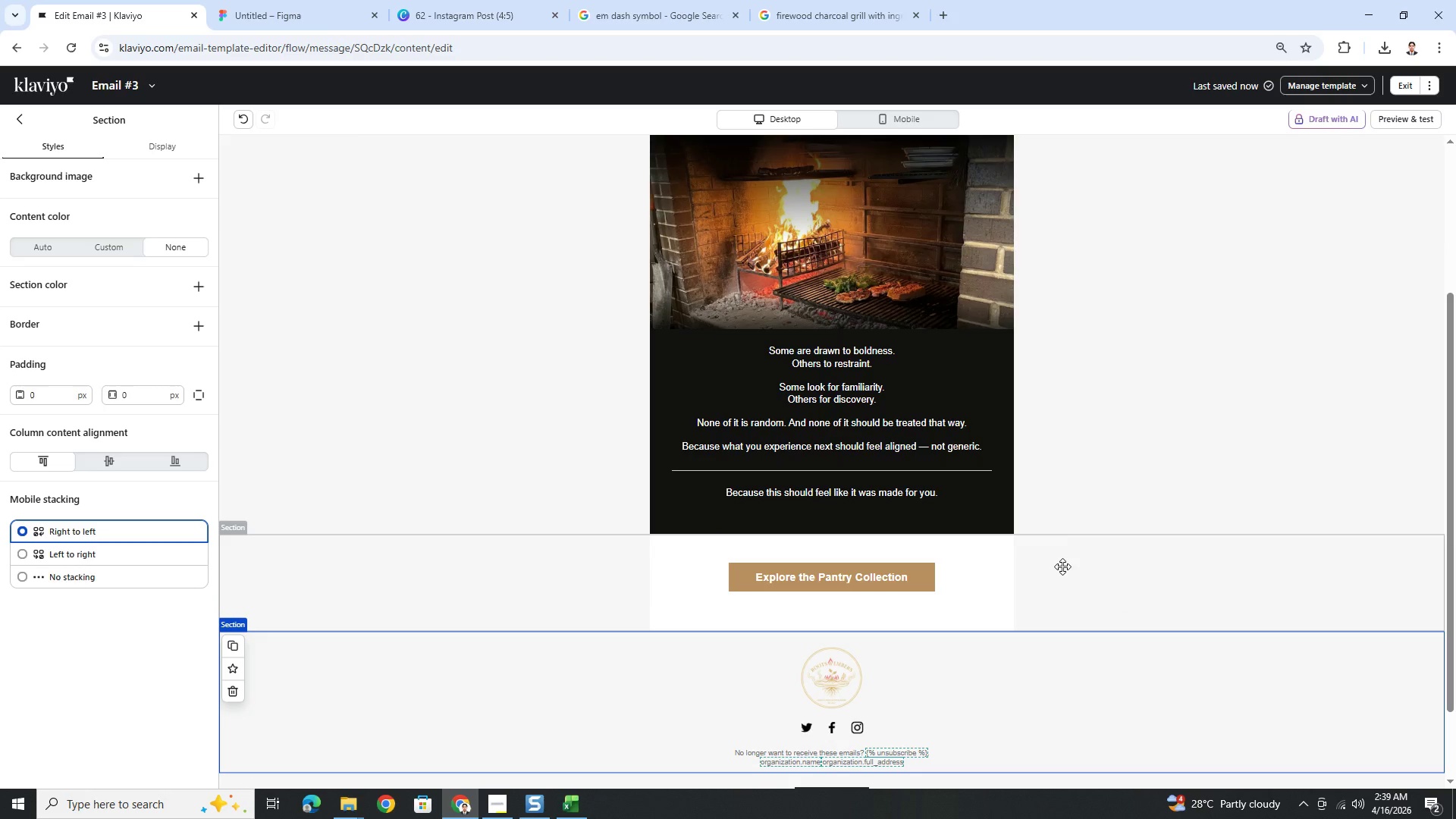 
left_click([1062, 566])
 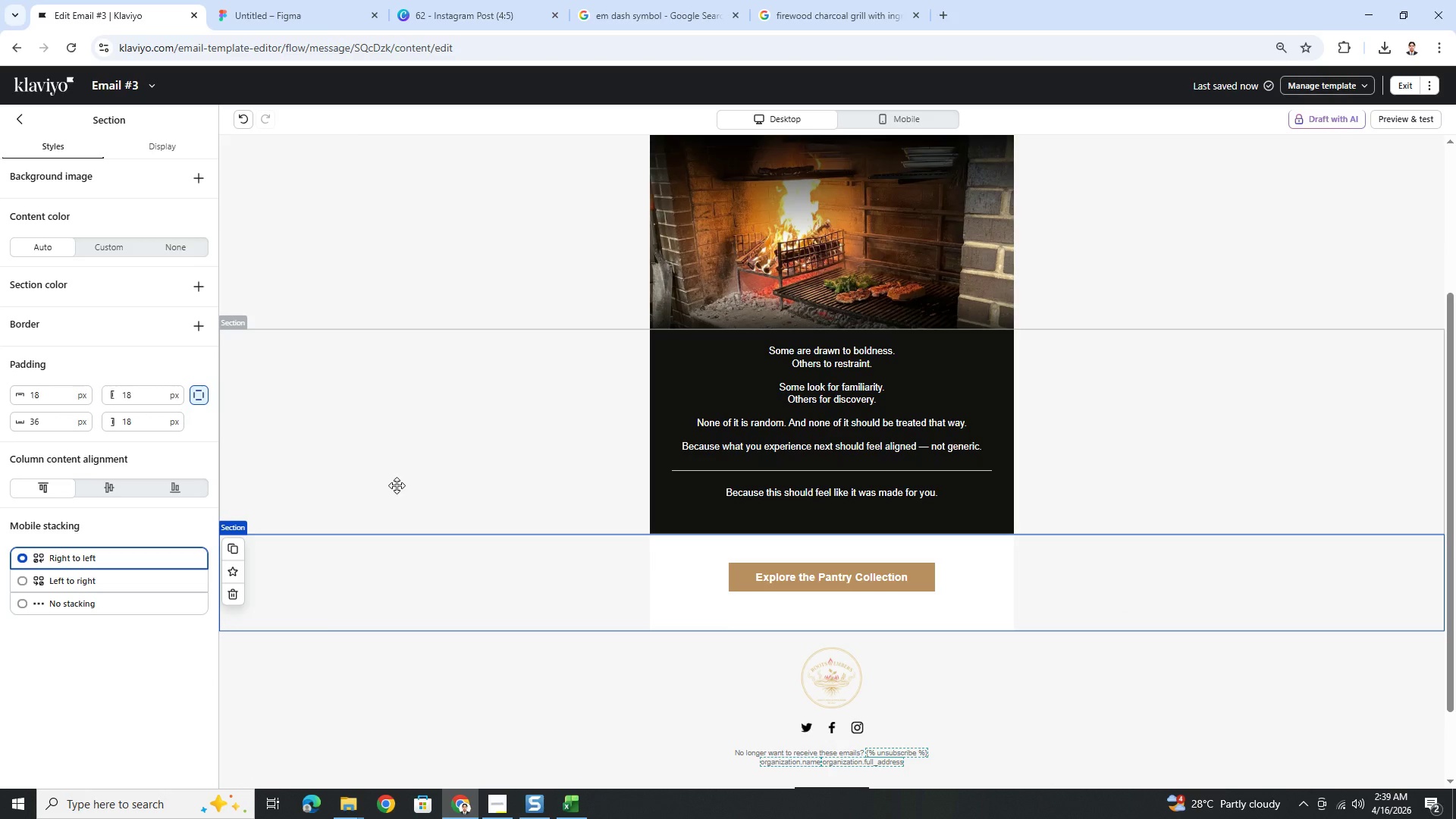 
left_click([522, 481])
 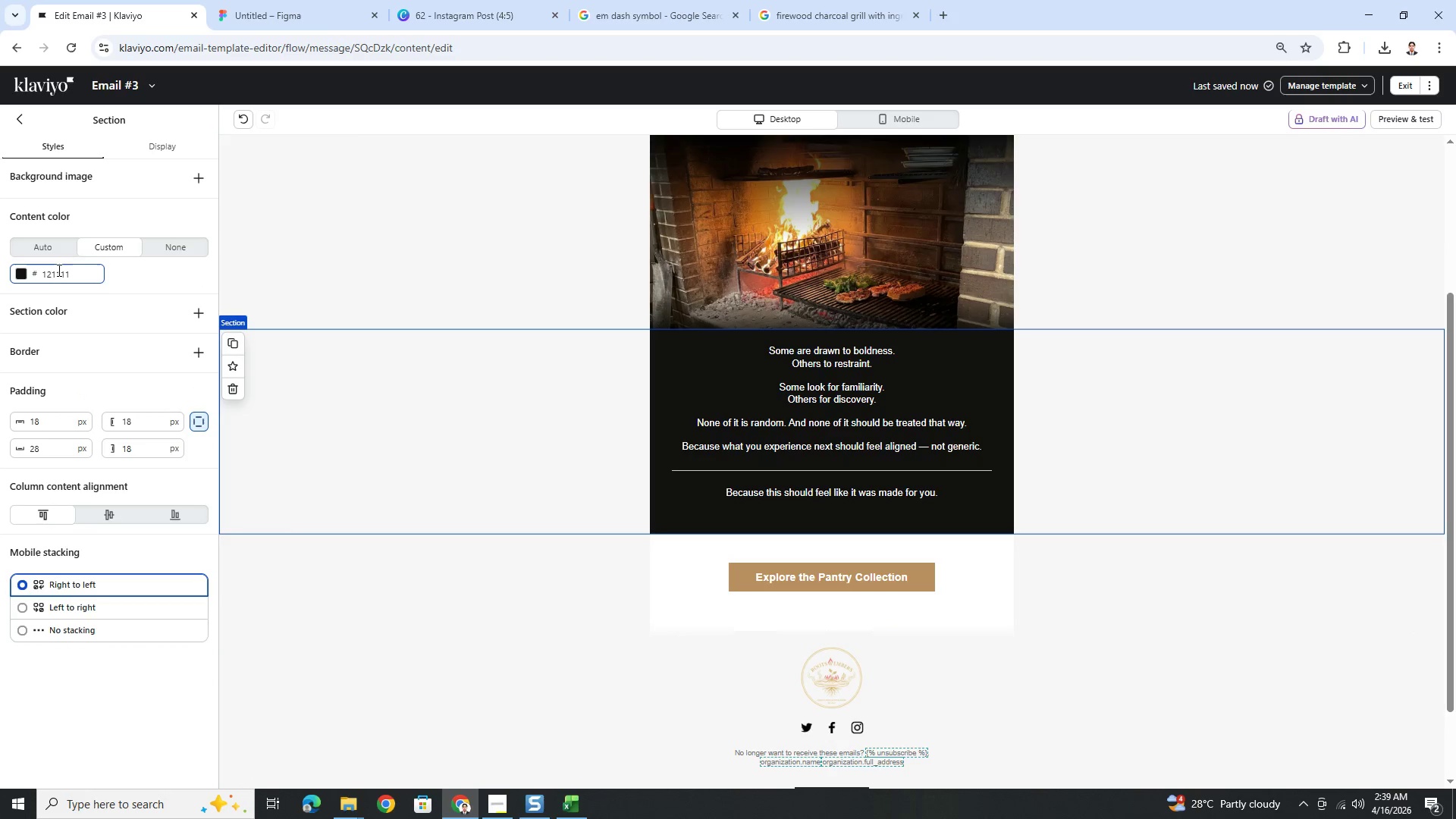 
double_click([61, 269])
 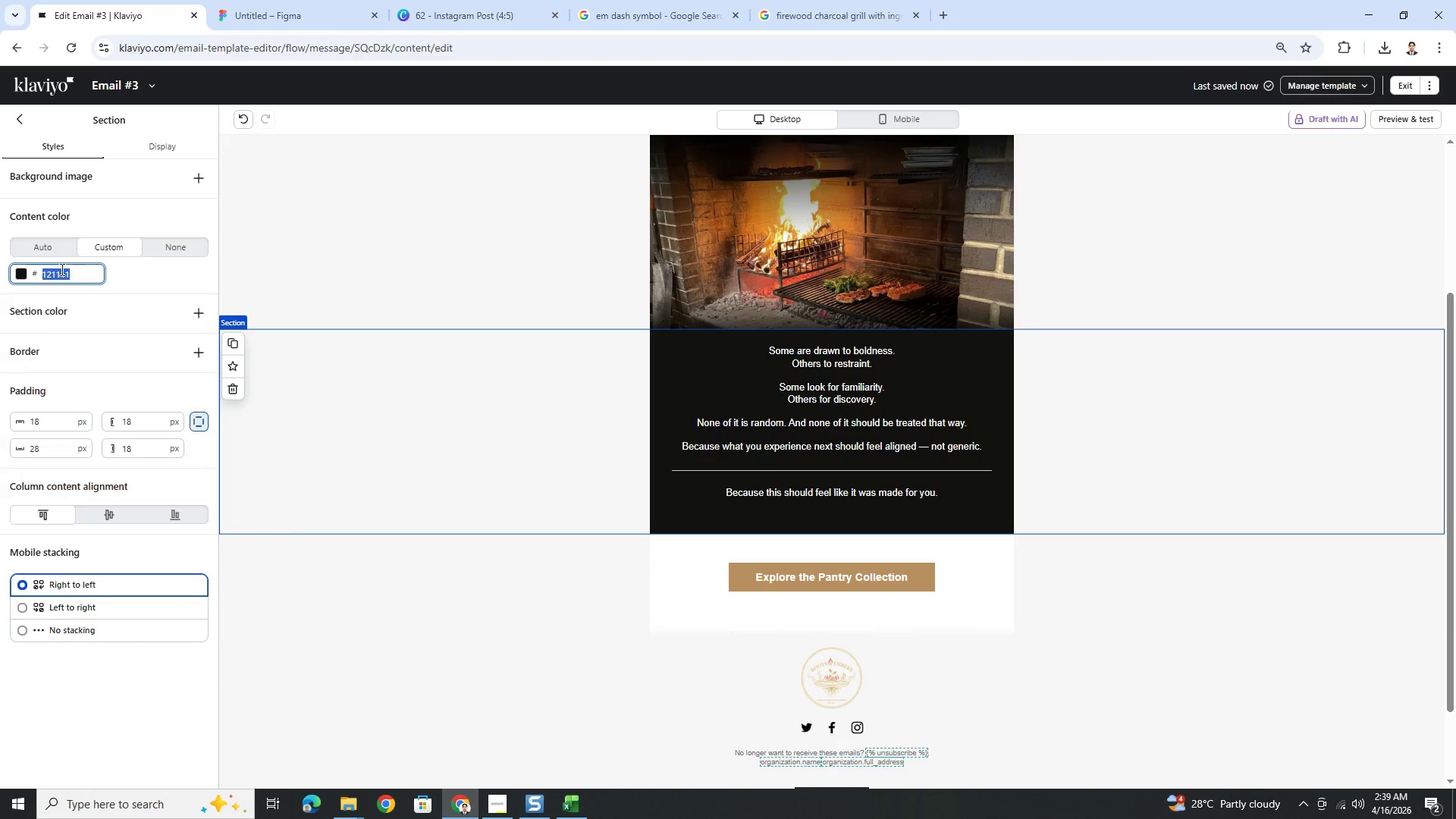 
key(Control+ControlLeft)
 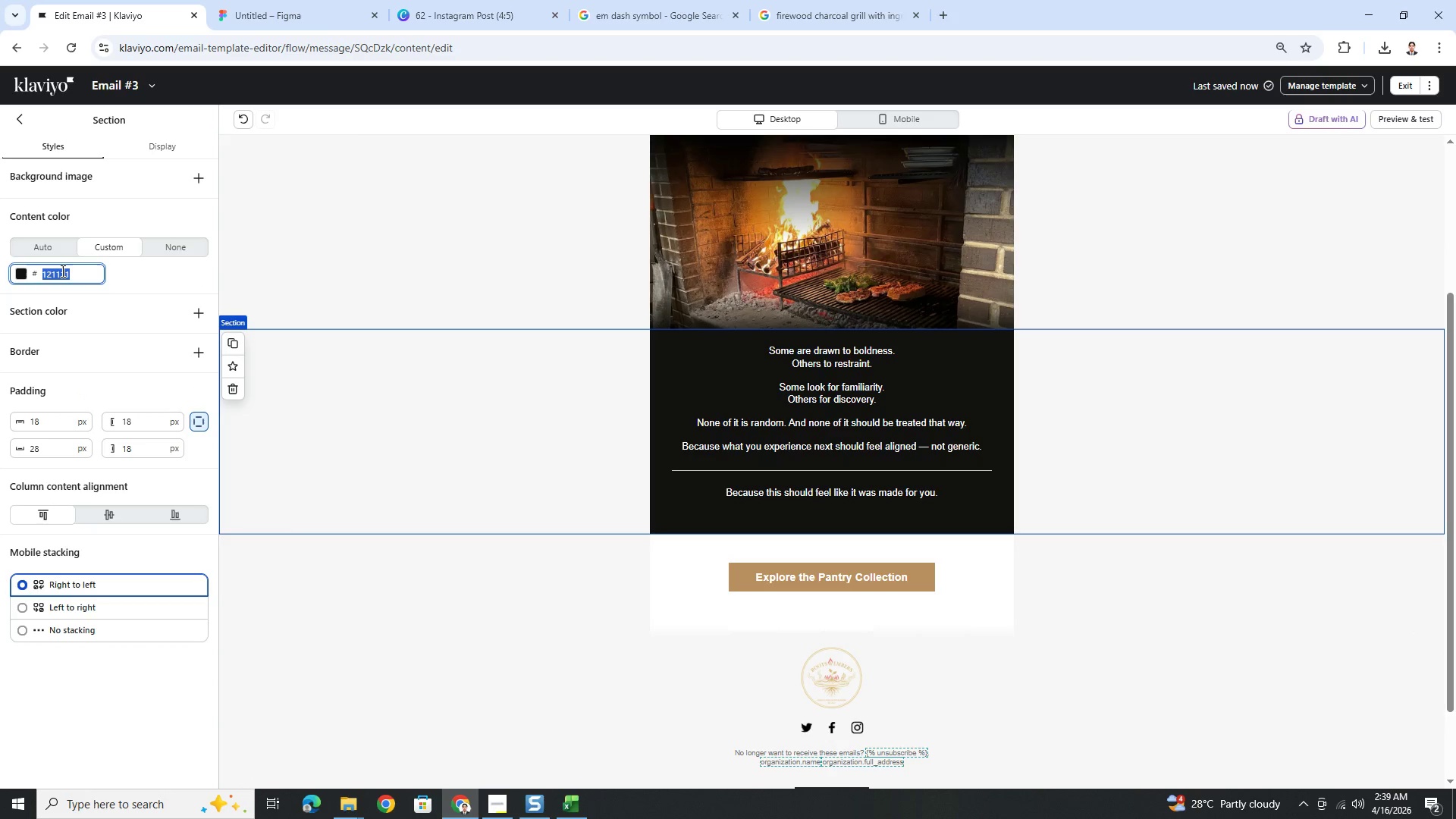 
key(Control+C)
 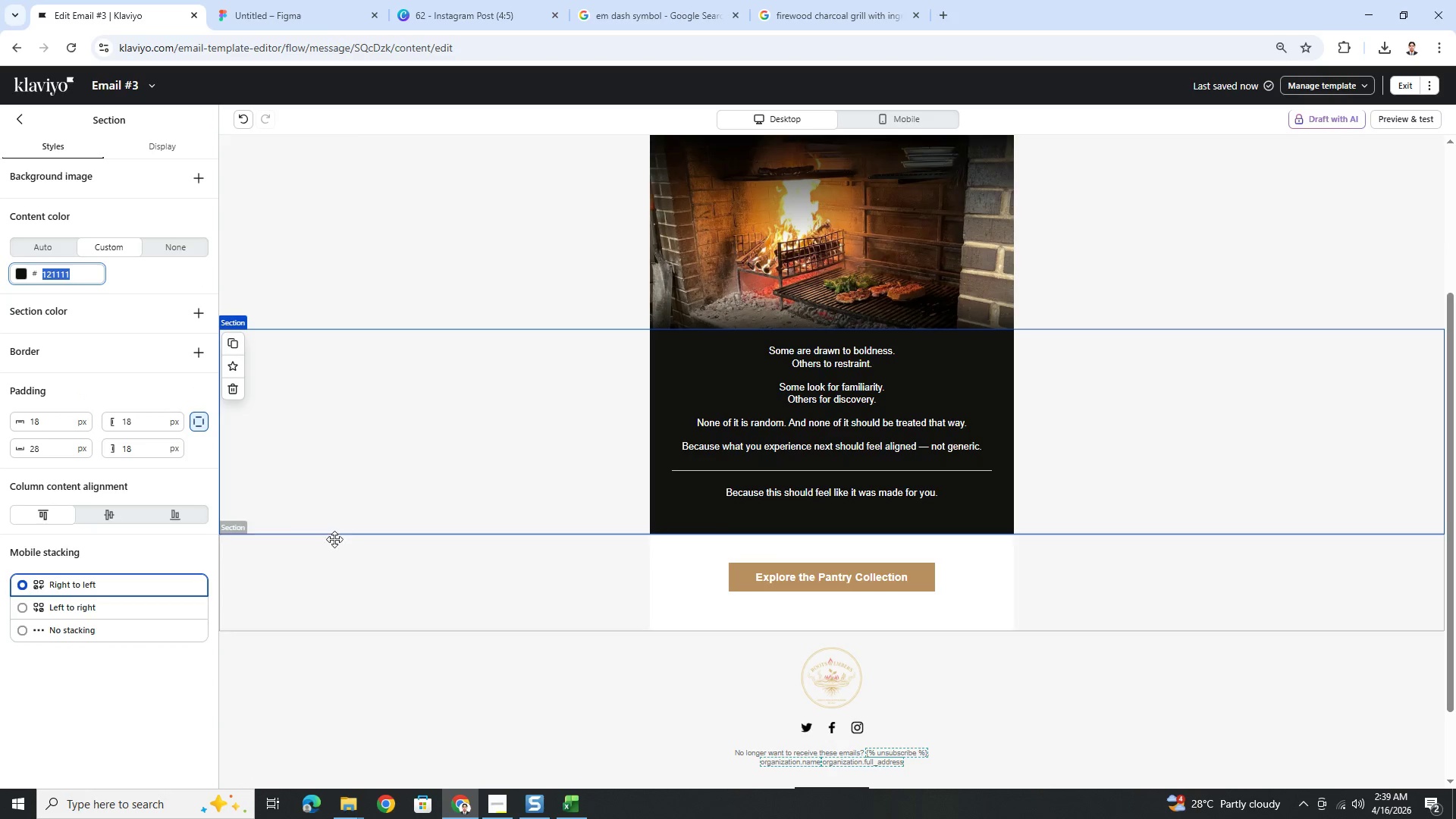 
left_click([339, 554])
 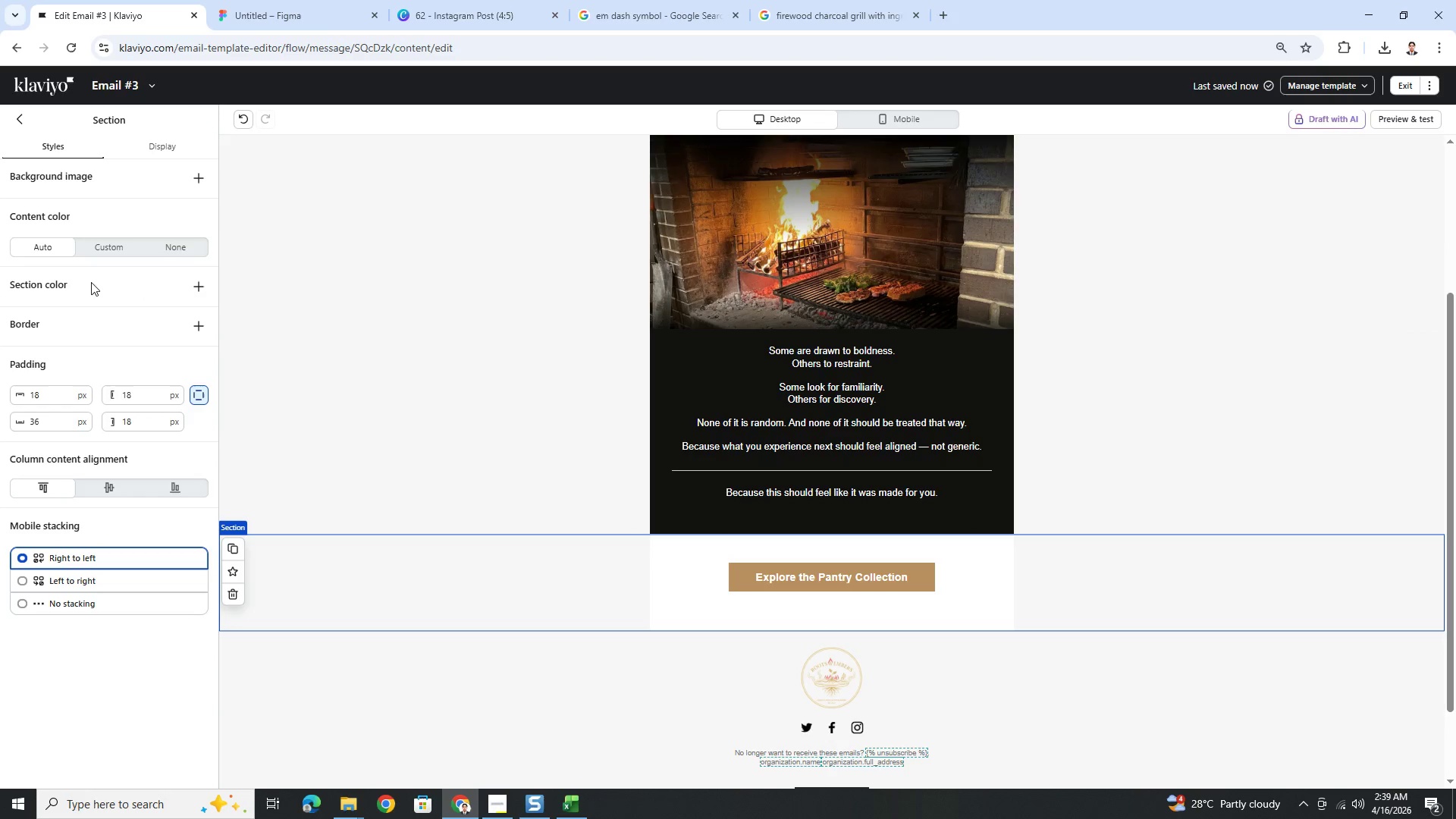 
left_click([105, 246])
 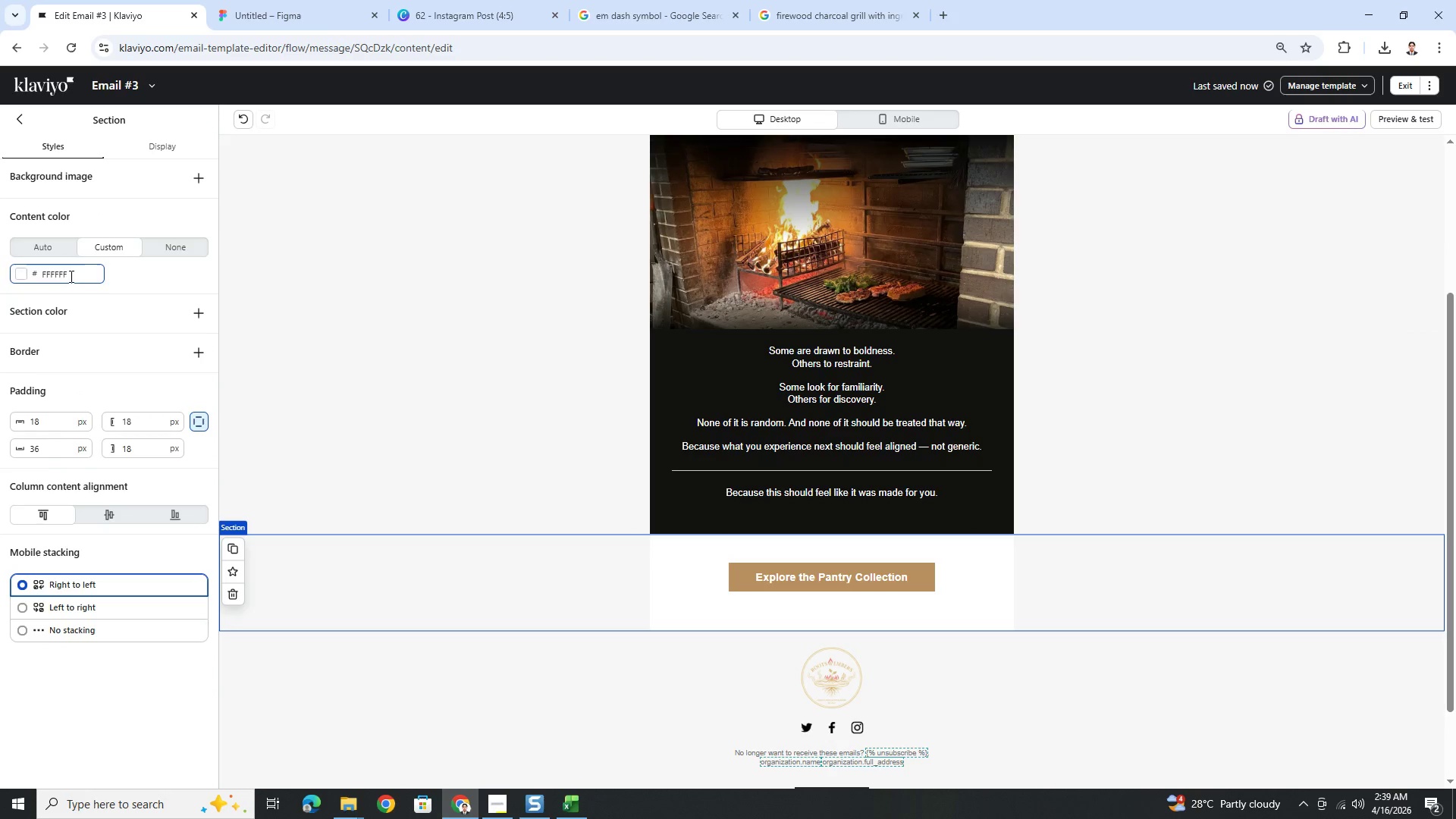 
double_click([70, 276])
 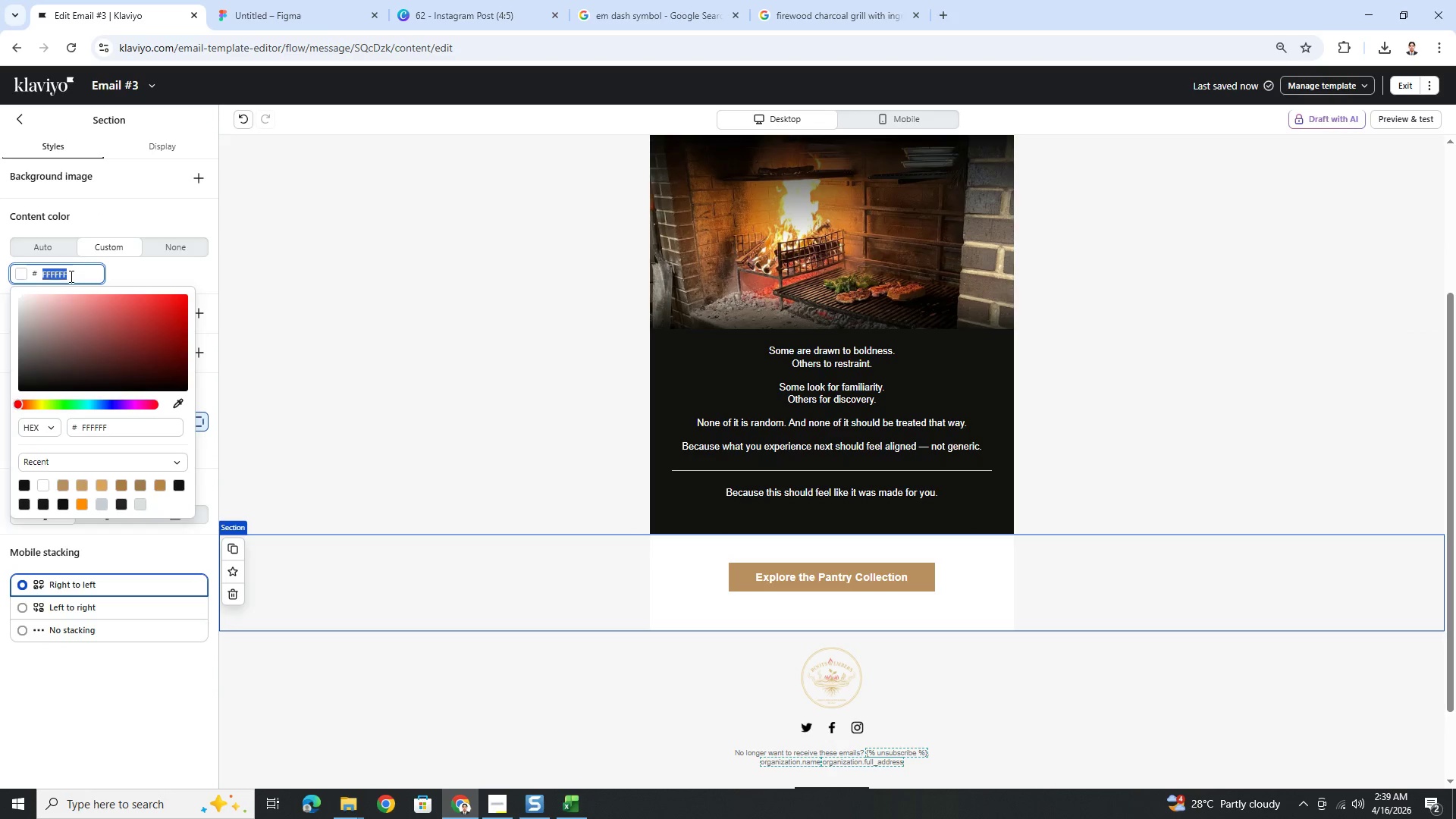 
key(Control+ControlLeft)
 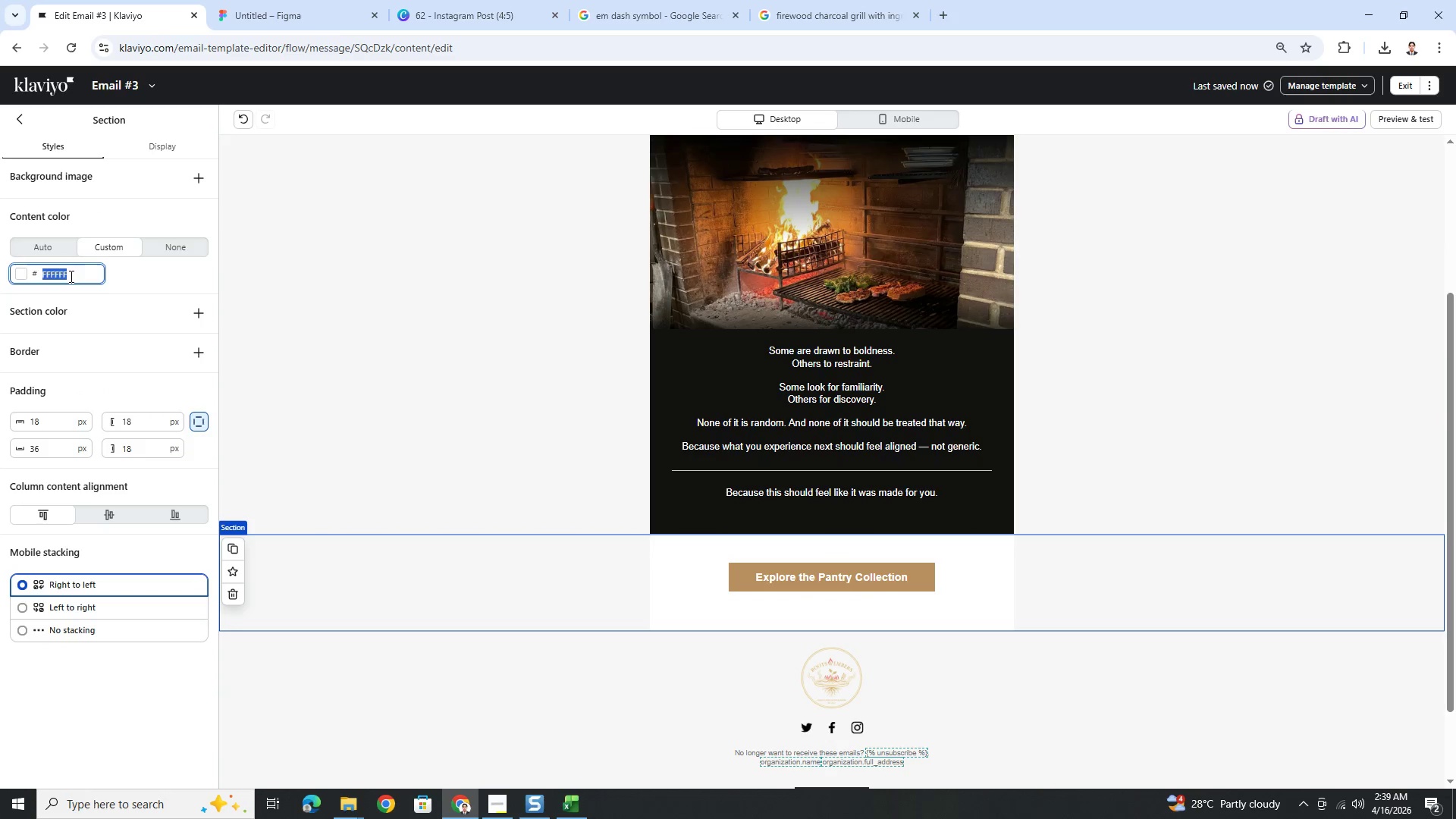 
key(Control+V)
 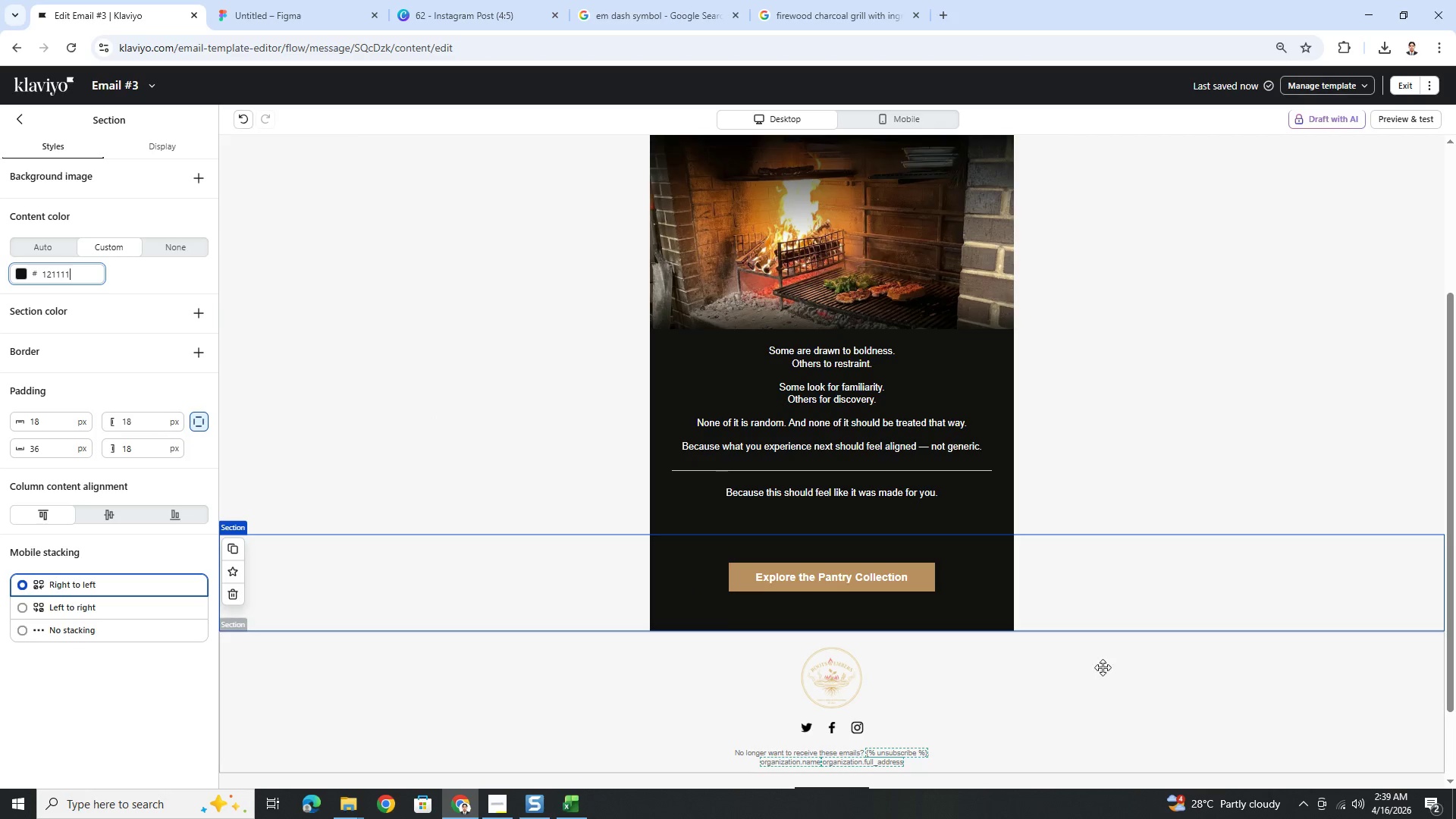 
left_click([1115, 676])
 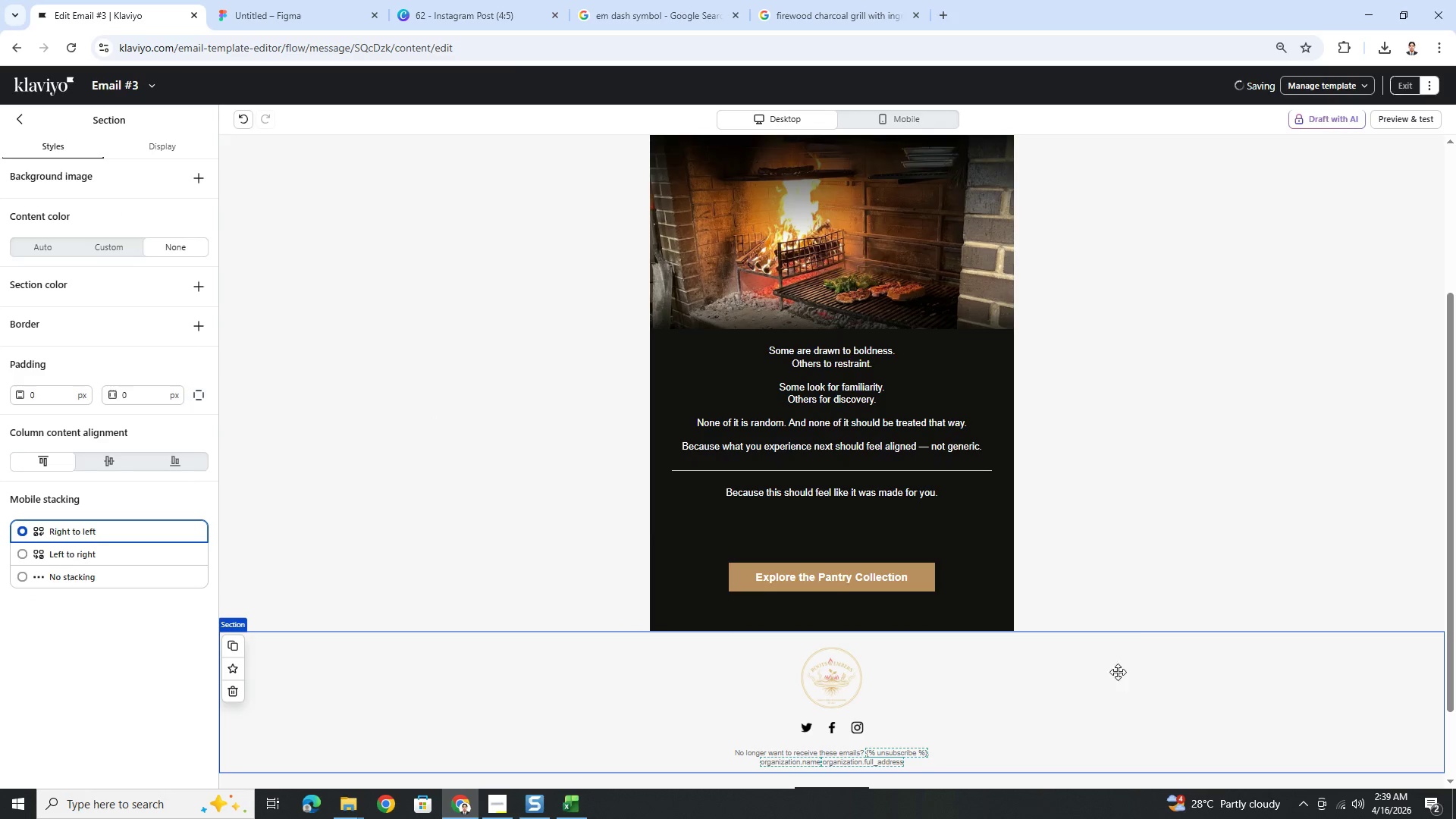 
hold_key(key=ControlLeft, duration=1.5)
scroll: coordinate [1143, 630], scroll_direction: down, amount: 3.0
 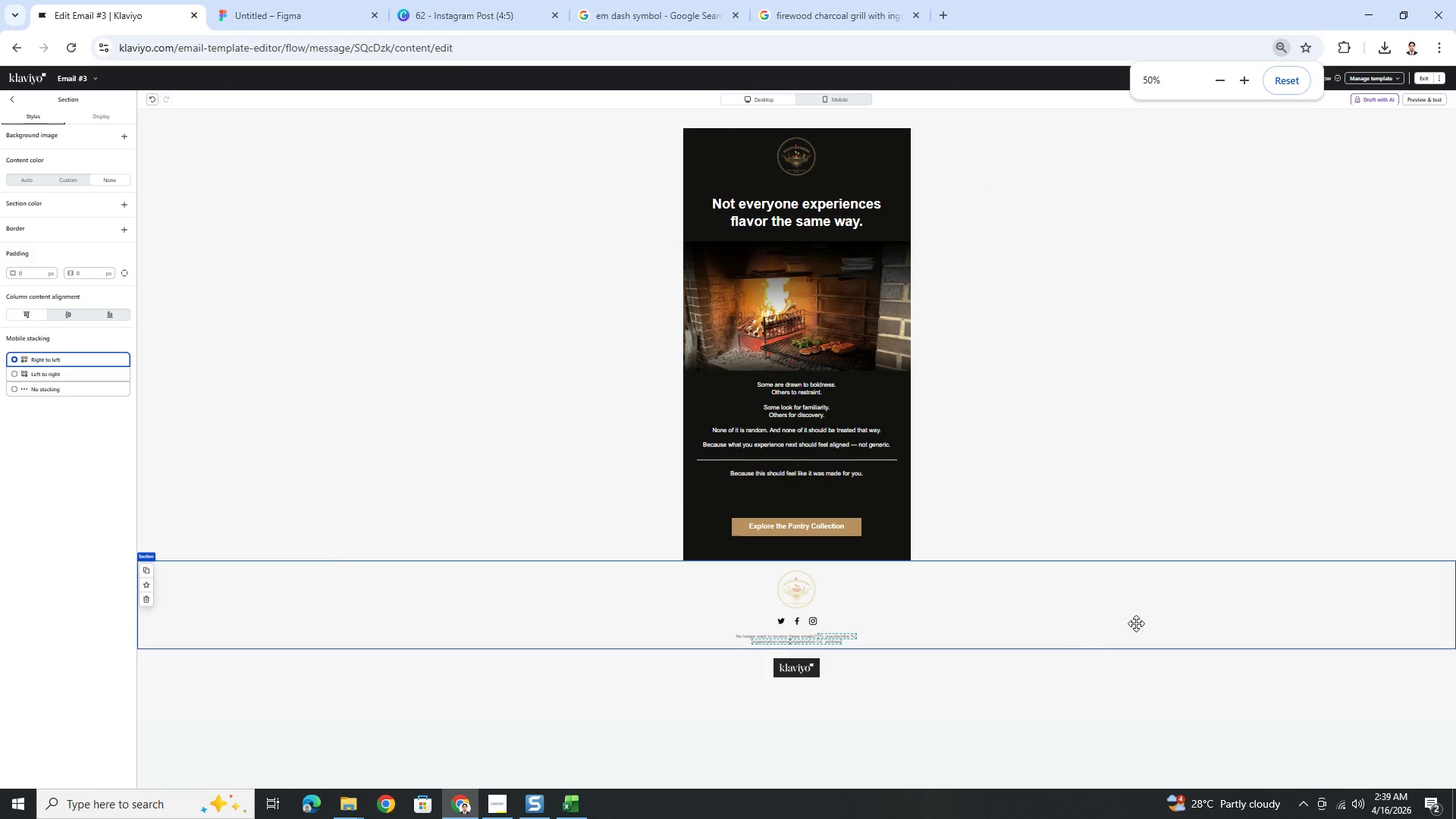 
scroll: coordinate [1136, 623], scroll_direction: up, amount: 1.0
 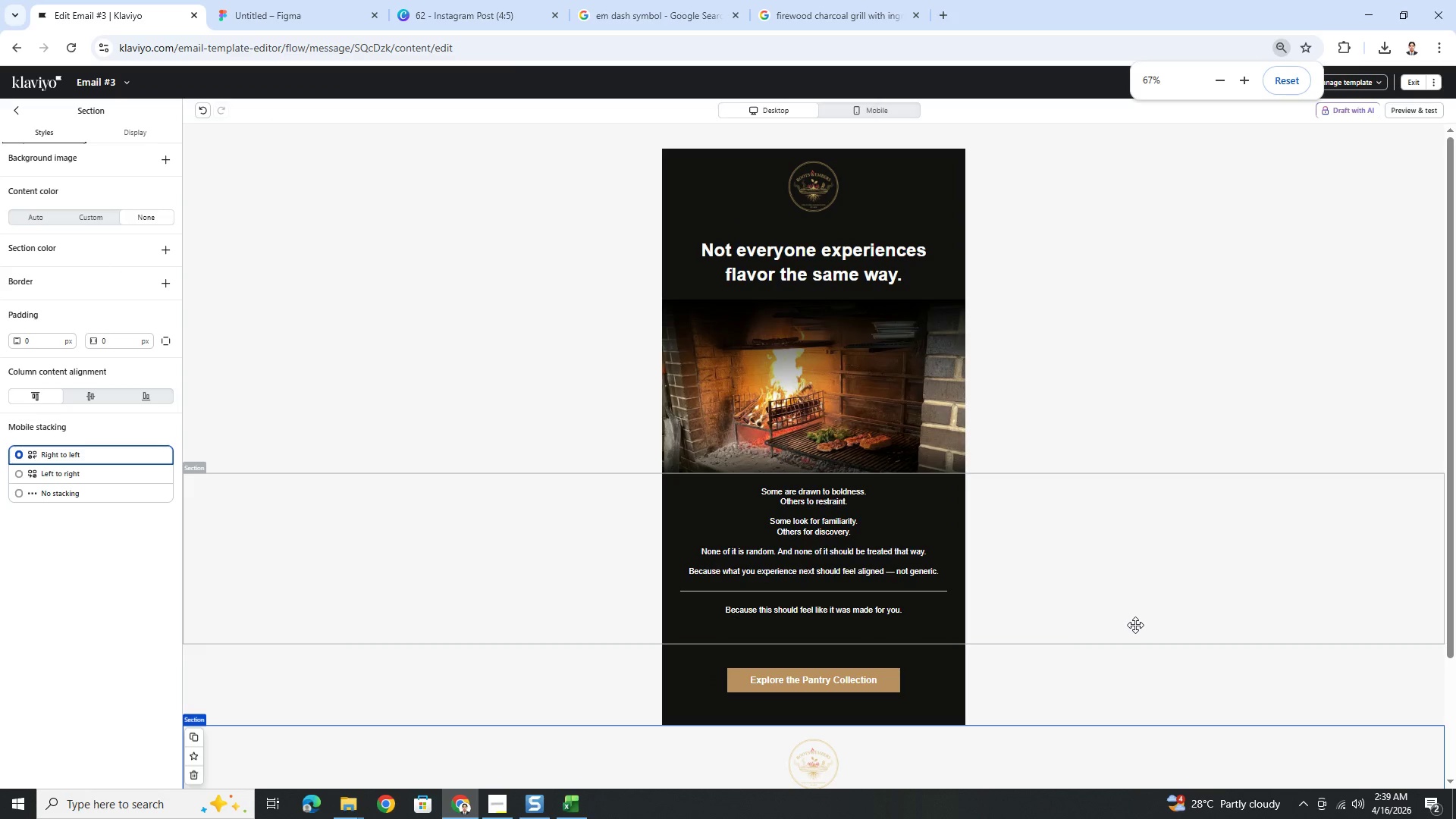 
hold_key(key=ControlLeft, duration=0.41)
 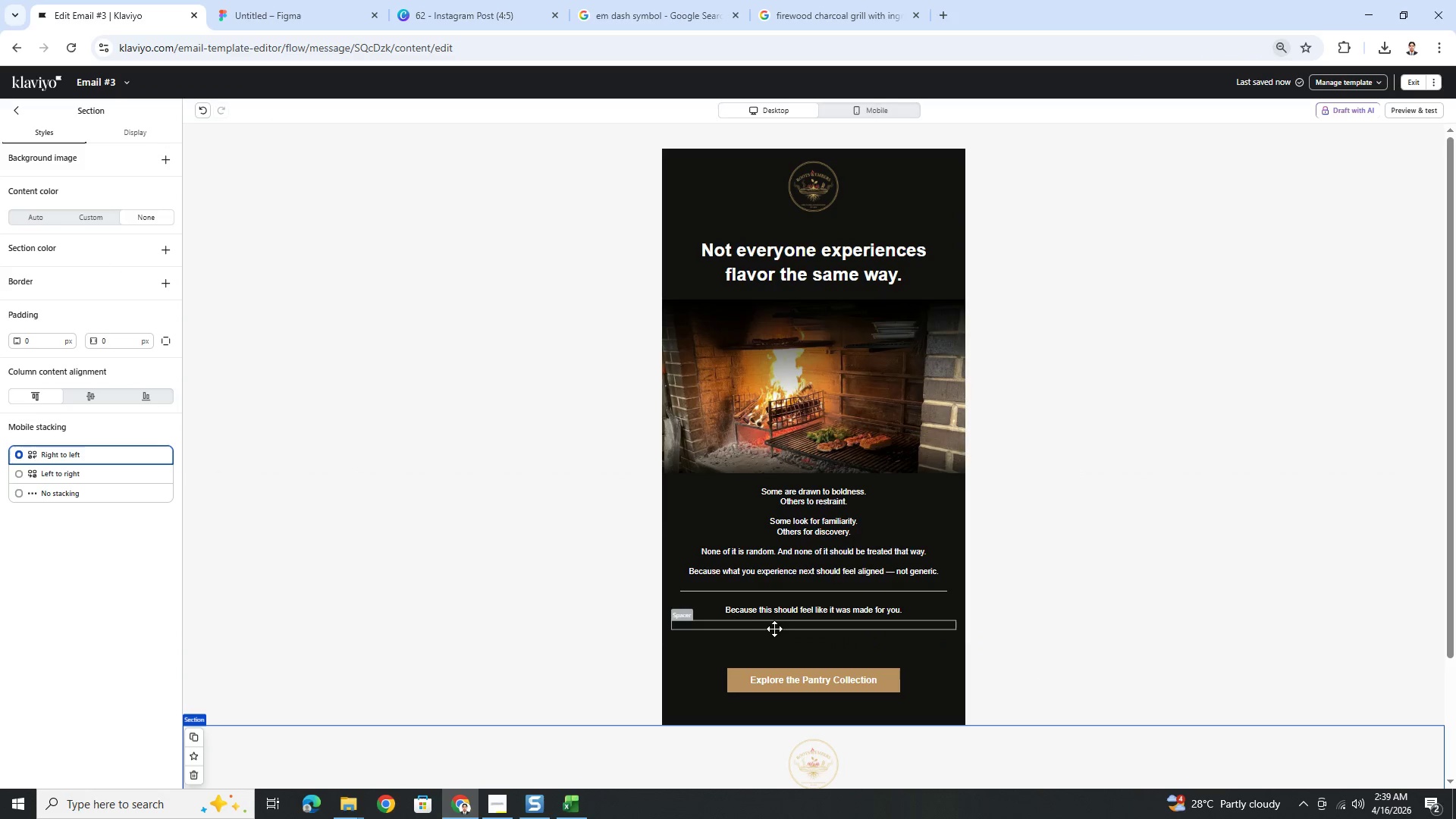 
left_click([776, 623])
 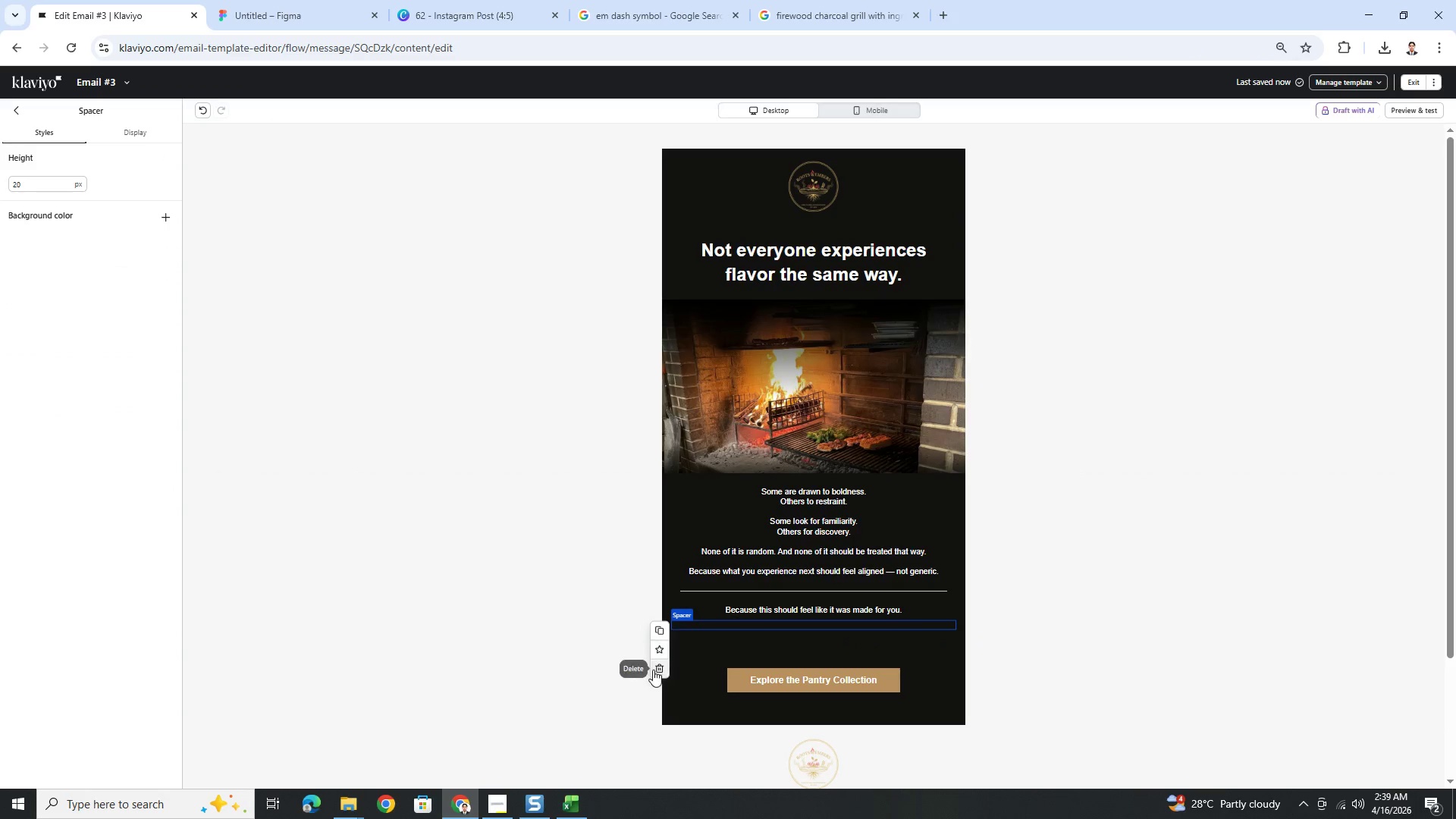 
left_click([653, 670])
 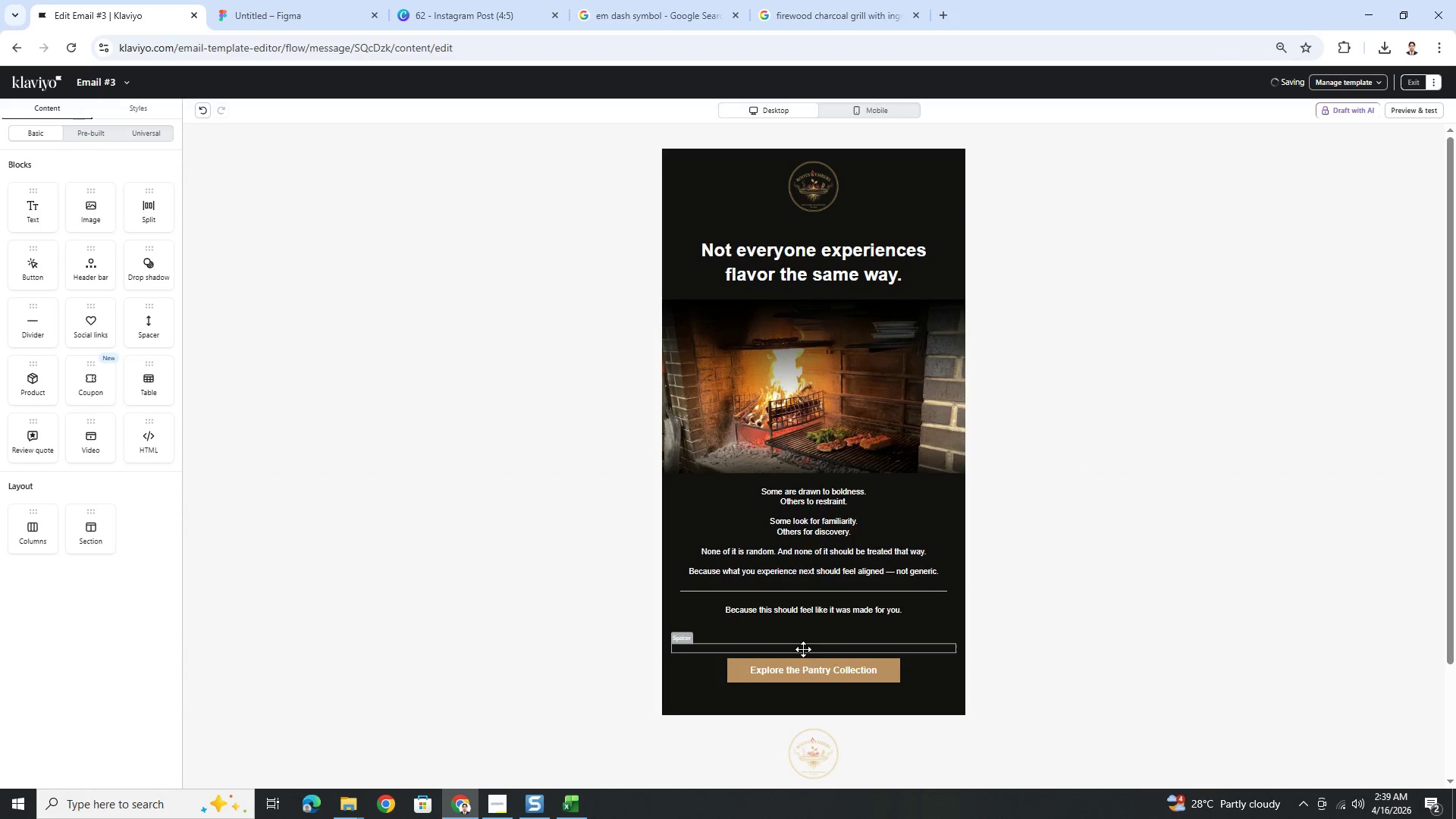 
left_click([805, 648])
 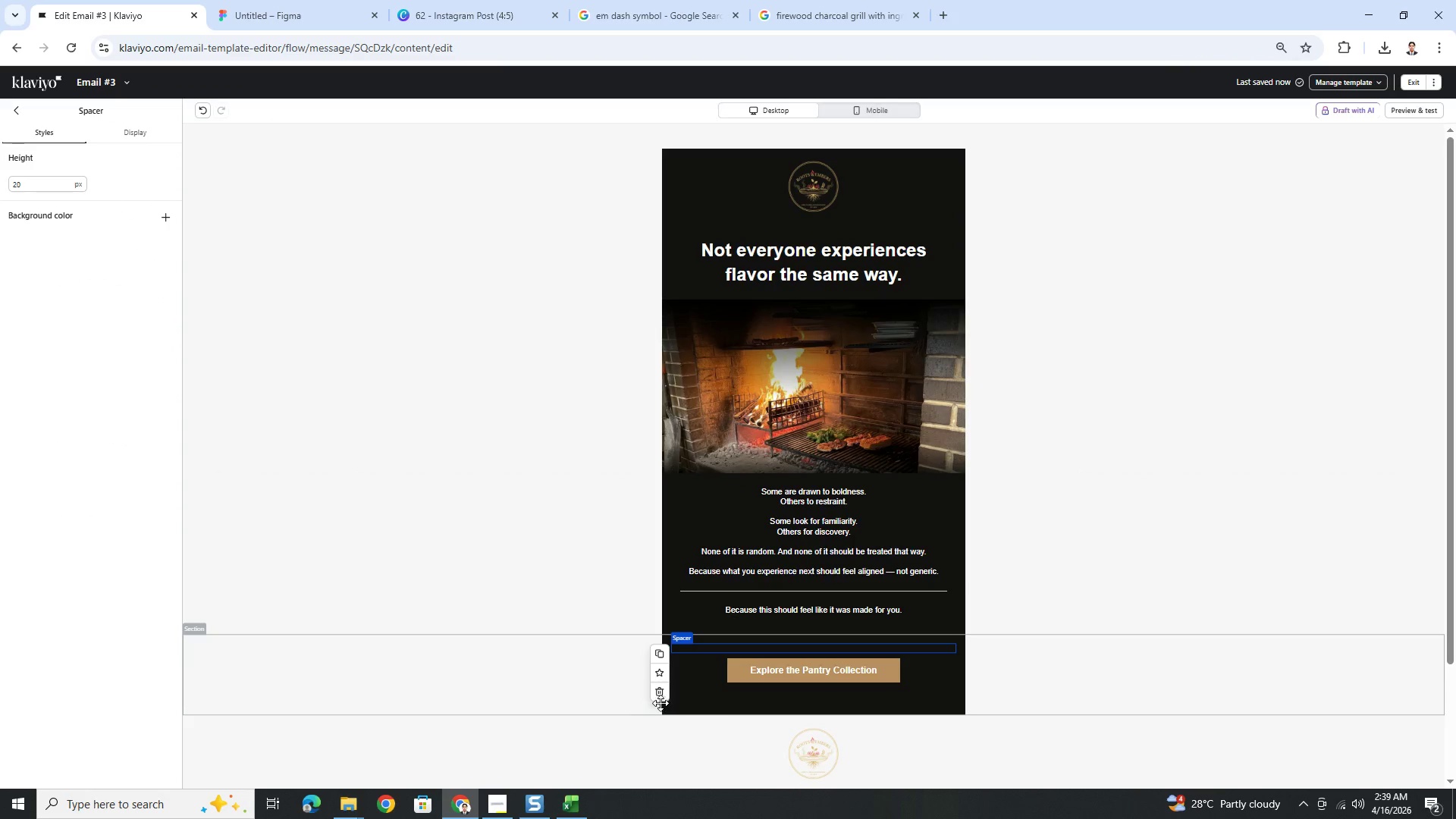 
left_click([660, 695])
 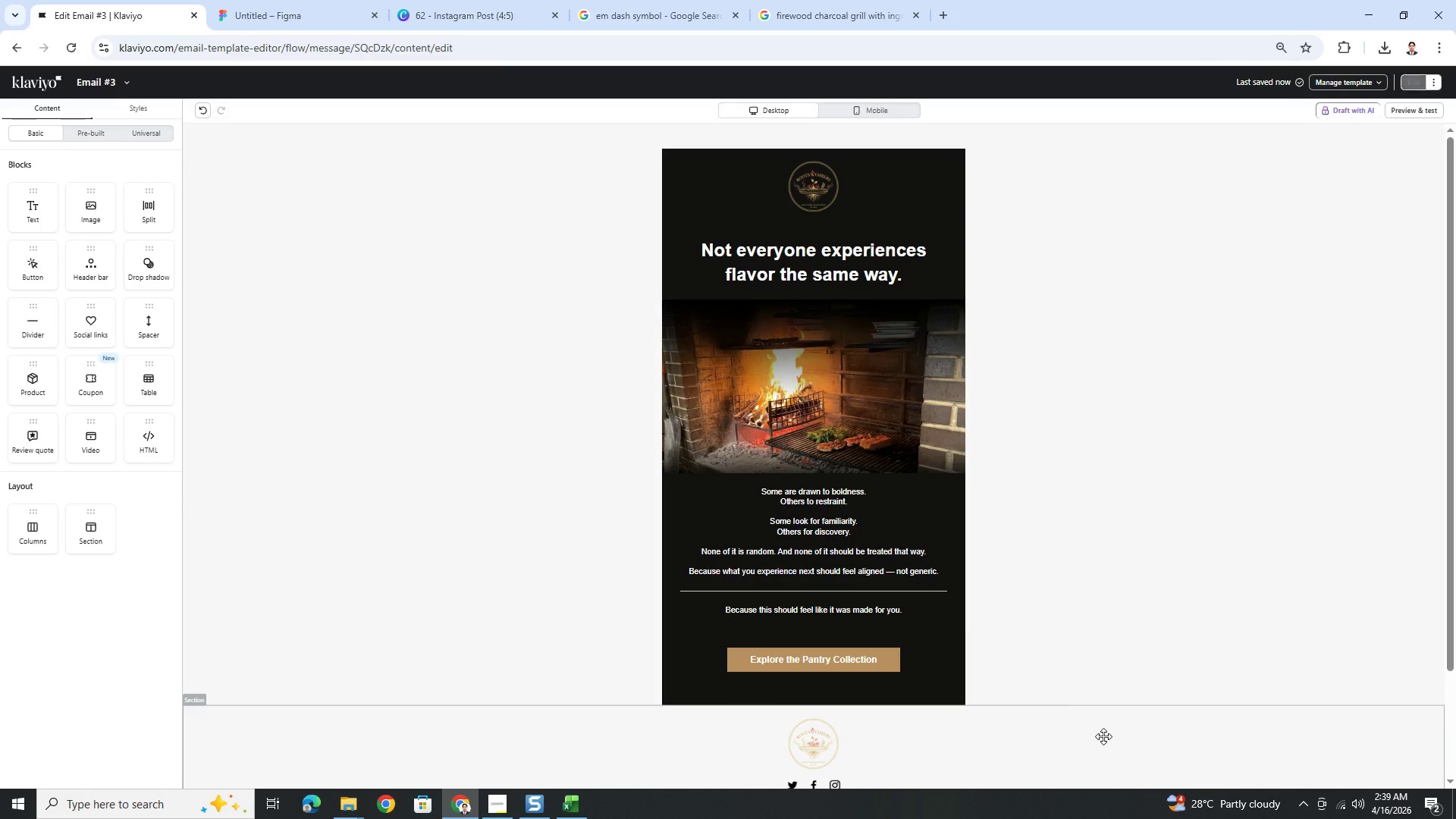 
hold_key(key=ControlLeft, duration=0.34)
scroll: coordinate [1099, 719], scroll_direction: none, amount: 0.0
 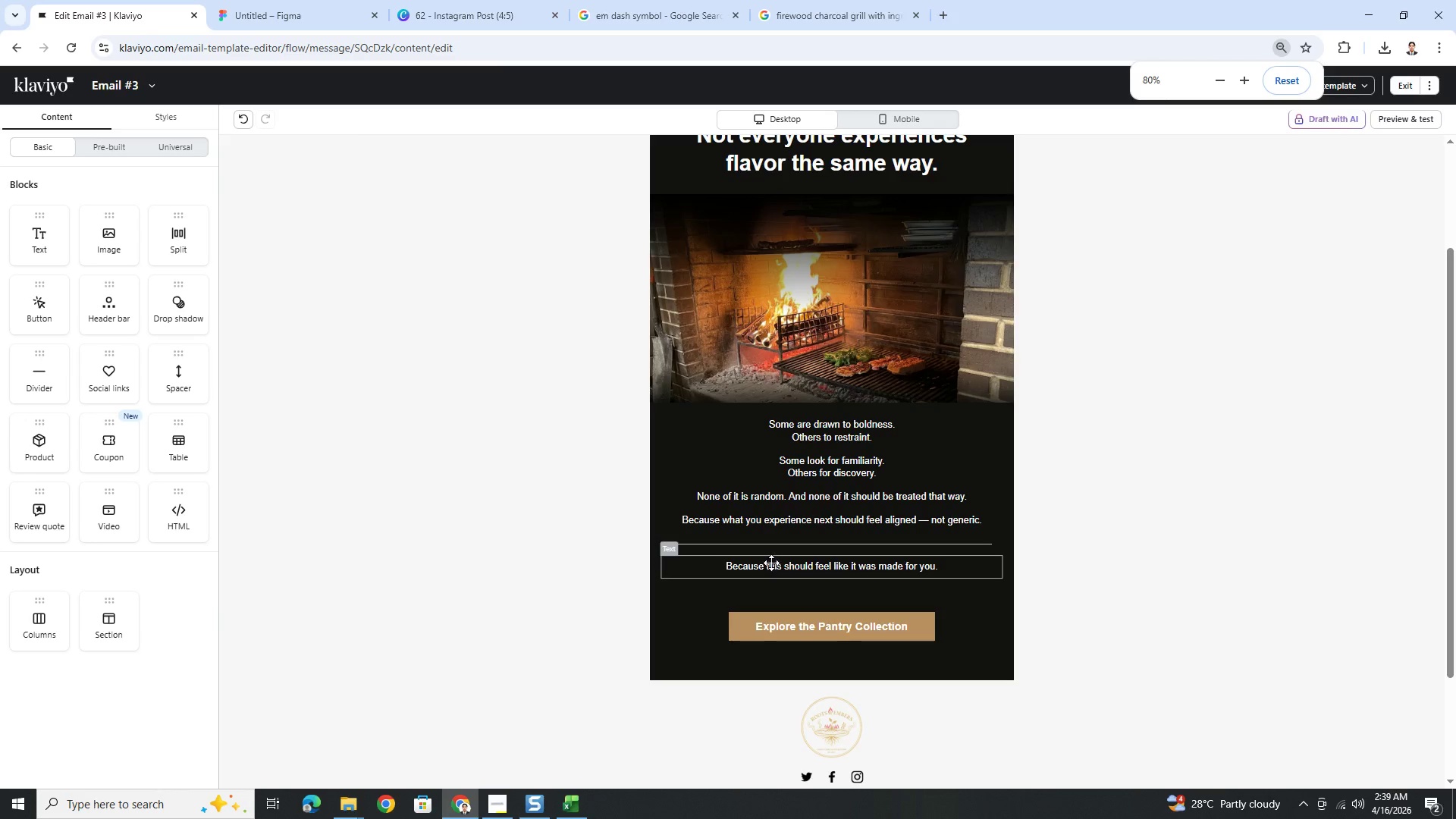 
double_click([771, 563])
 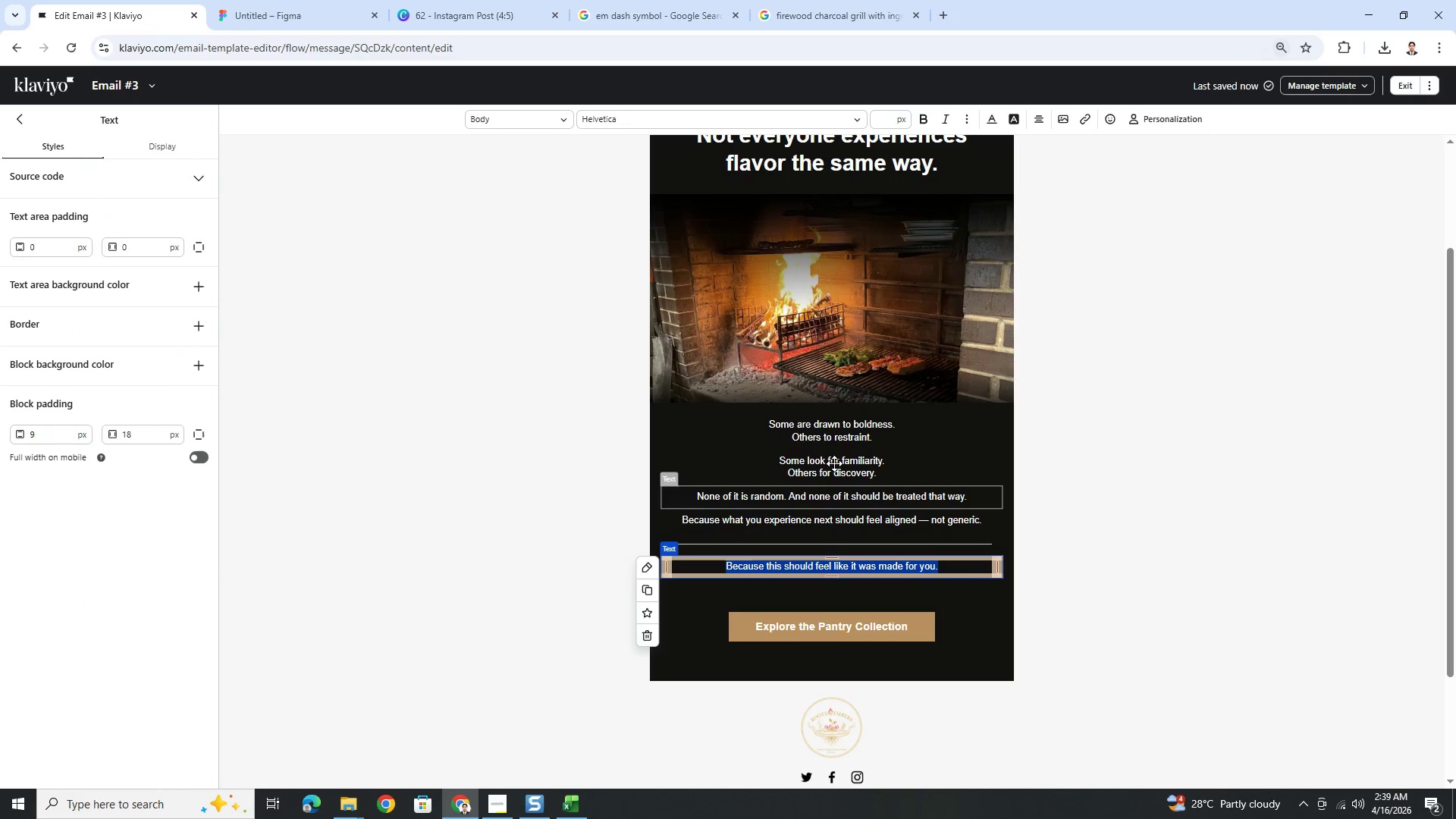 
key(Control+B)
 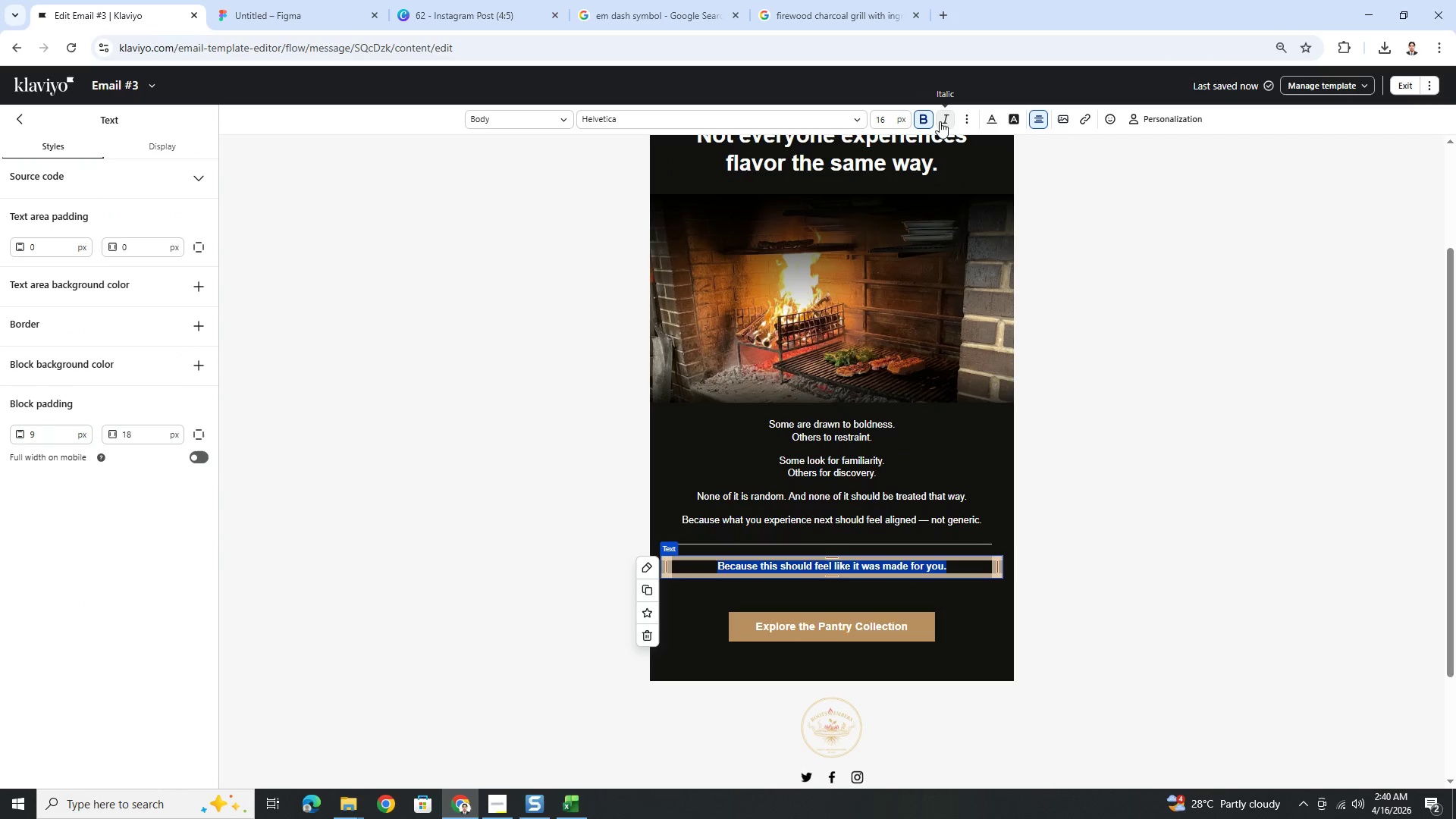 
left_click([944, 121])
 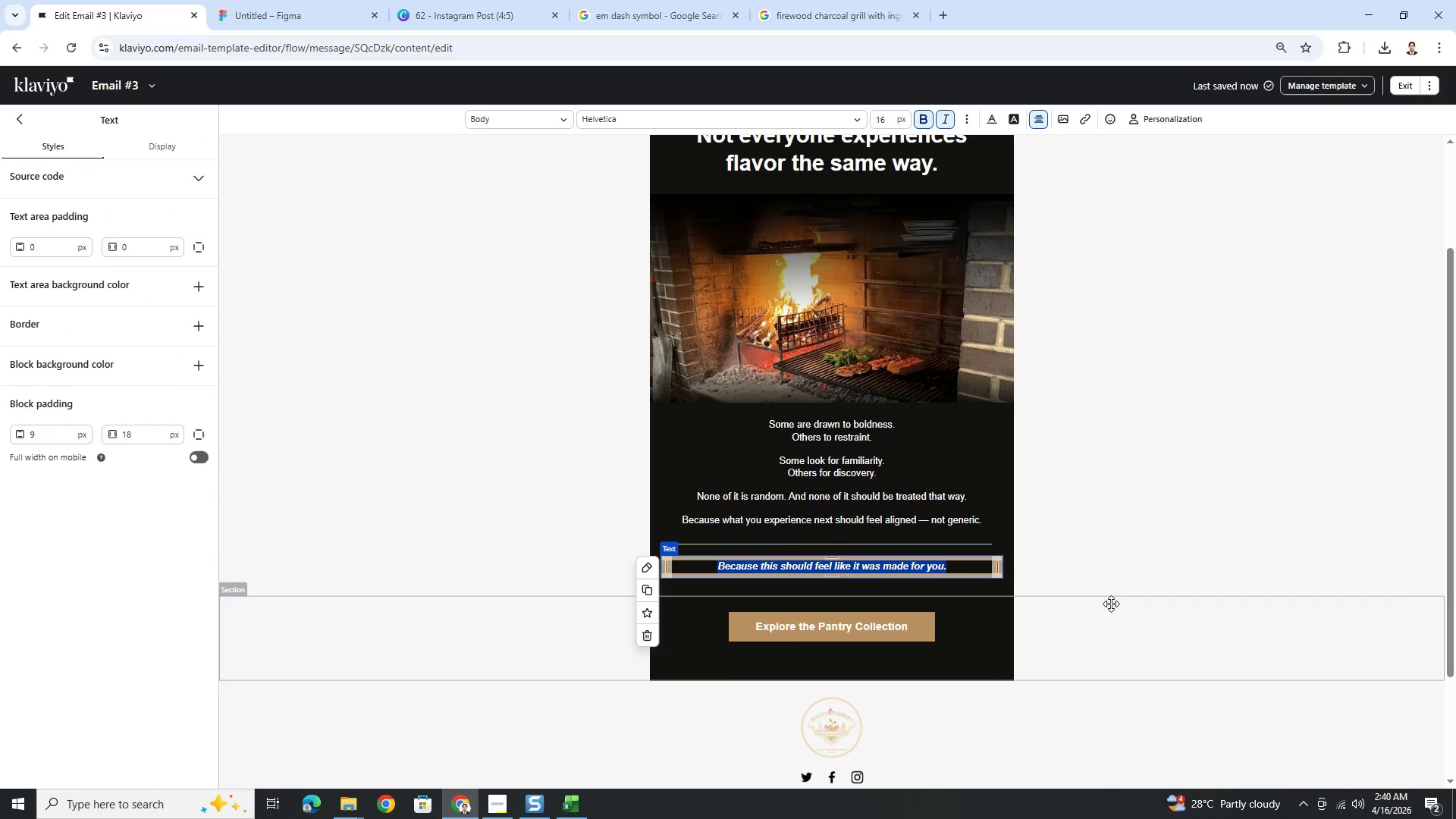 
double_click([1115, 604])
 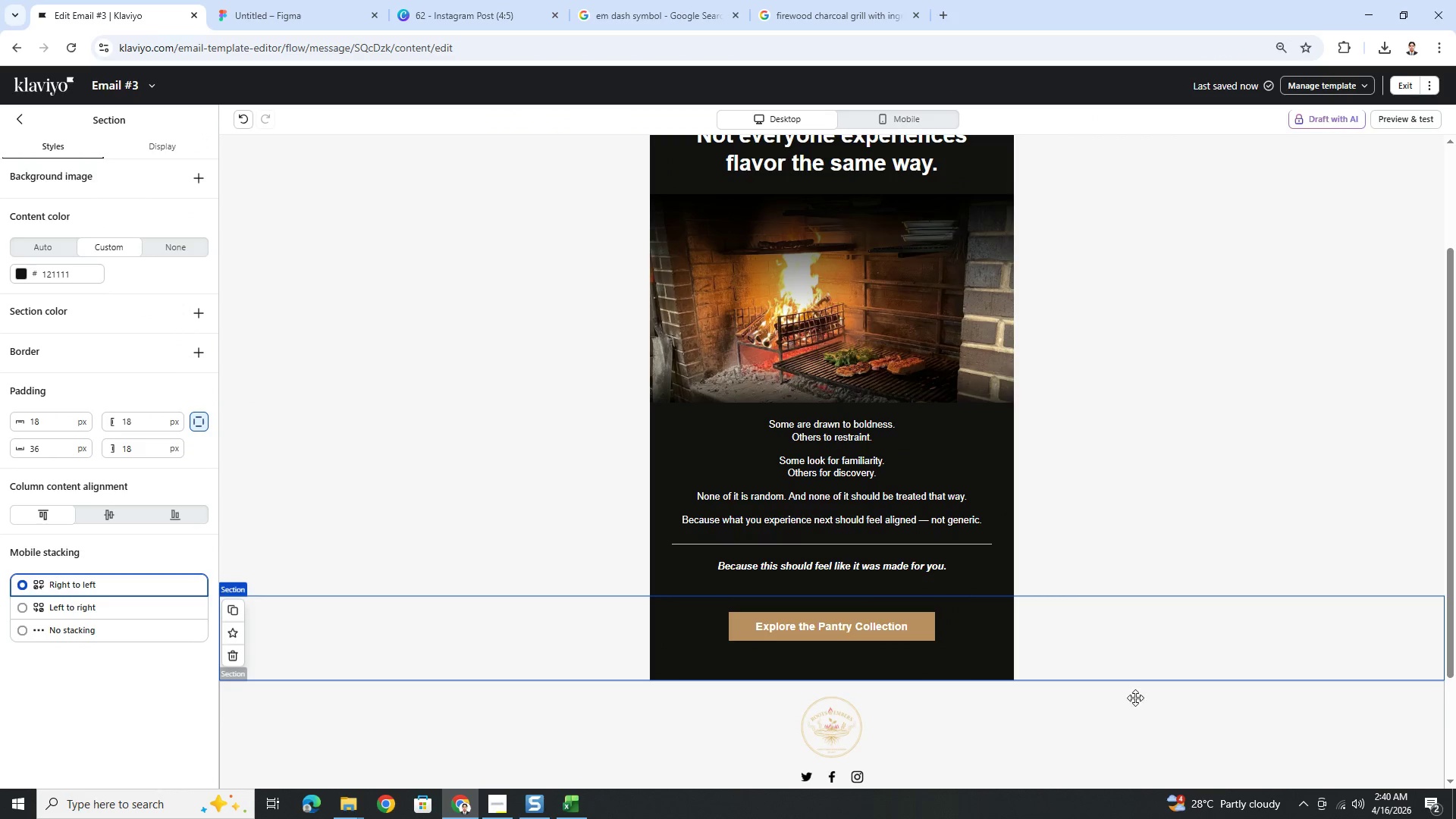 
left_click([888, 578])
 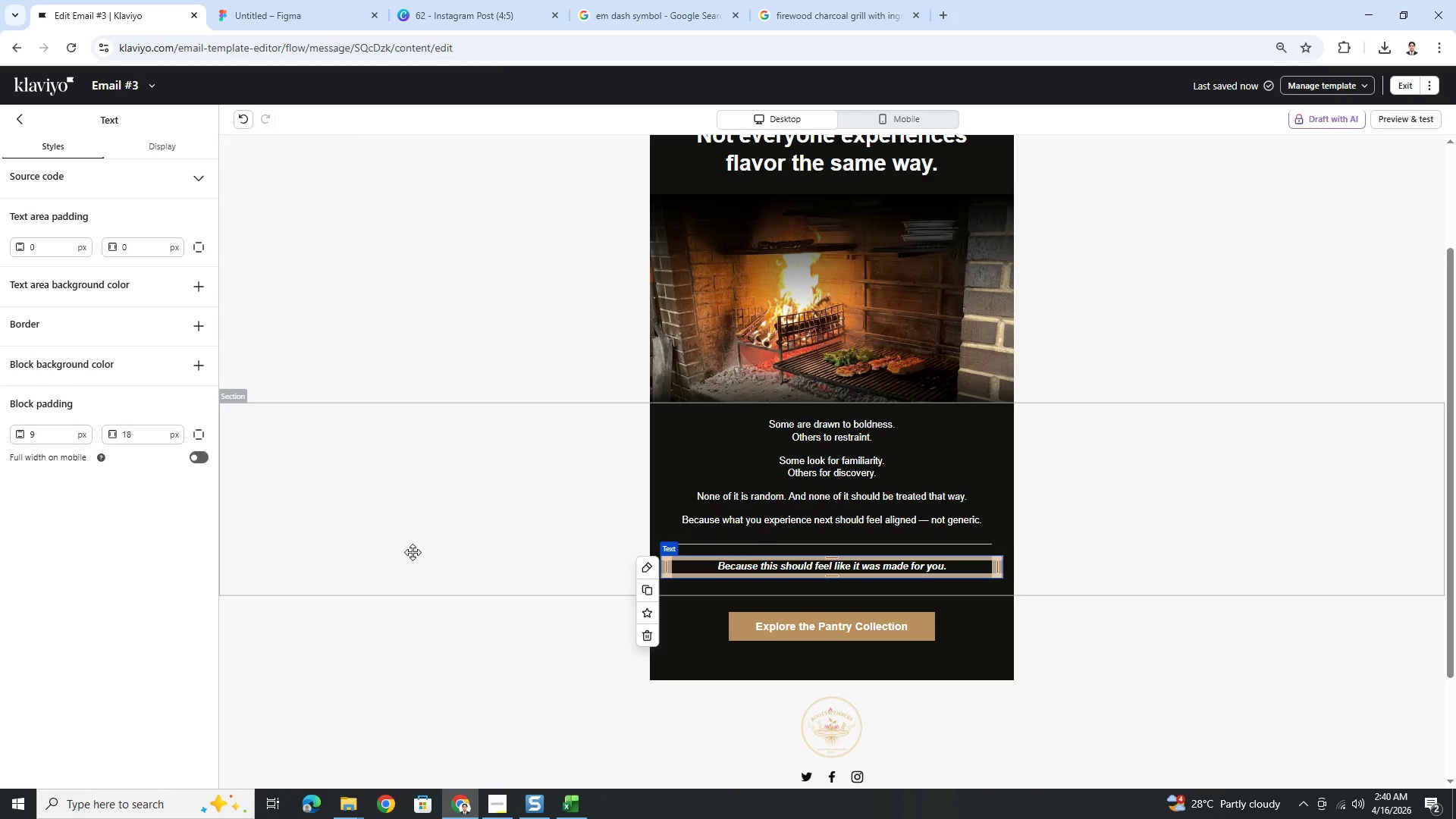 
left_click([417, 544])
 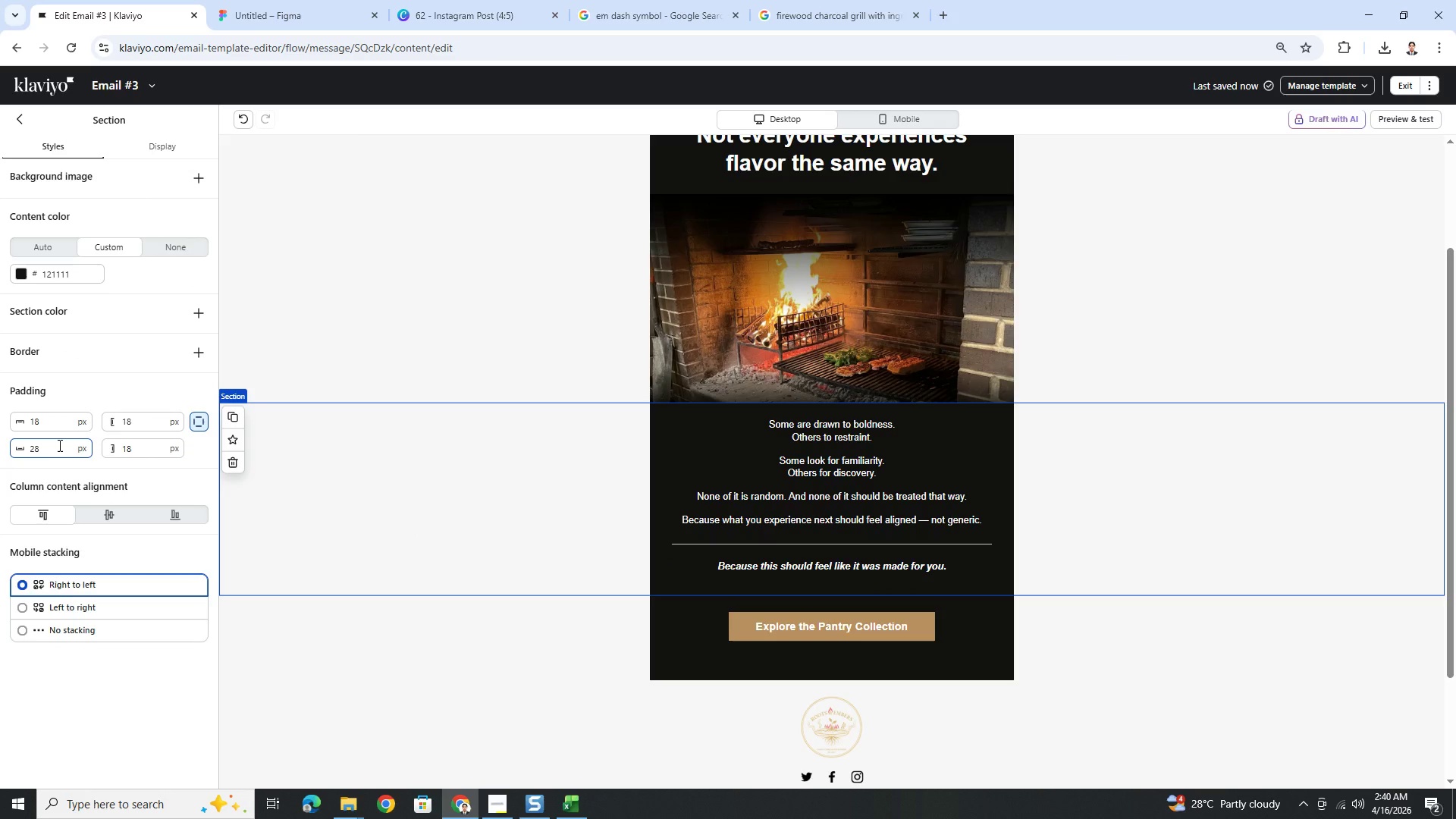 
double_click([59, 445])
 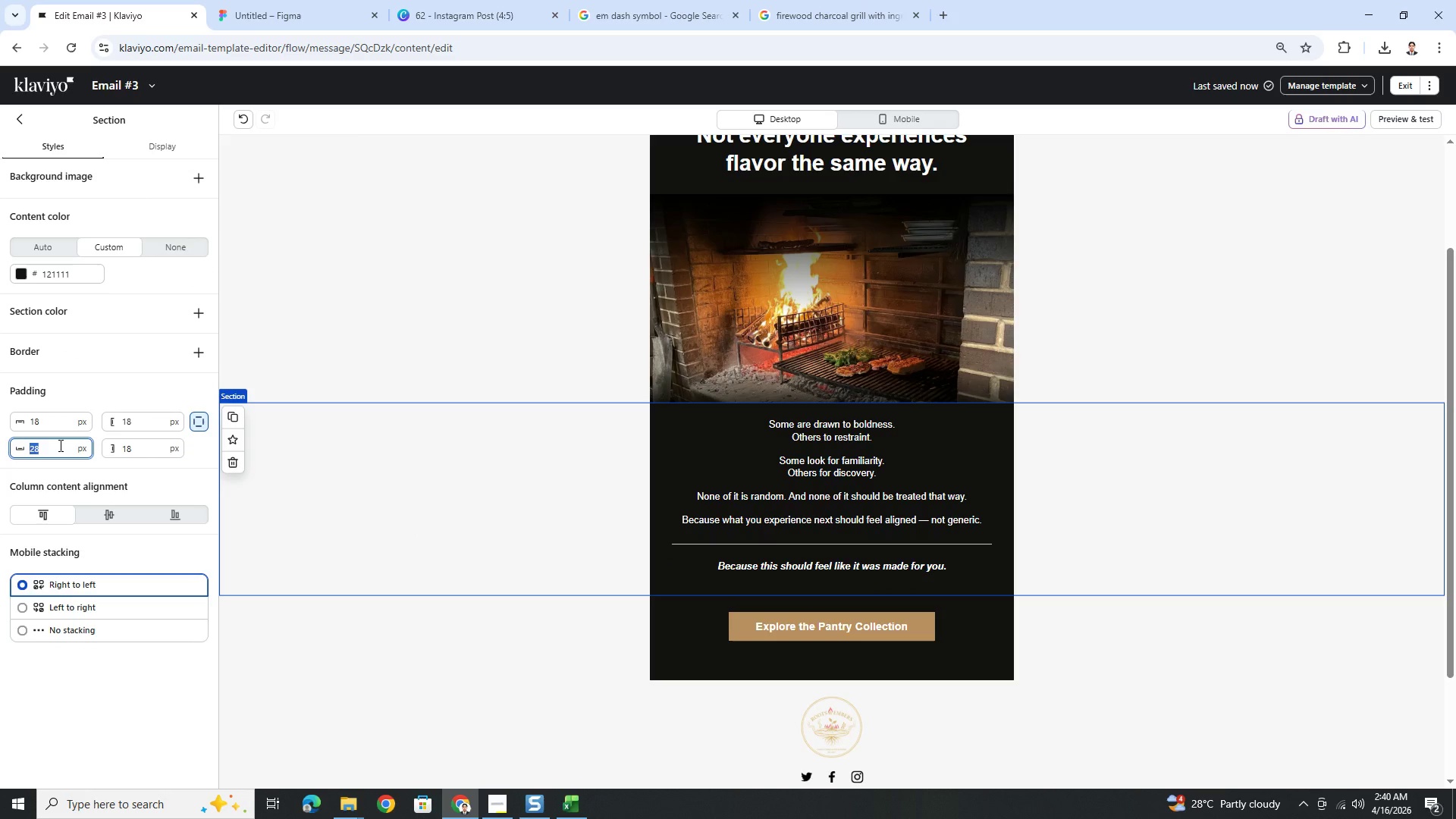 
key(Numpad1)
 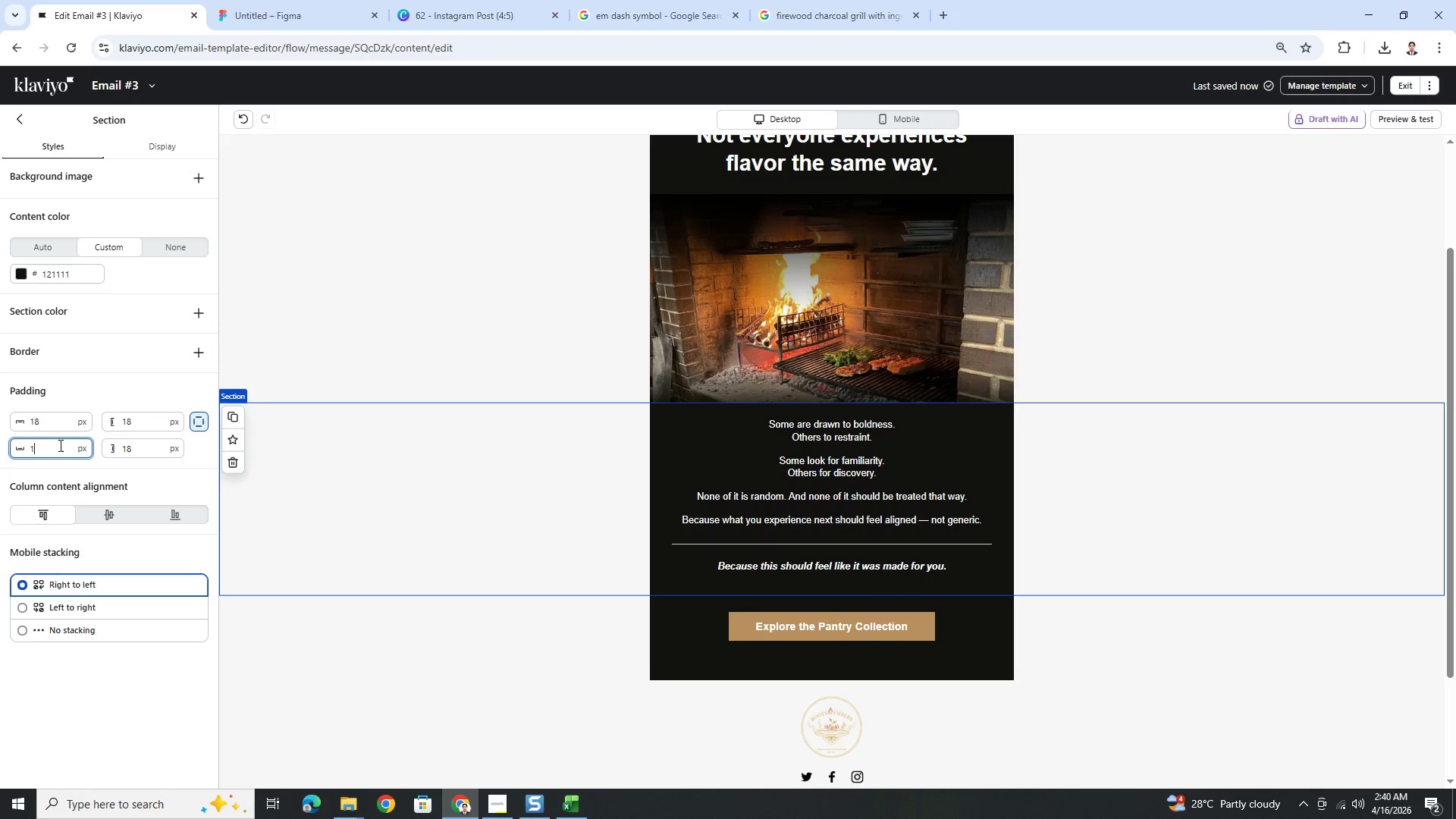 
key(Numpad8)
 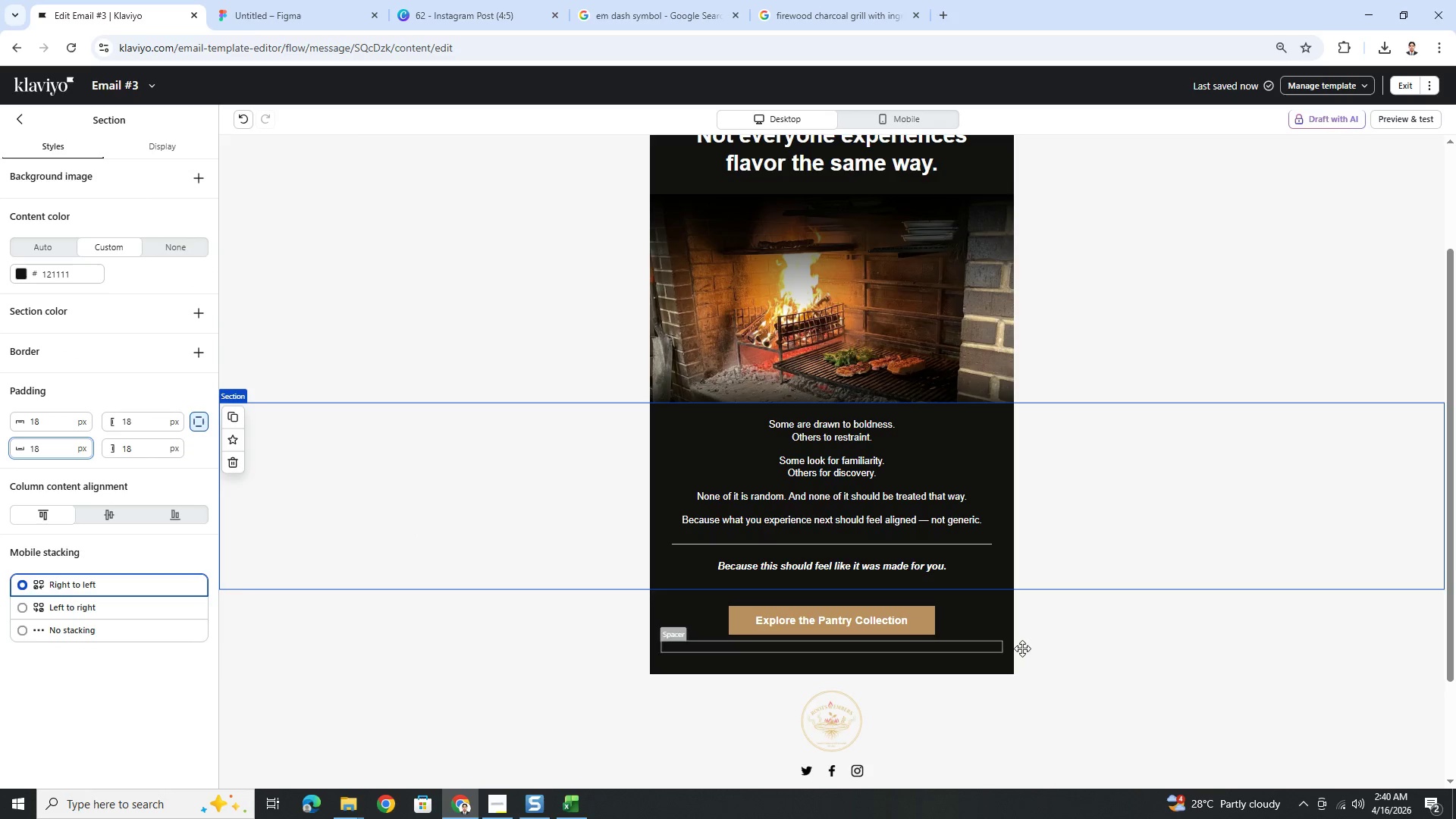 
left_click([1143, 673])
 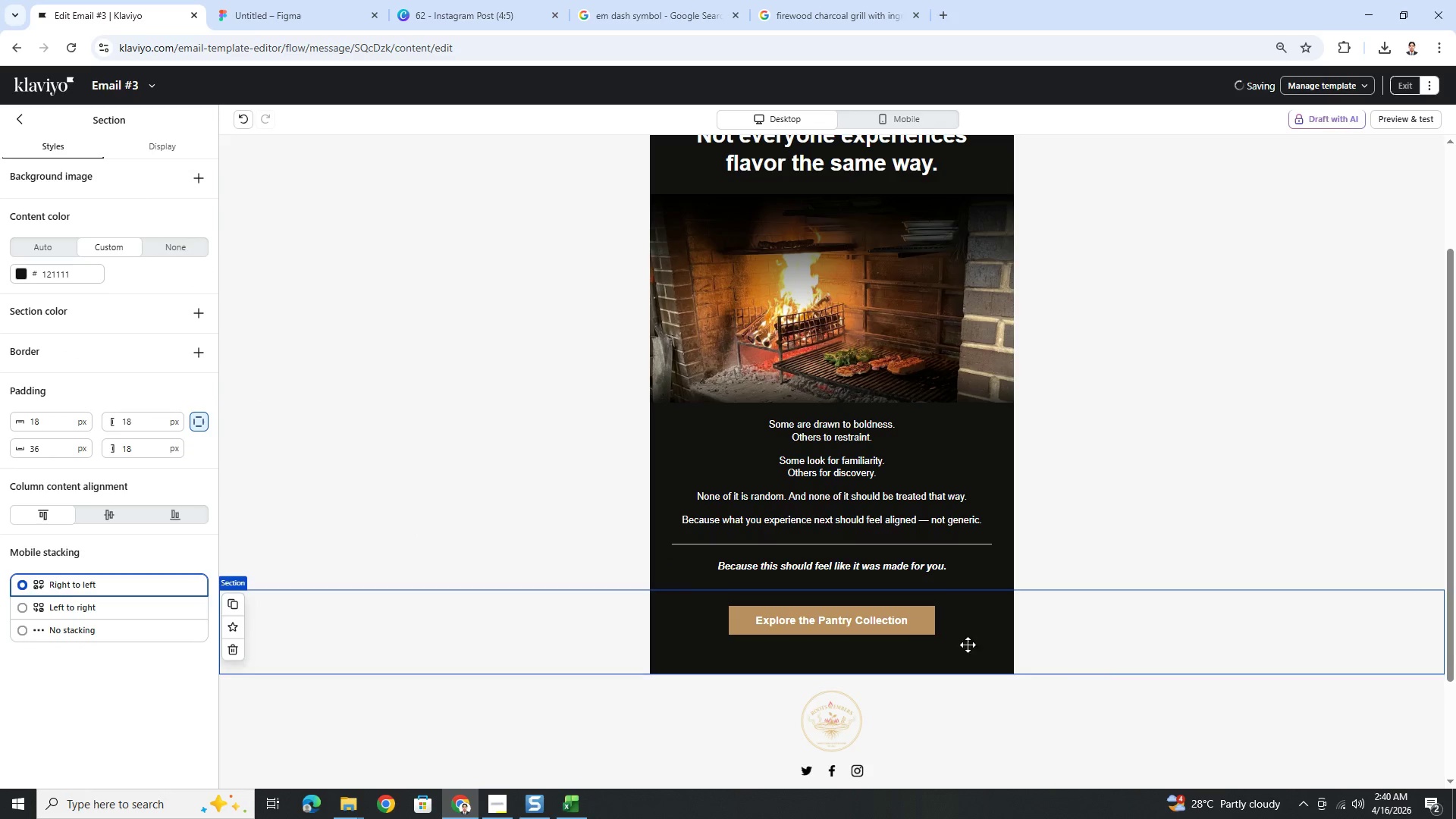 
left_click([902, 625])
 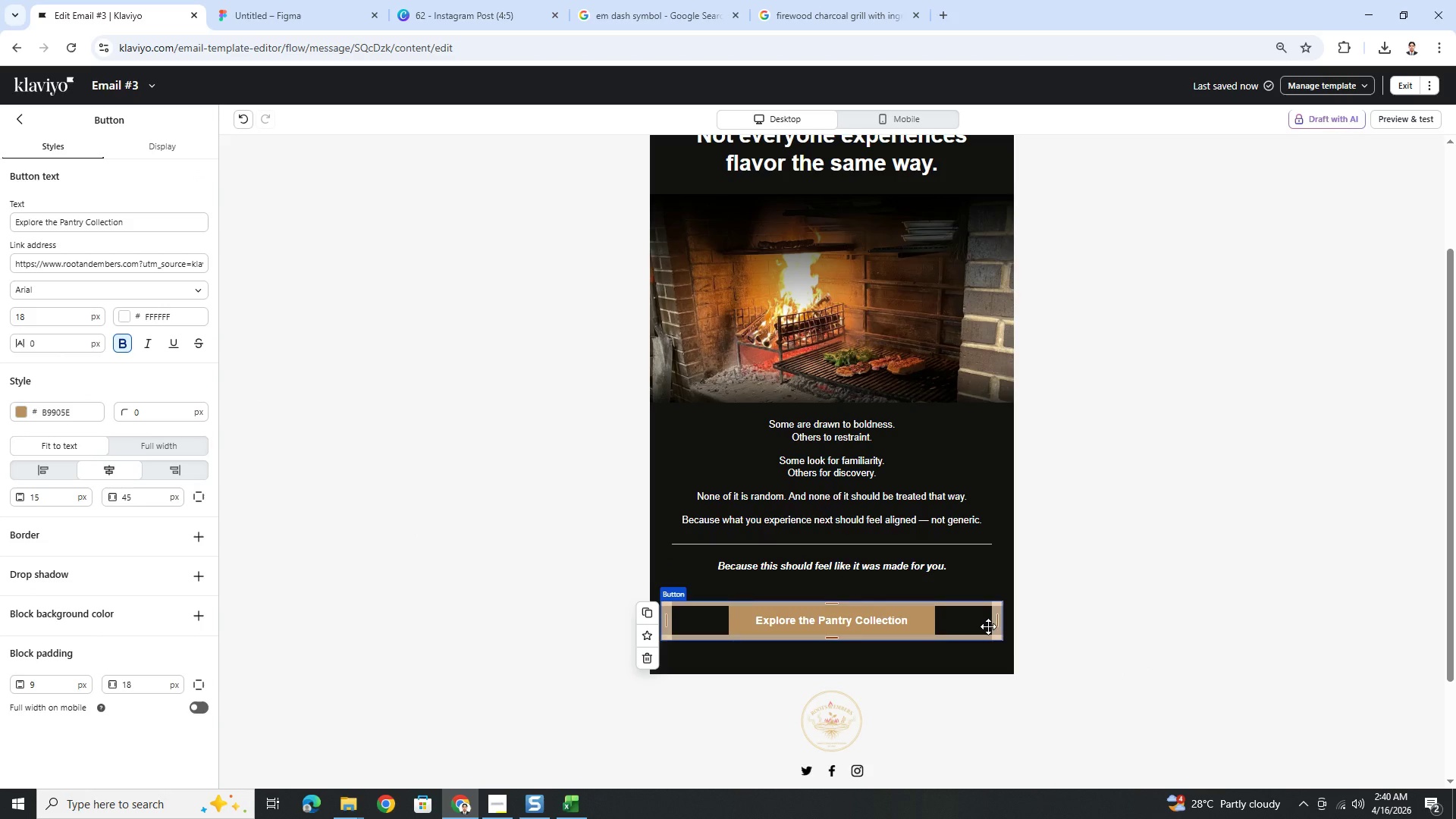 
scroll: coordinate [988, 626], scroll_direction: up, amount: 2.0
 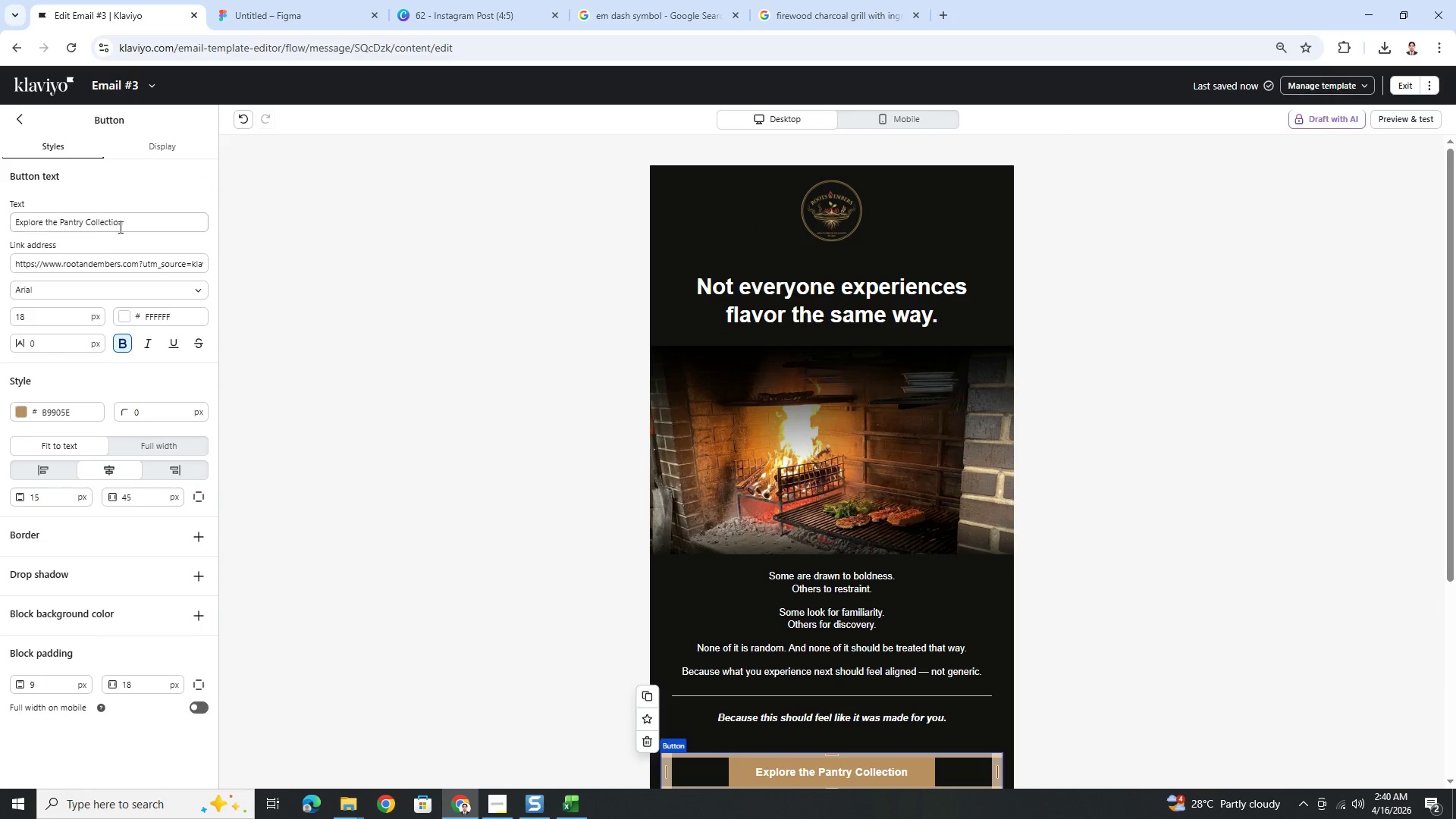 
double_click([121, 226])
 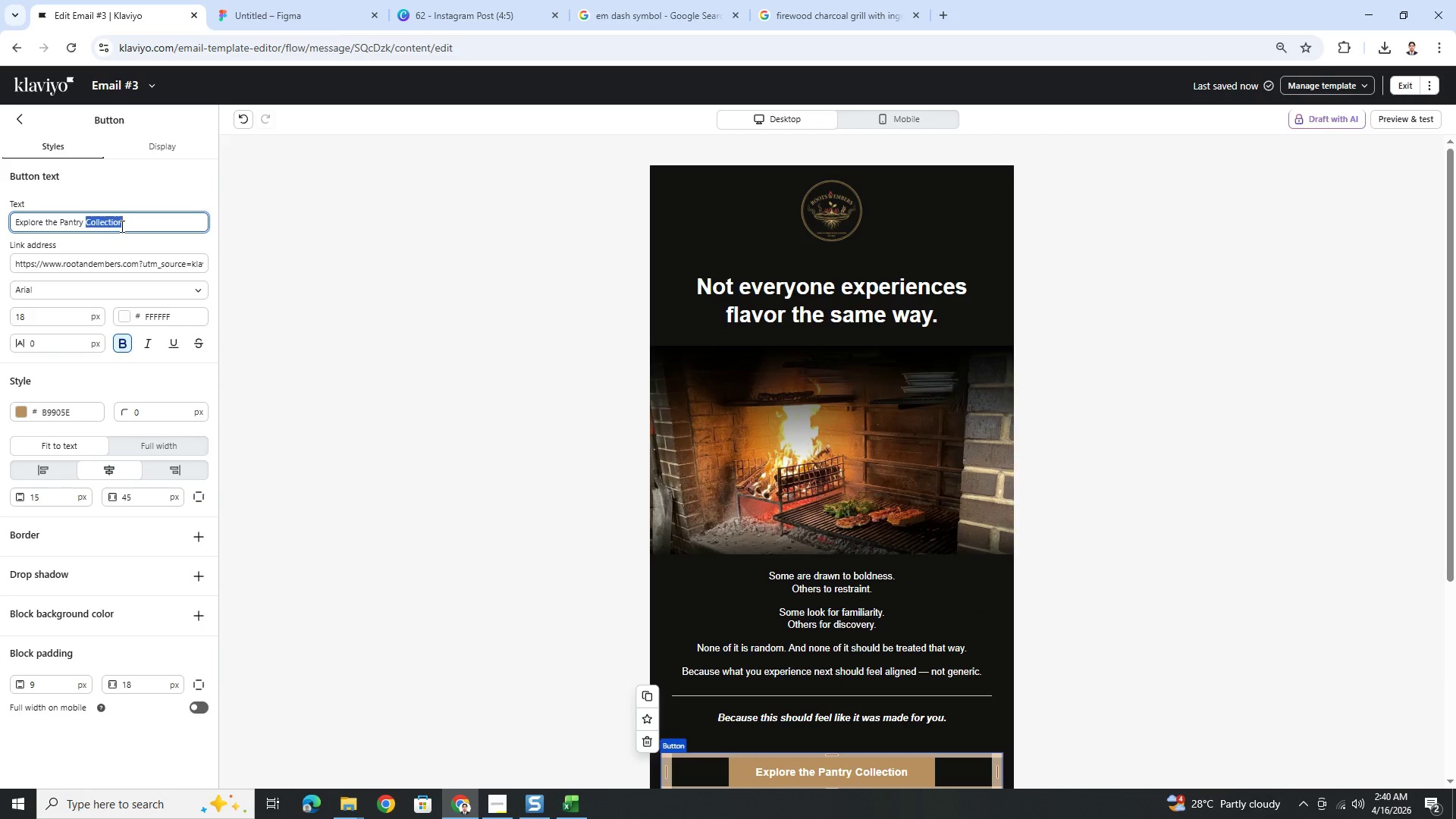 
triple_click([121, 226])
 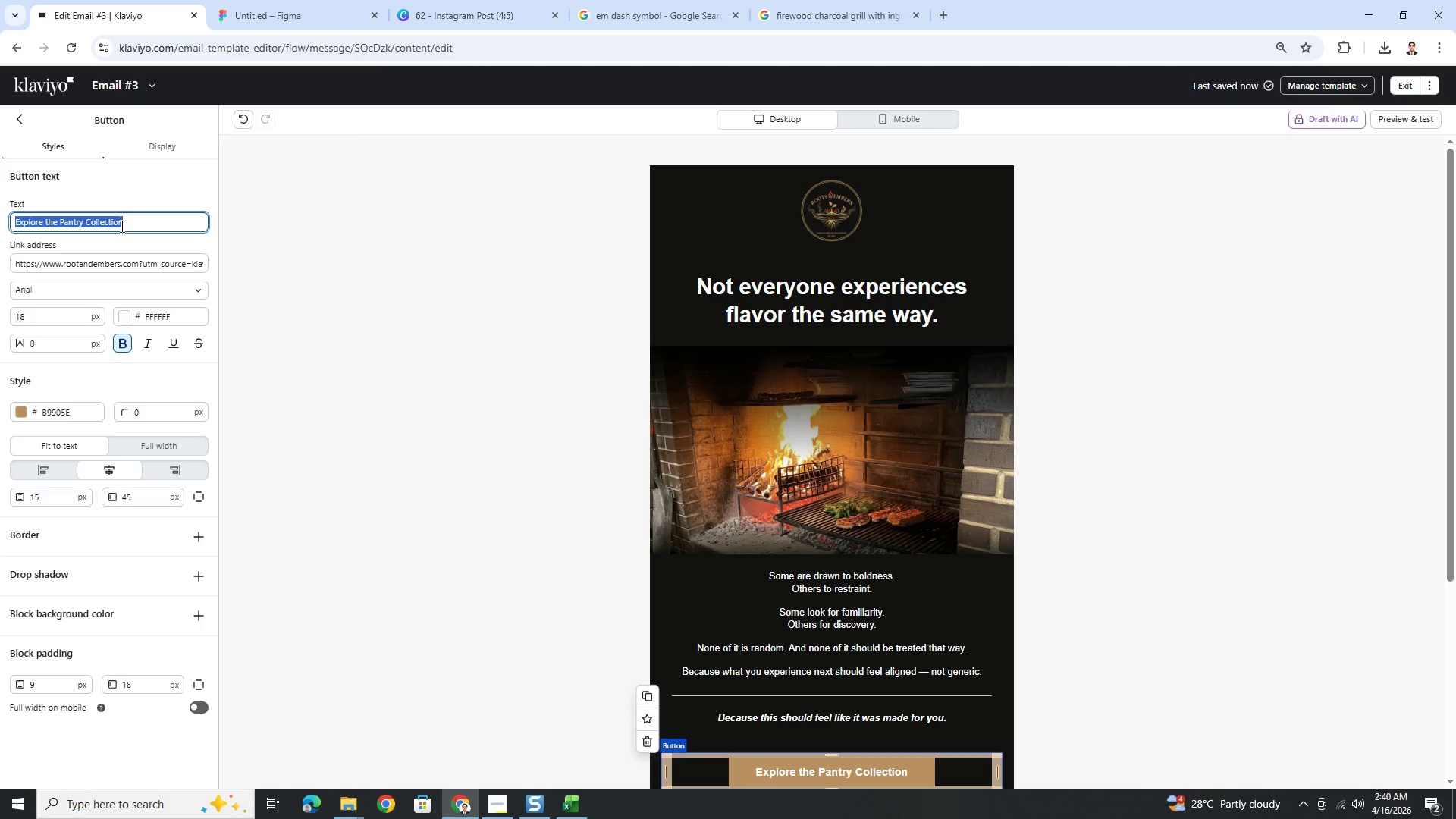 
hold_key(key=ShiftLeft, duration=1.5)
 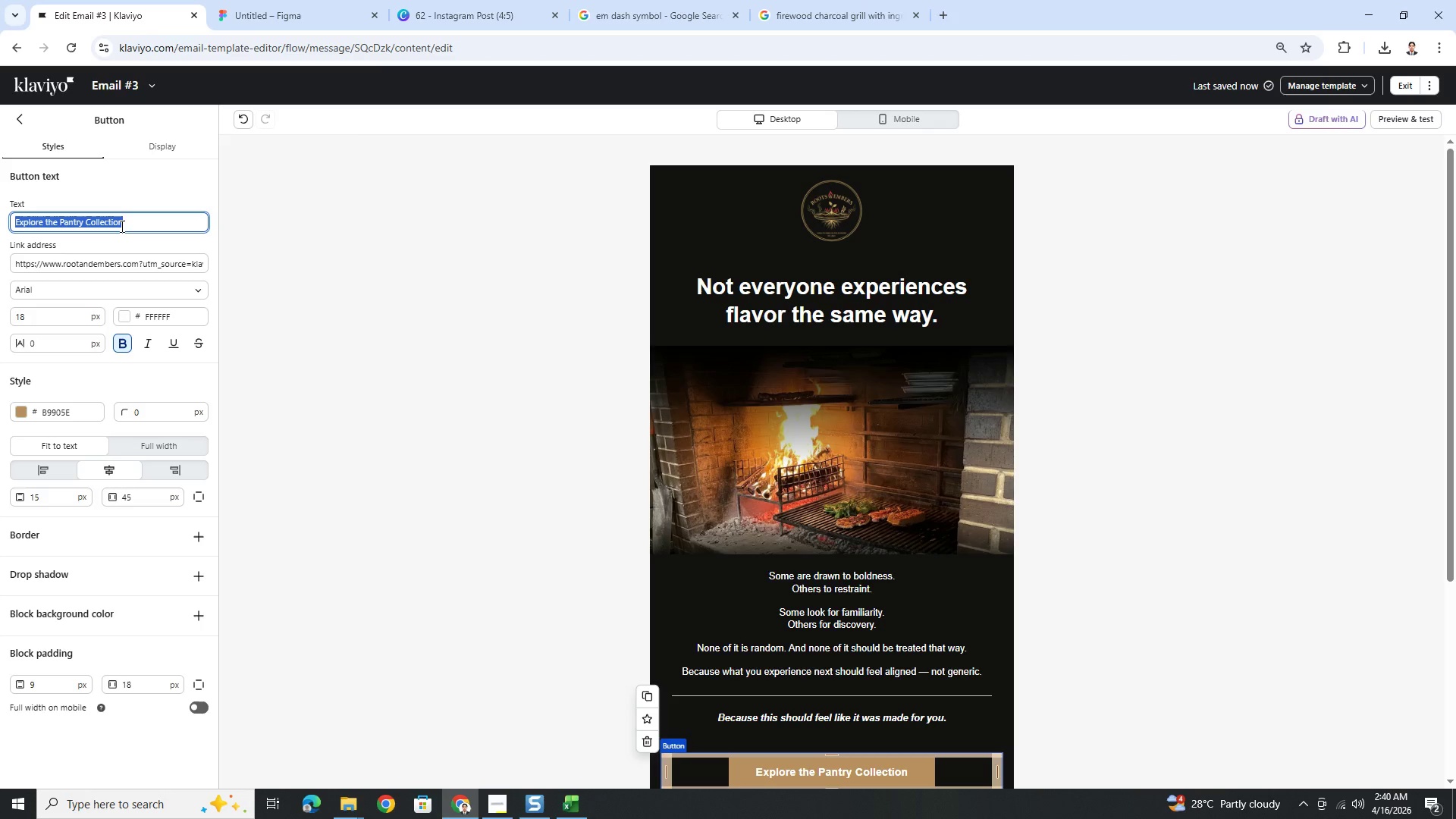 
hold_key(key=ShiftLeft, duration=1.5)
 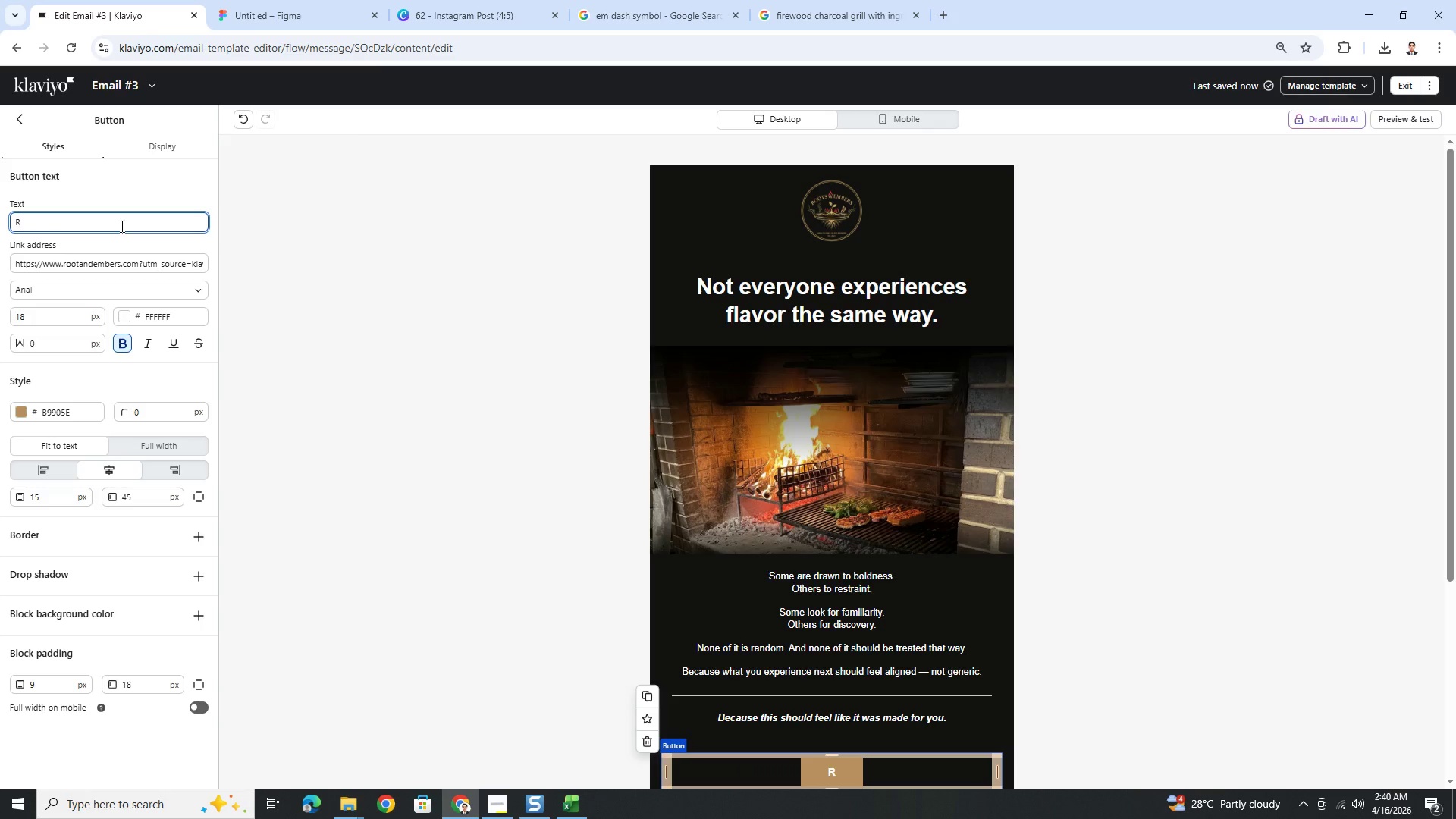 
type(Refine Your Preferences)
 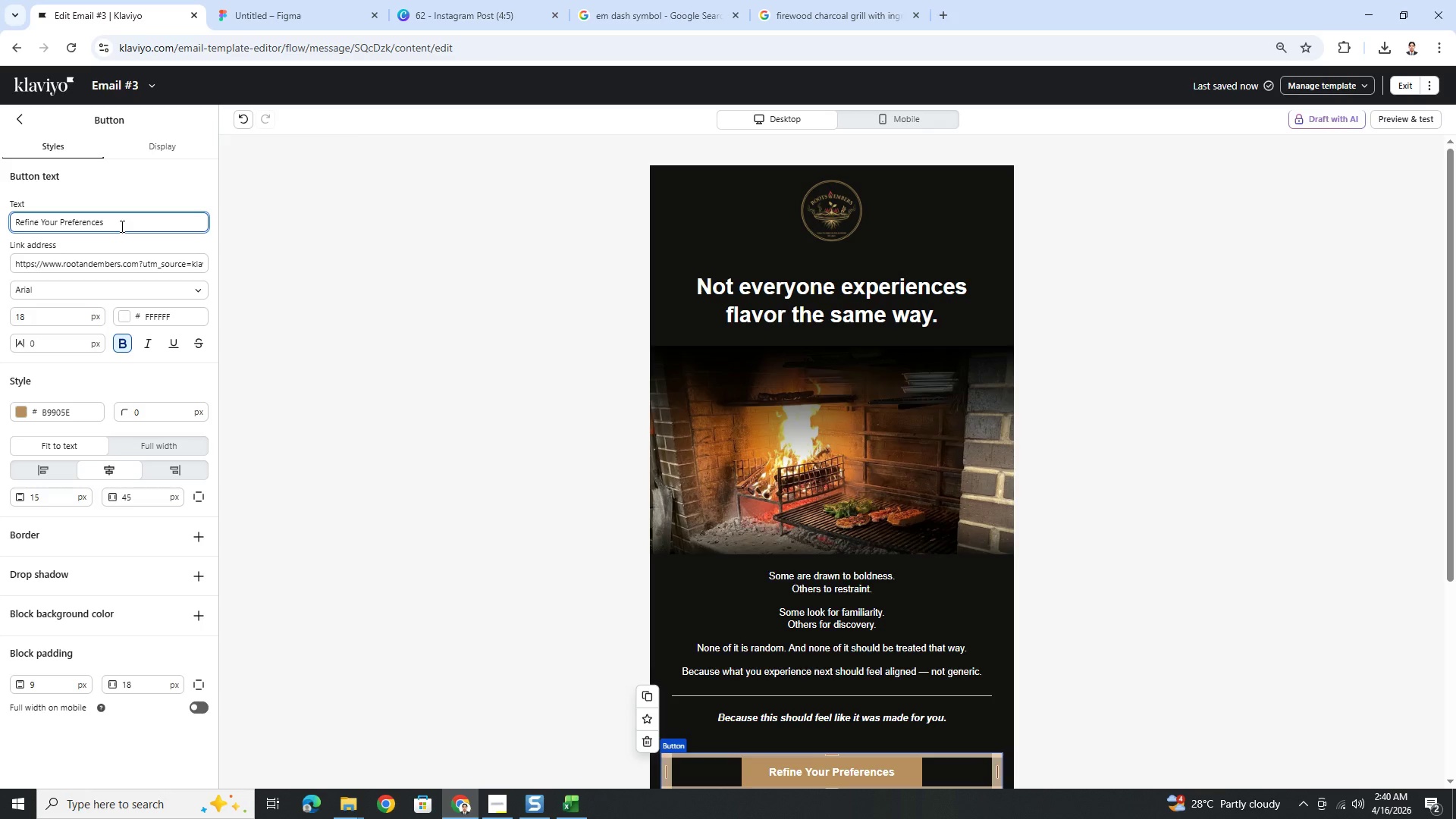 
left_click([1210, 469])
 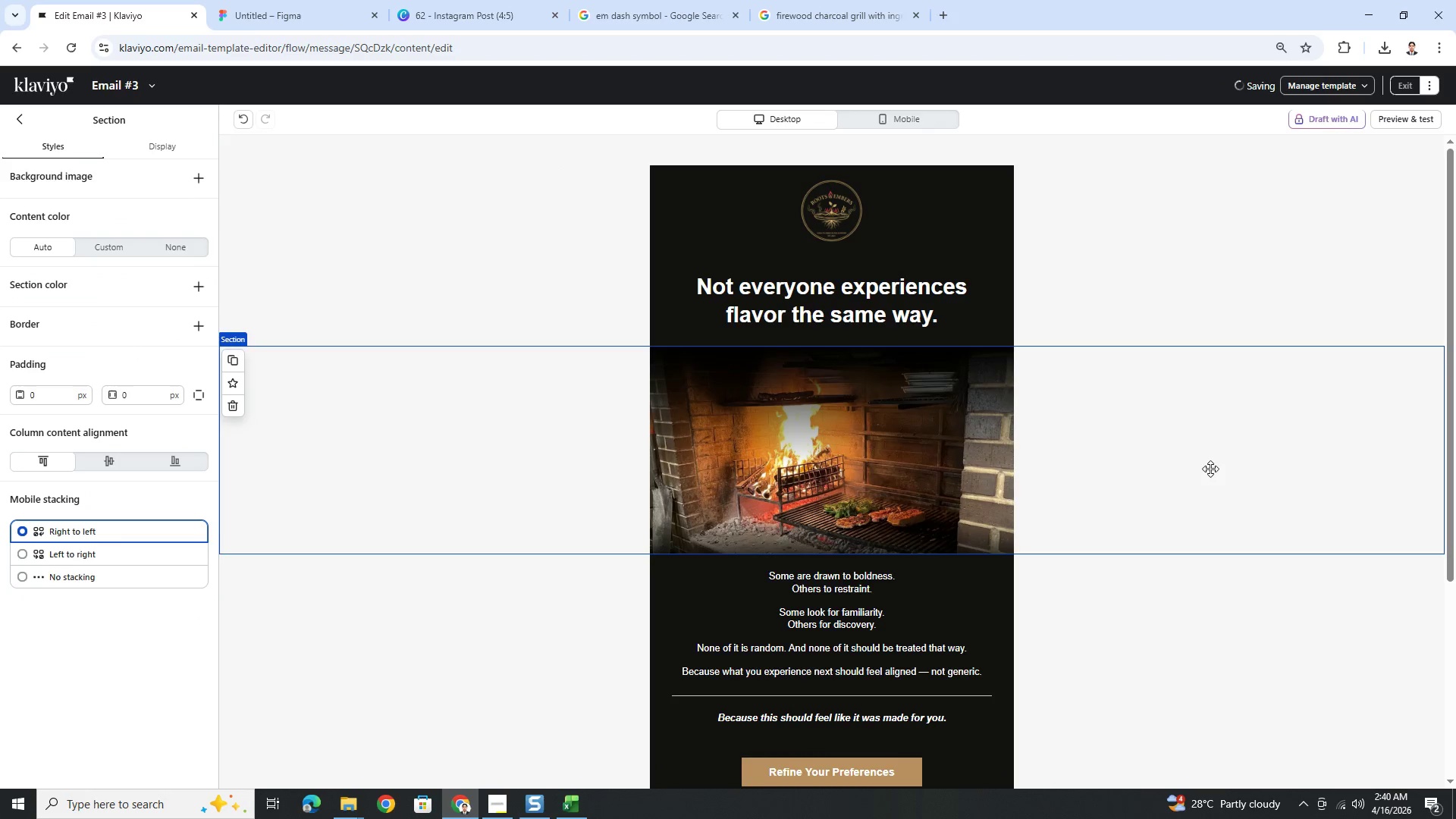 
scroll: coordinate [1210, 469], scroll_direction: down, amount: 3.0
 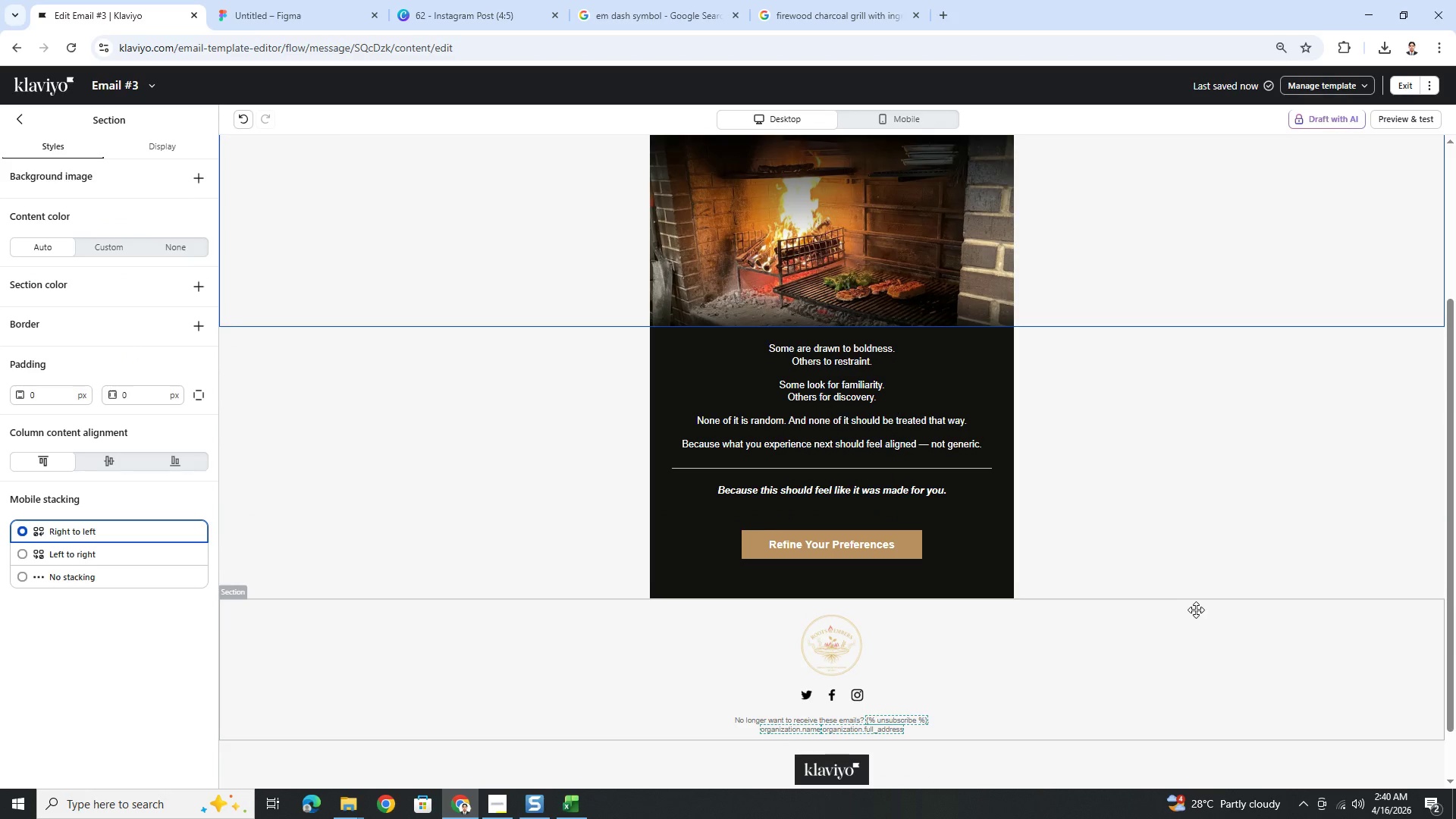 
scroll: coordinate [1196, 610], scroll_direction: up, amount: 3.0
 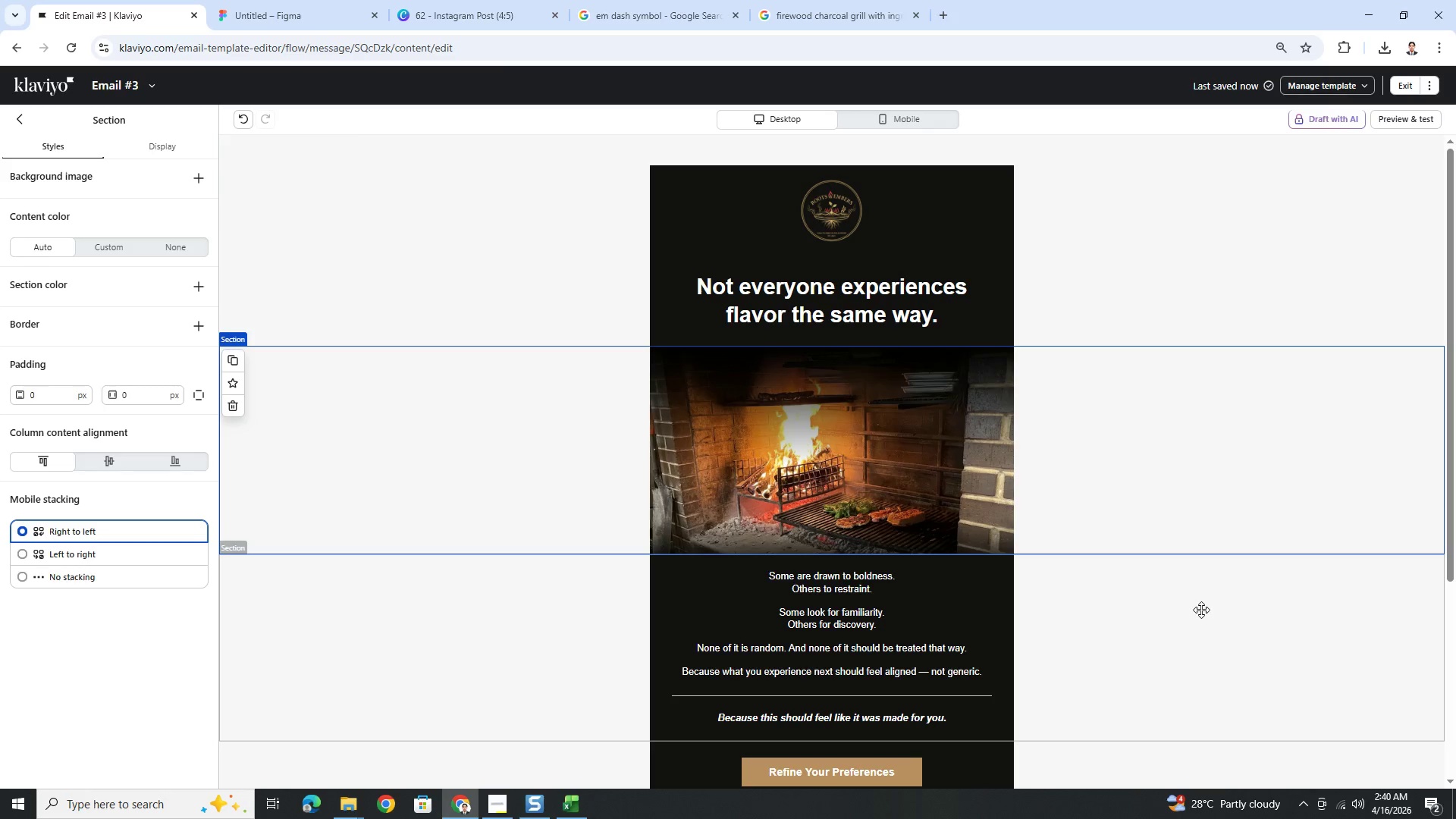 
wait(5.68)
 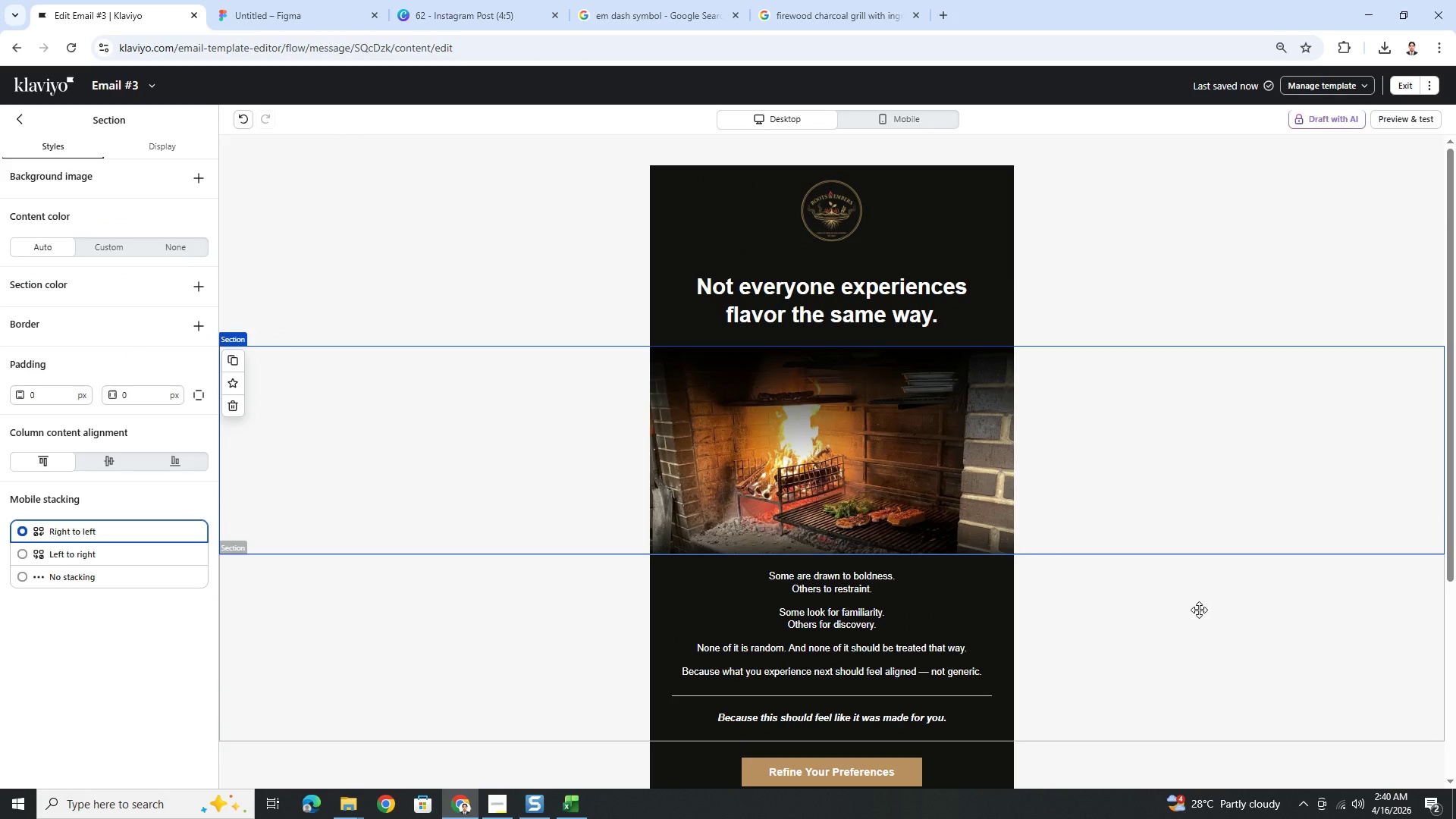 
left_click([783, 6])
 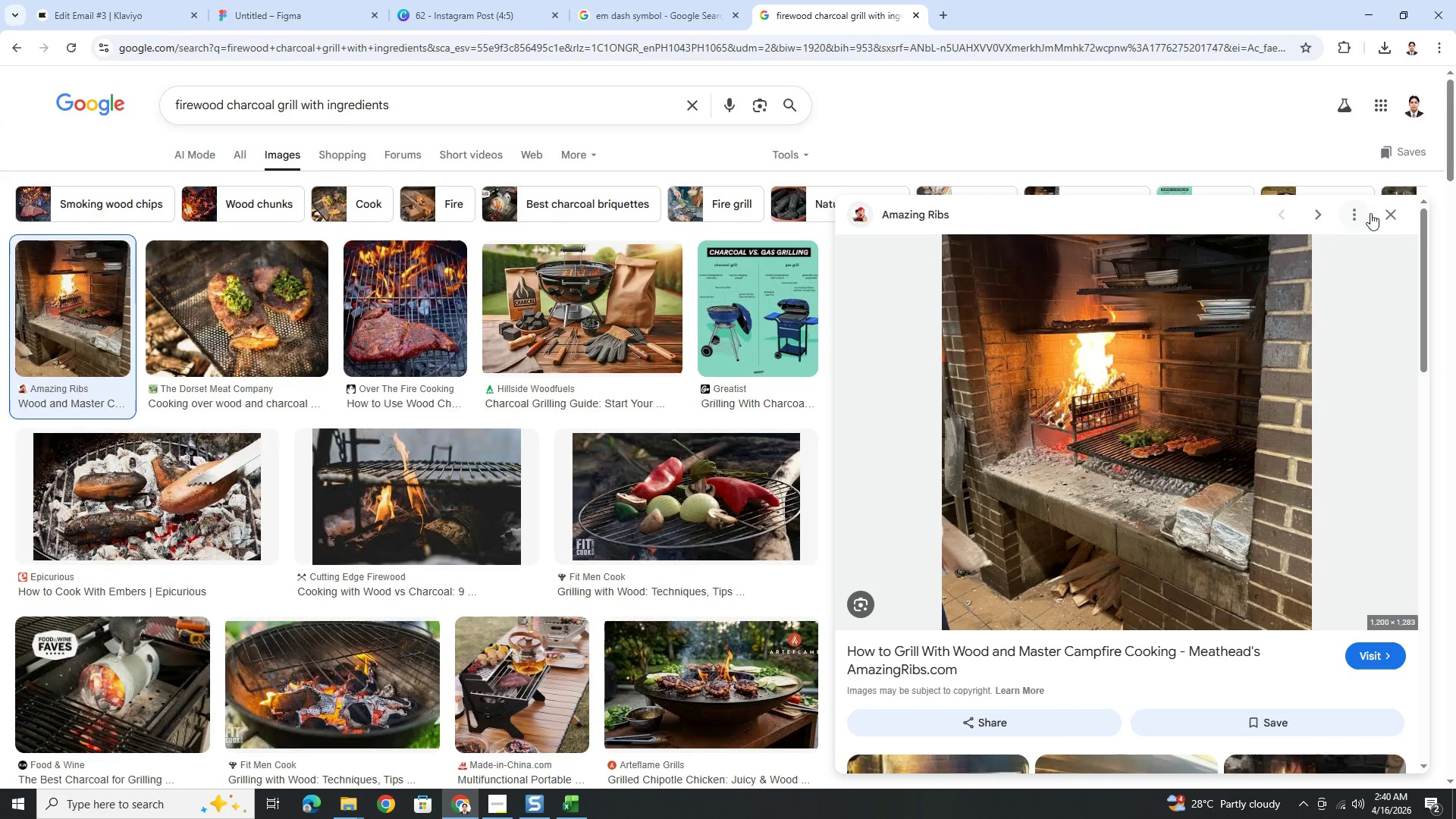 
left_click([1386, 212])
 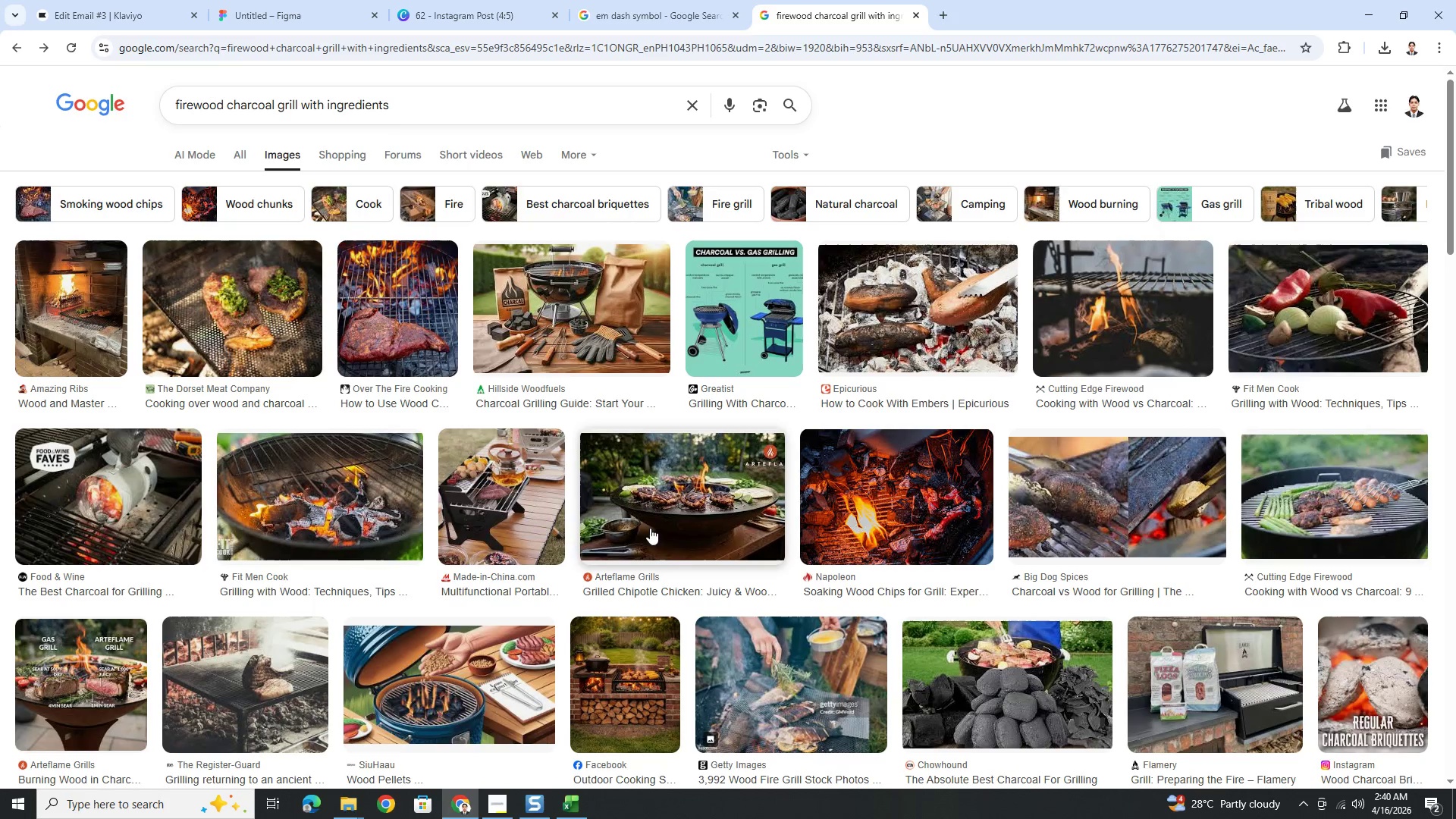 
scroll: coordinate [601, 513], scroll_direction: down, amount: 2.0
 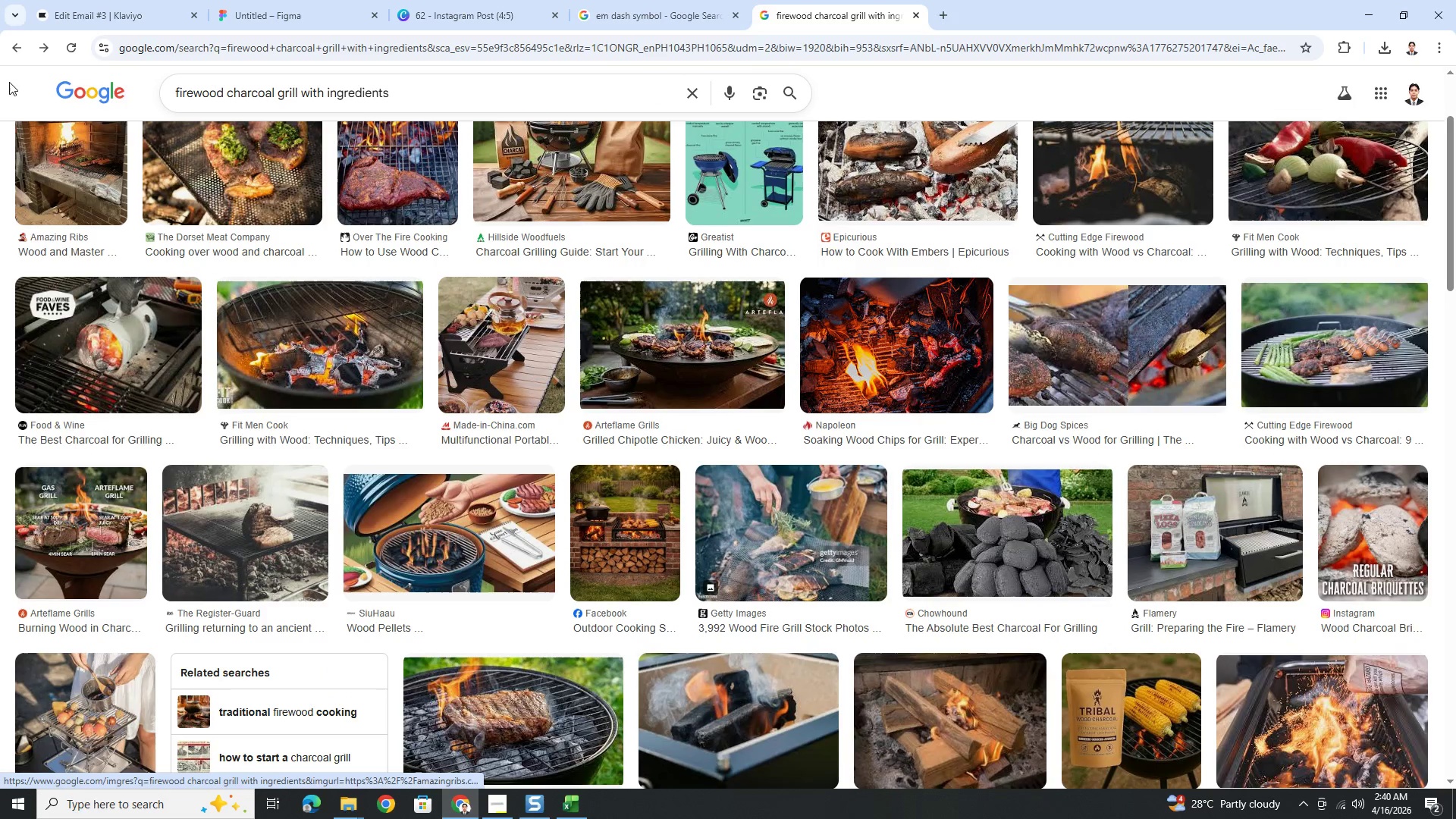 
left_click([11, 52])
 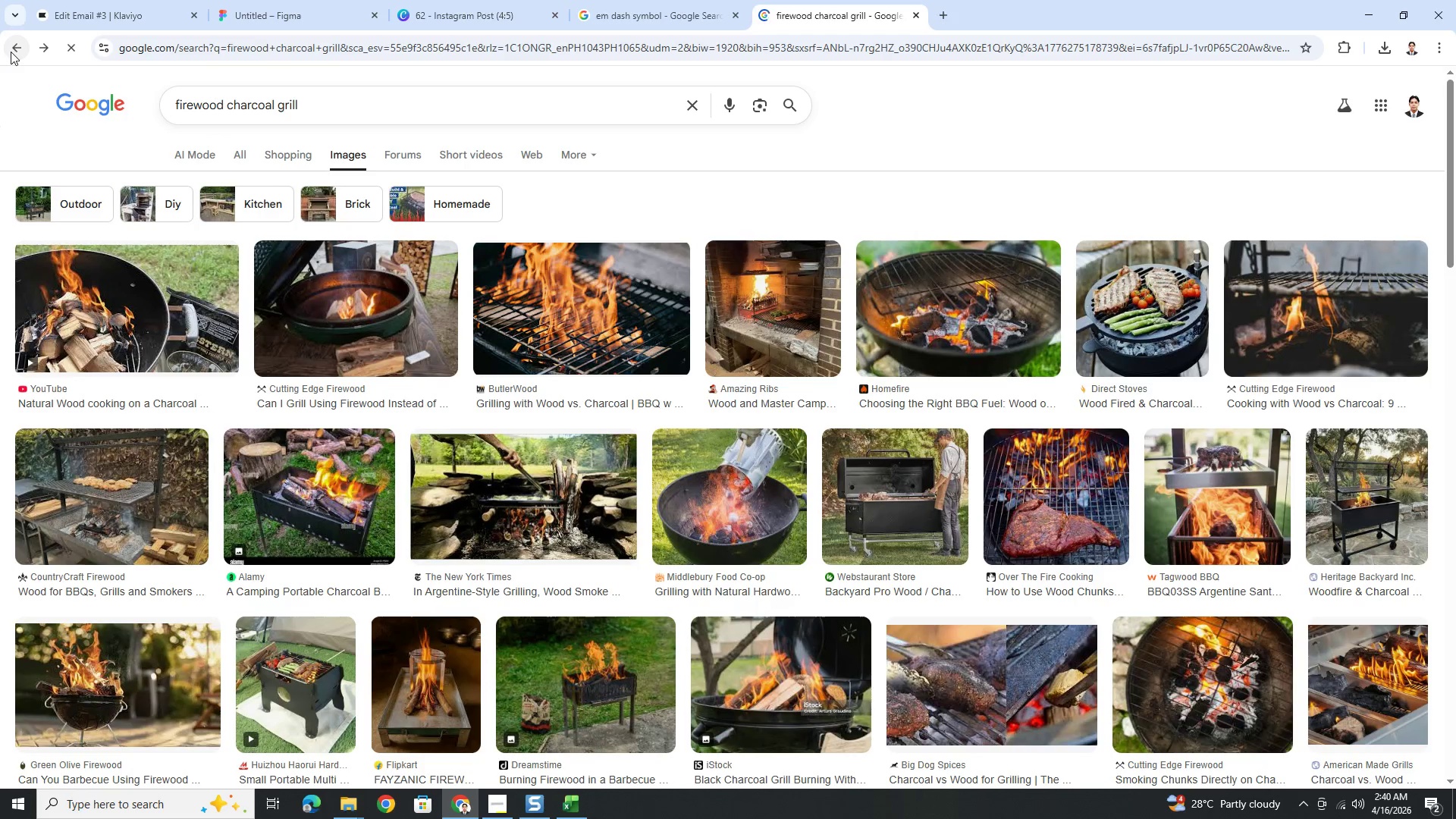 
left_click([11, 52])
 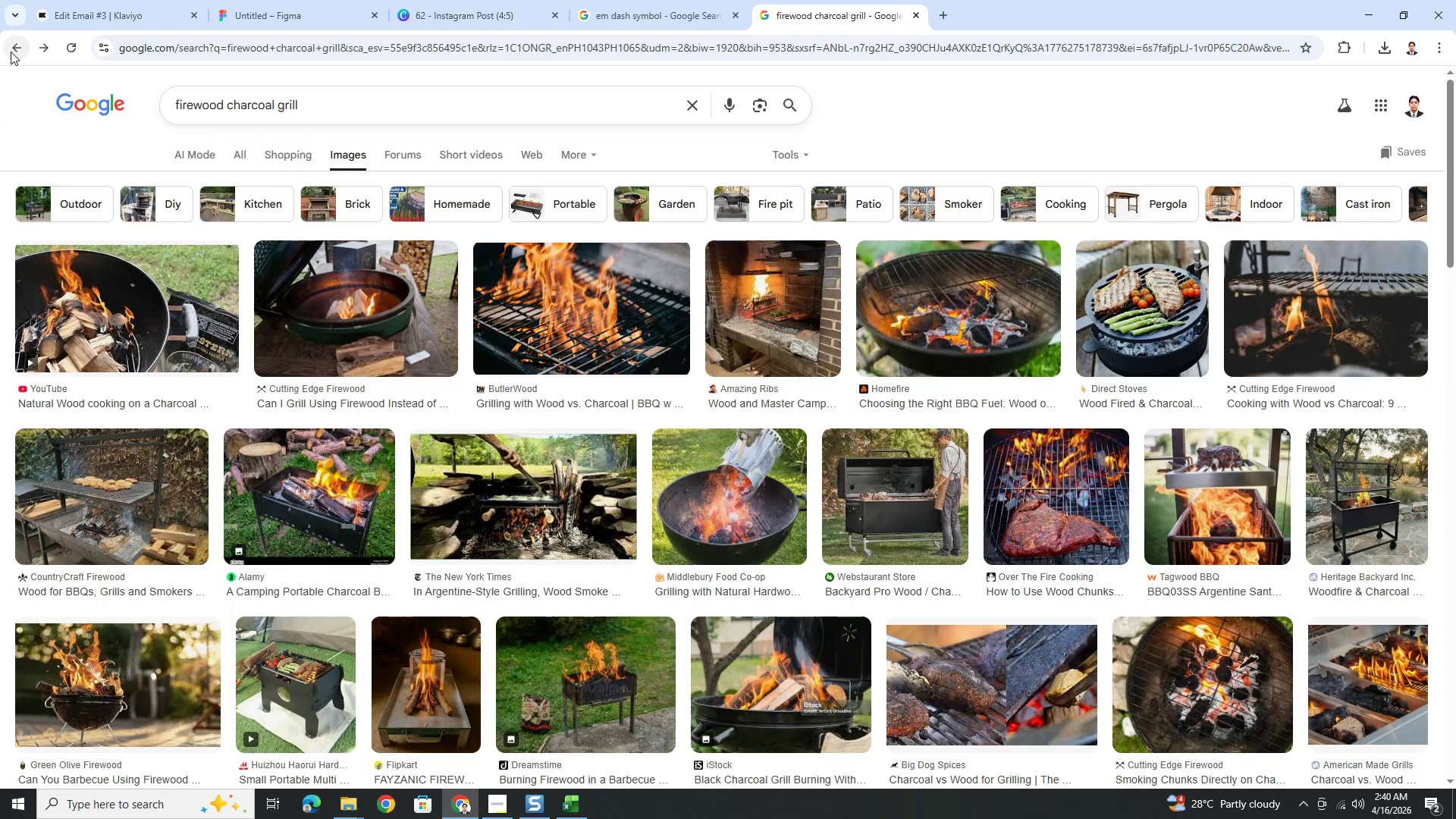 
left_click([14, 49])
 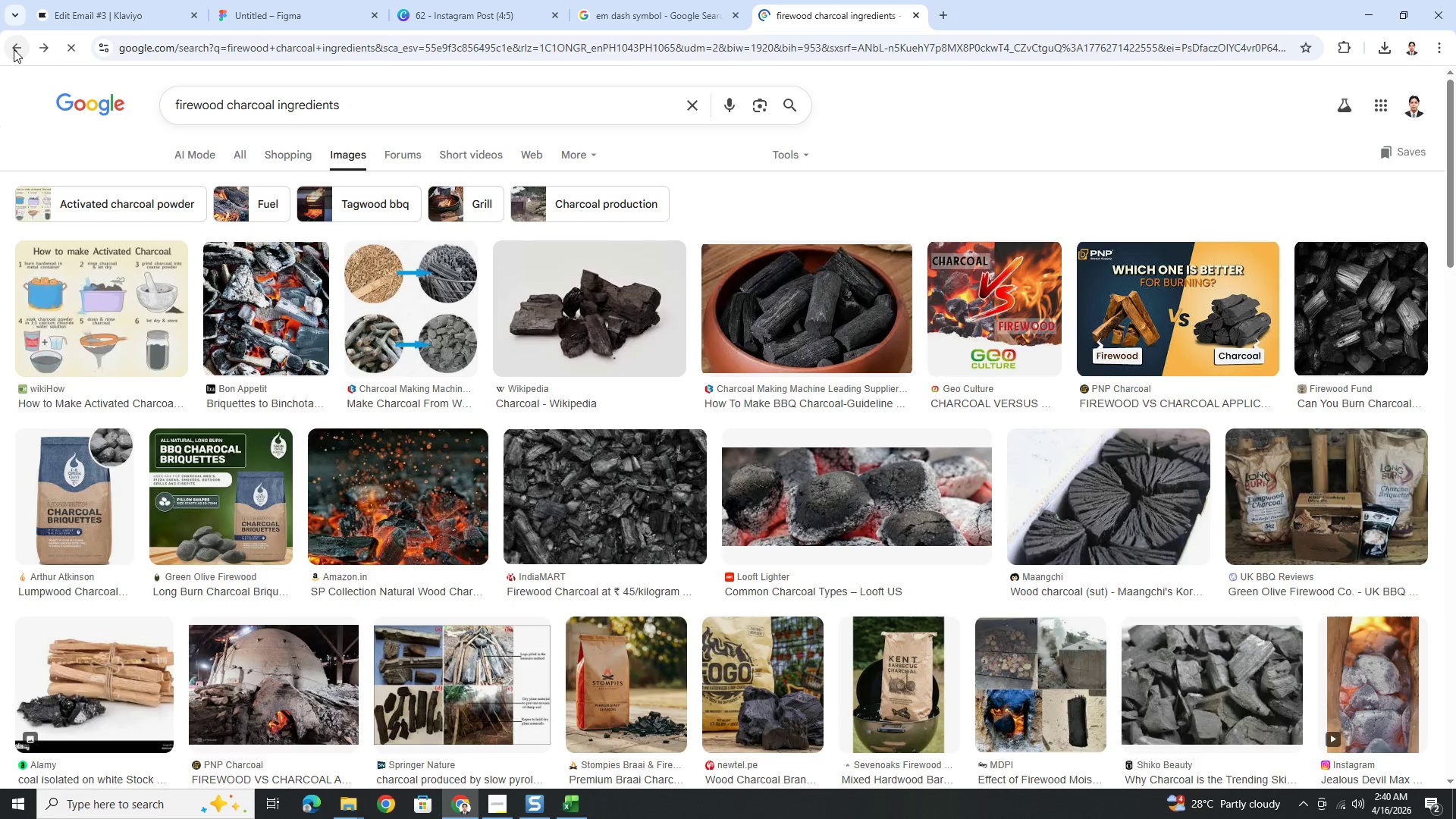 
left_click([14, 49])
 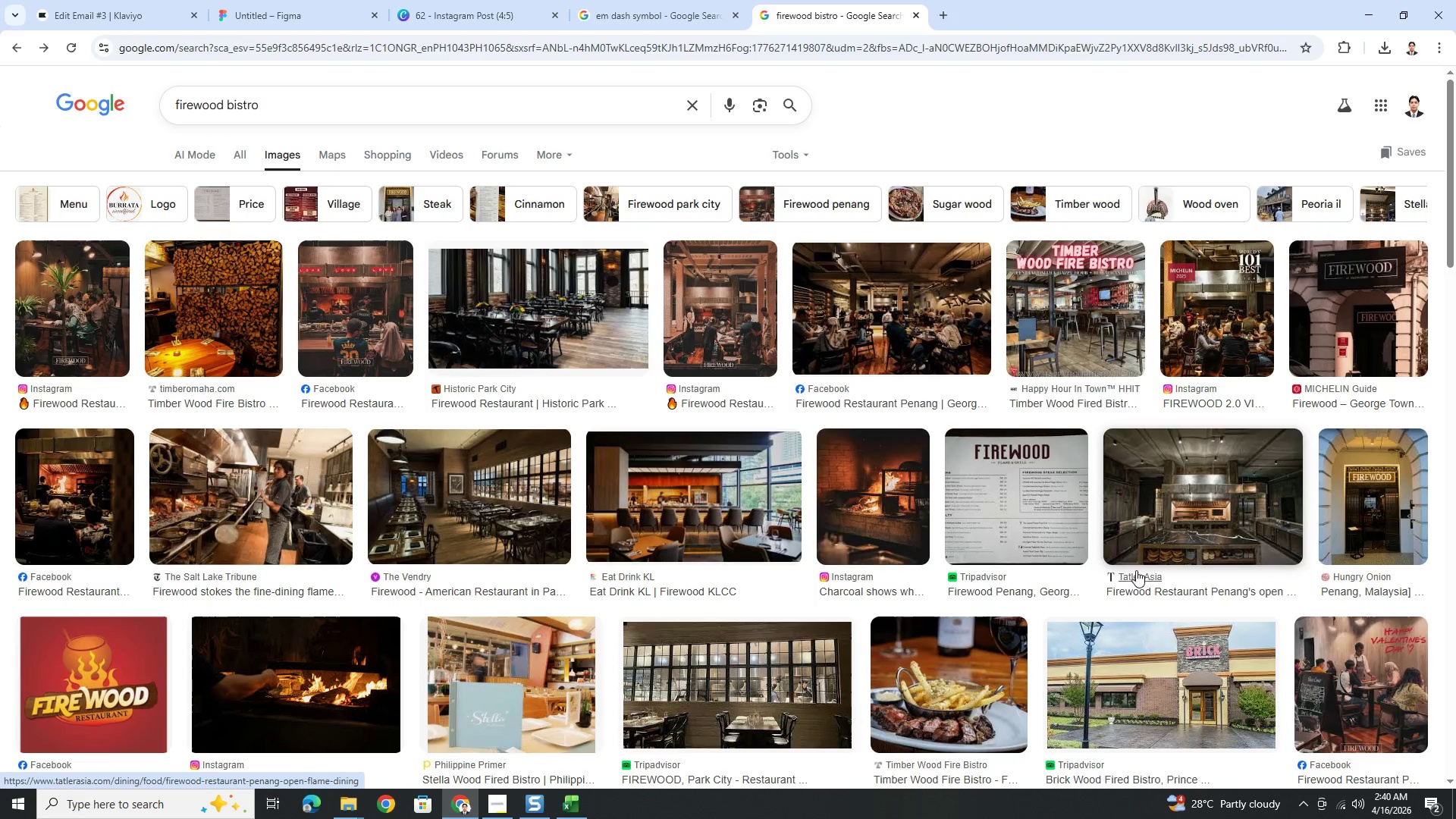 
wait(8.22)
 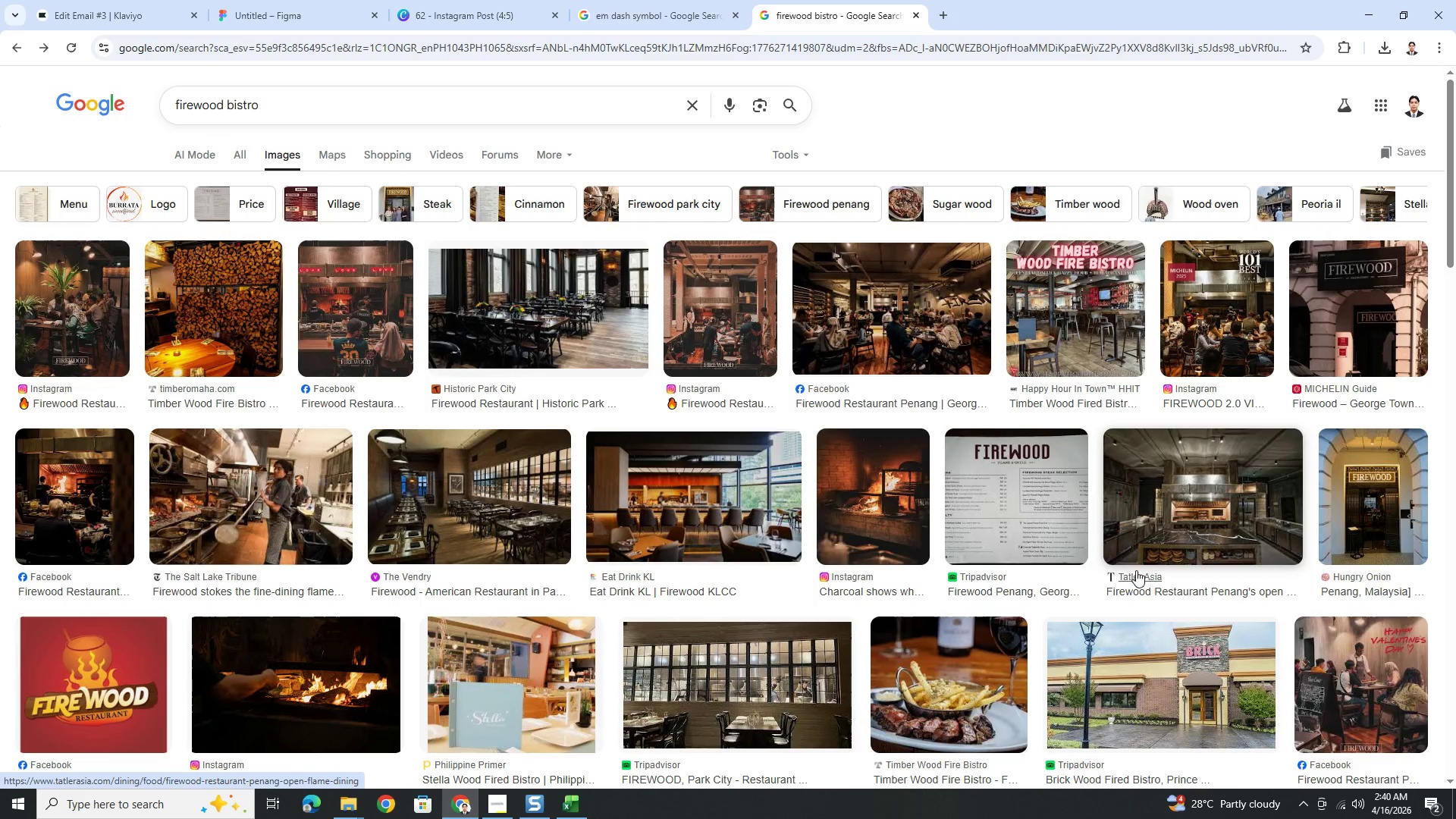 
scroll: coordinate [1138, 566], scroll_direction: down, amount: 1.0
 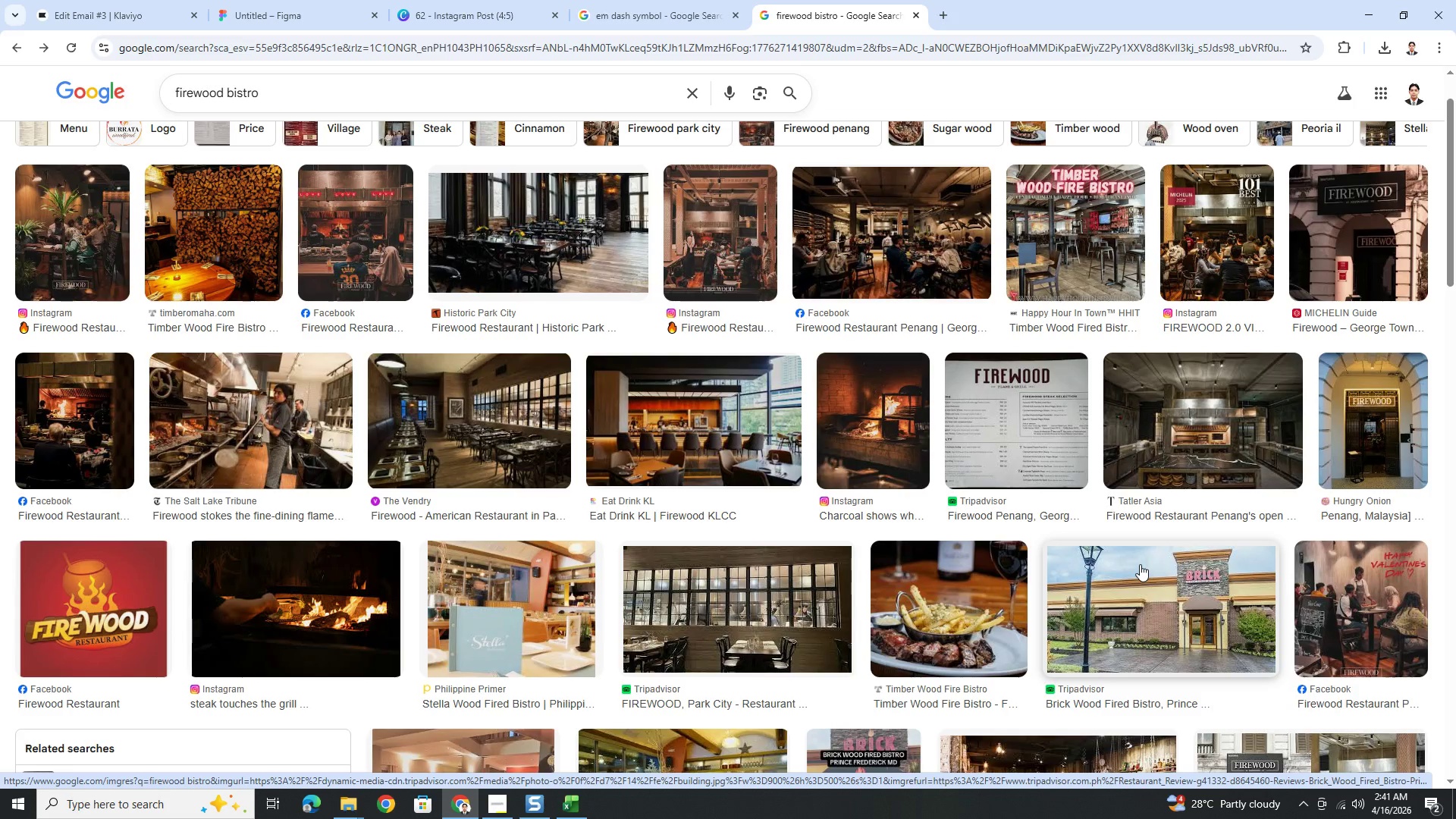 
wait(5.46)
 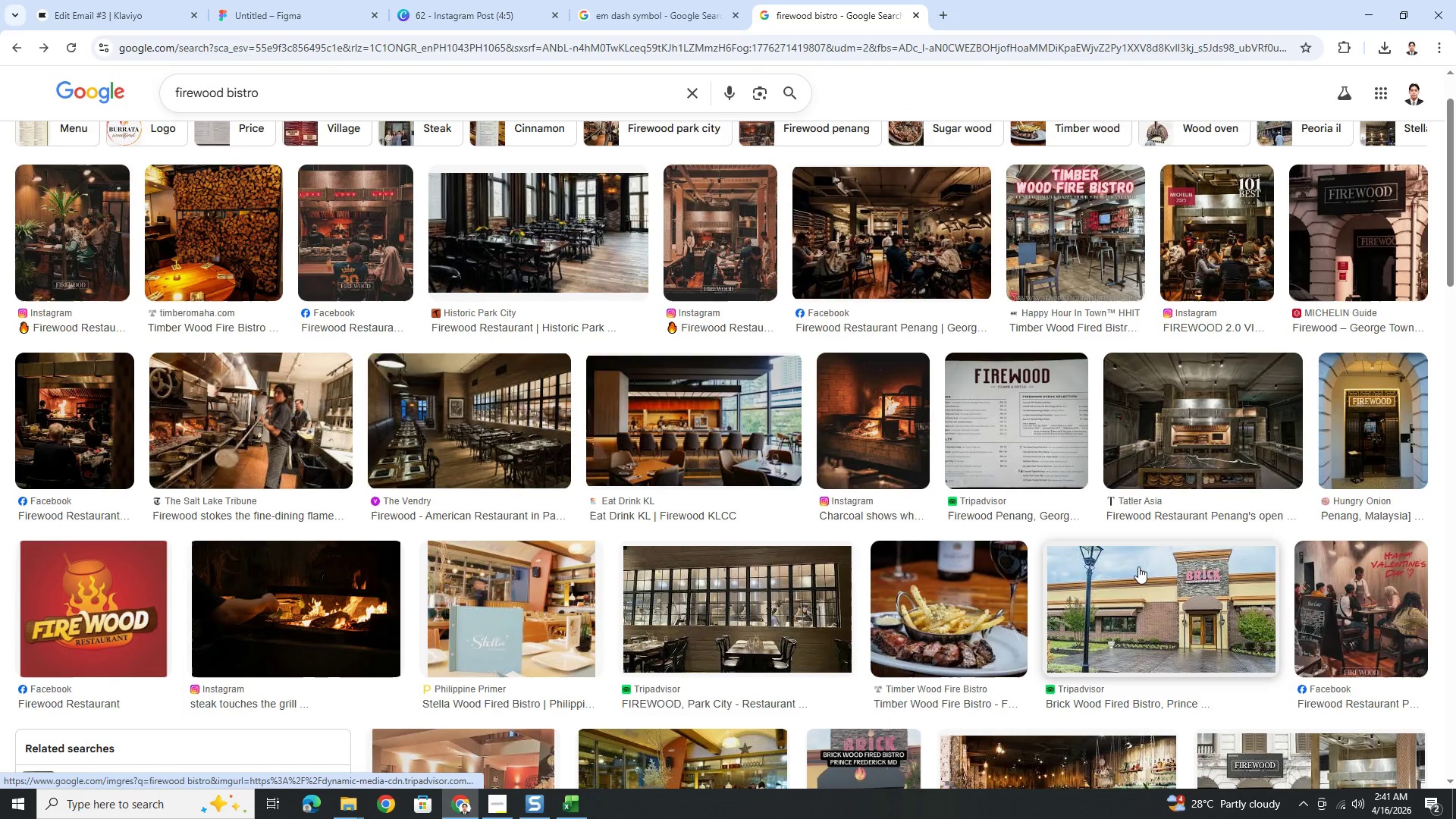 
left_click([517, 243])
 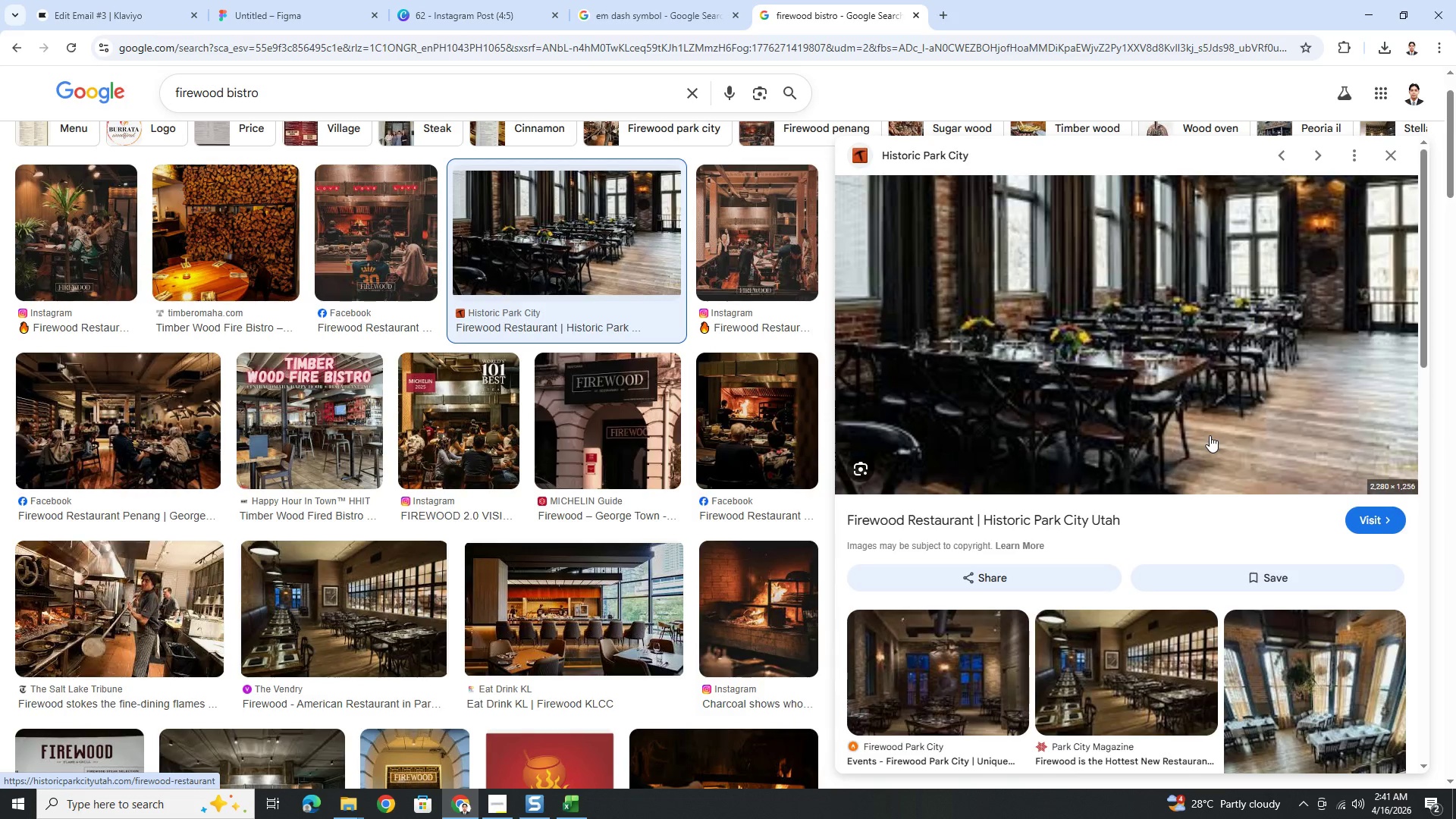 
scroll: coordinate [1221, 444], scroll_direction: down, amount: 4.0
 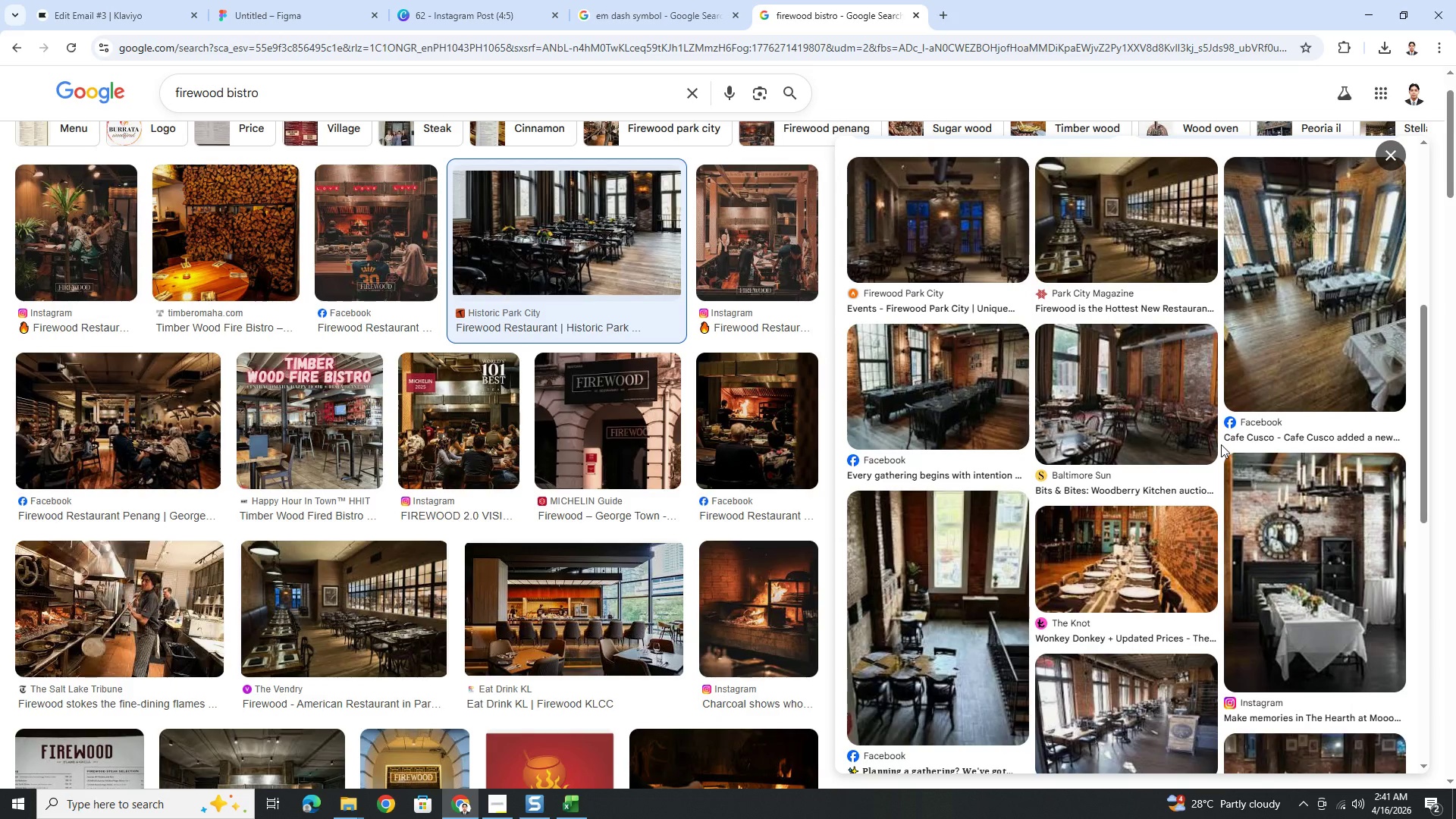 
scroll: coordinate [1221, 444], scroll_direction: up, amount: 4.0
 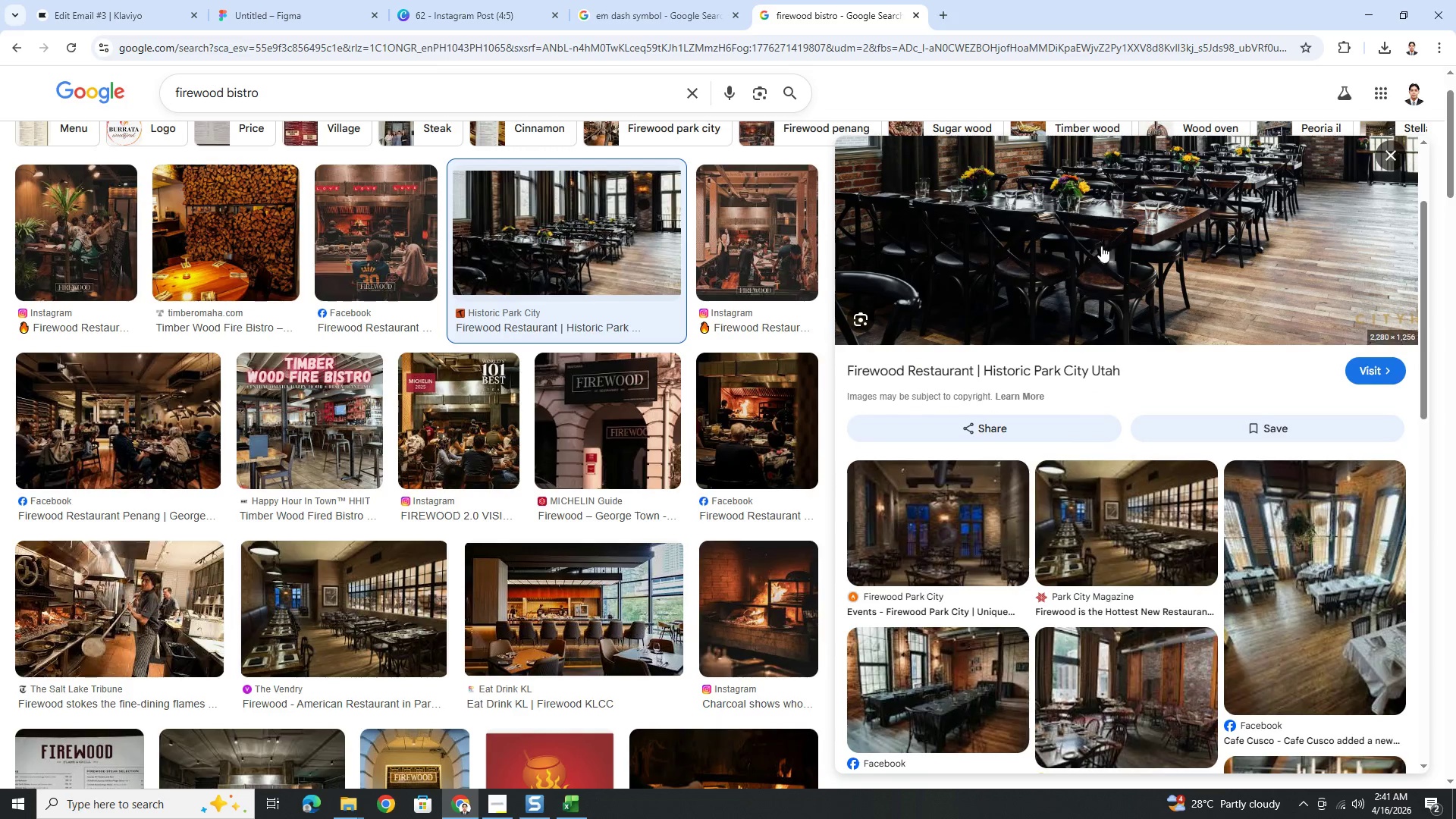 
right_click([1066, 183])
 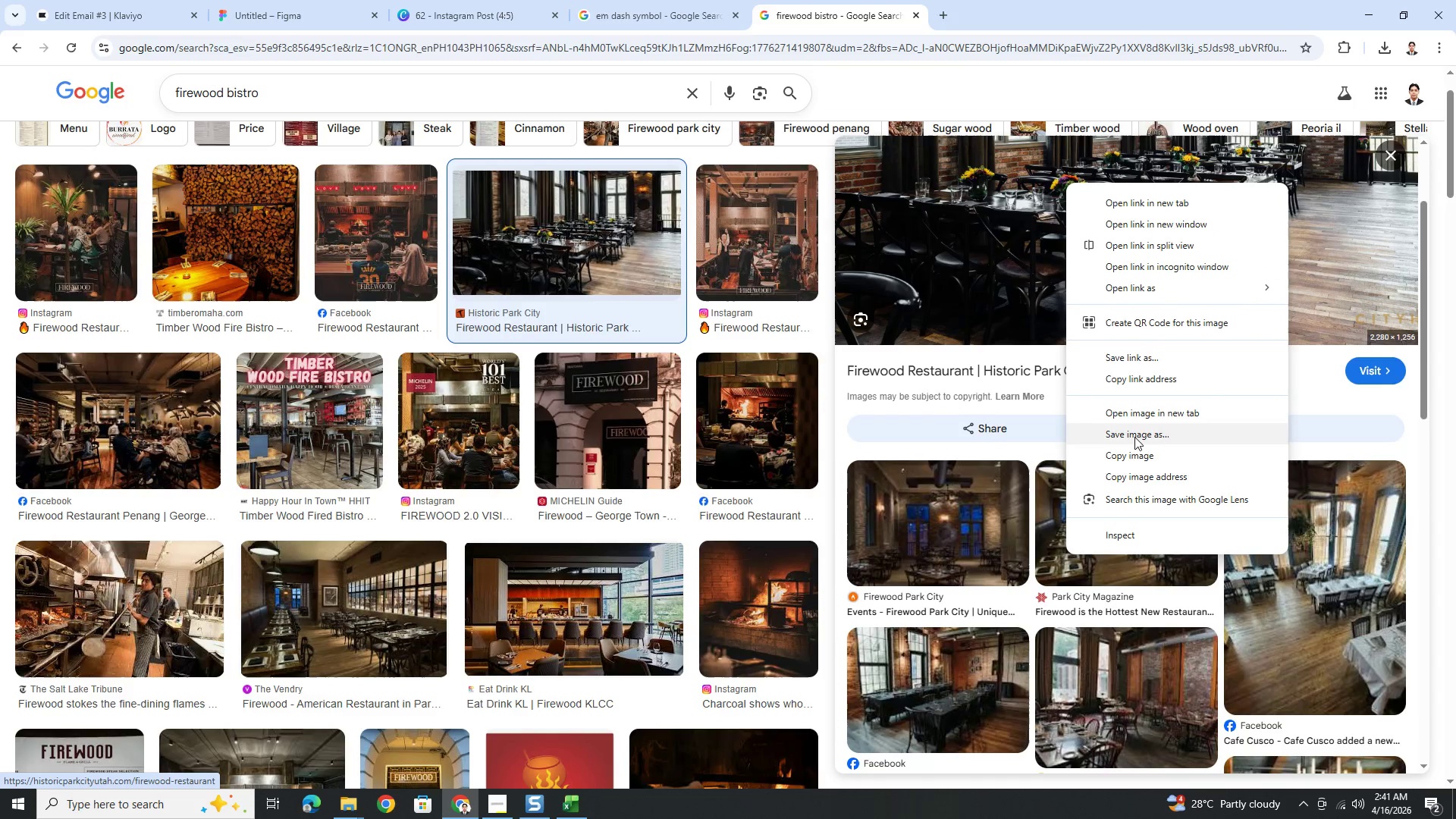 
left_click([1134, 454])
 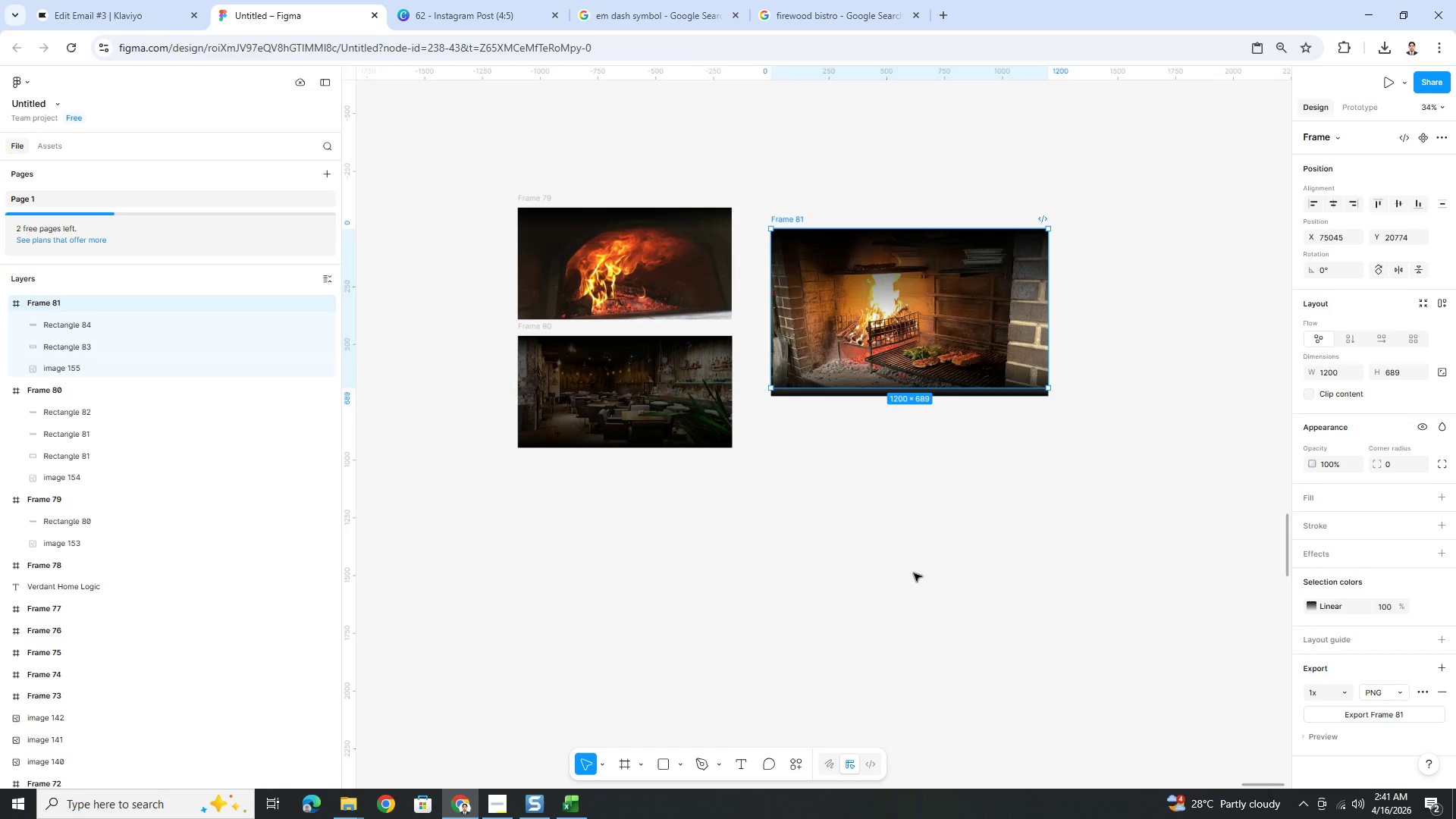 
left_click([914, 585])
 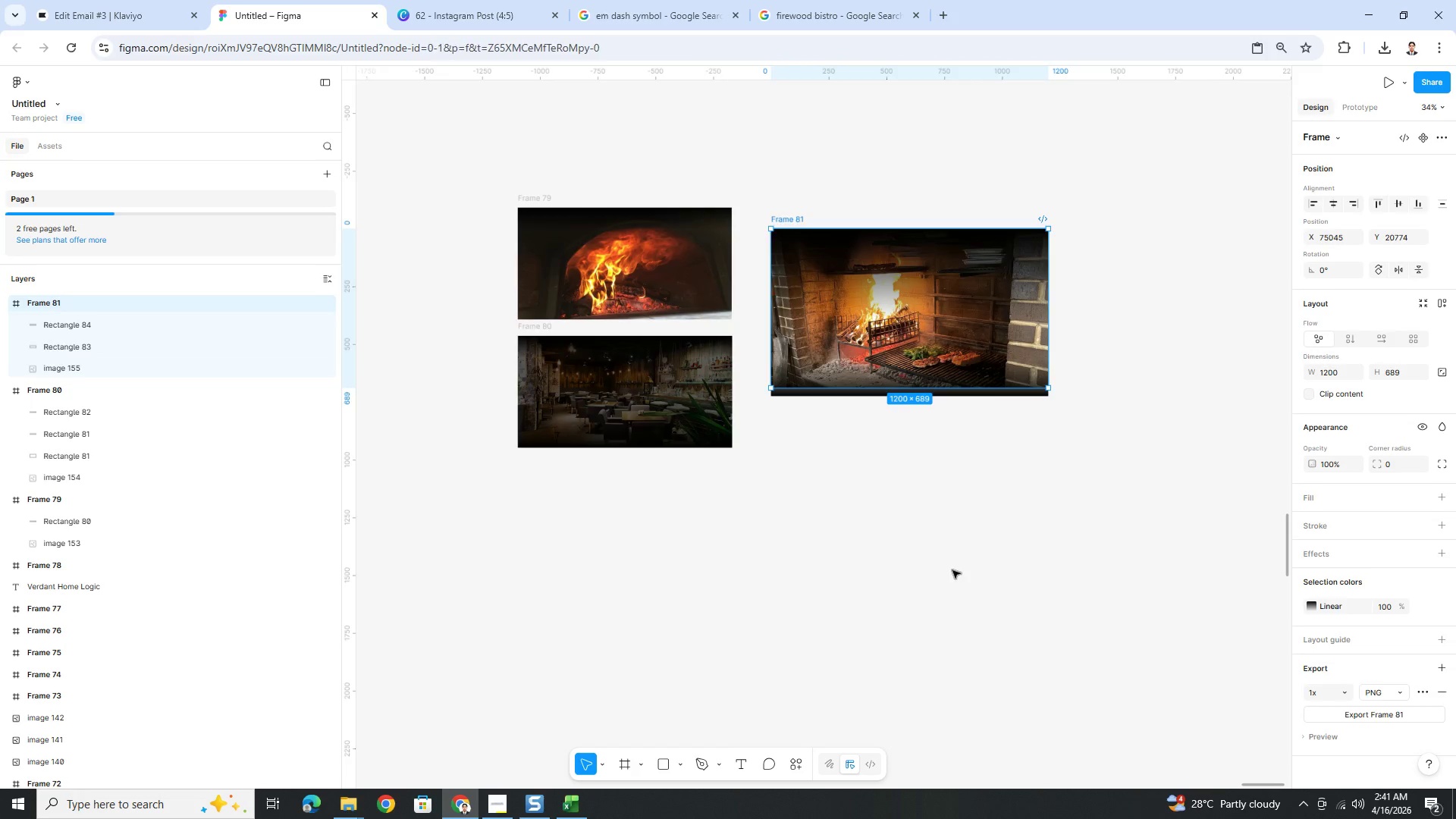 
key(Control+V)
 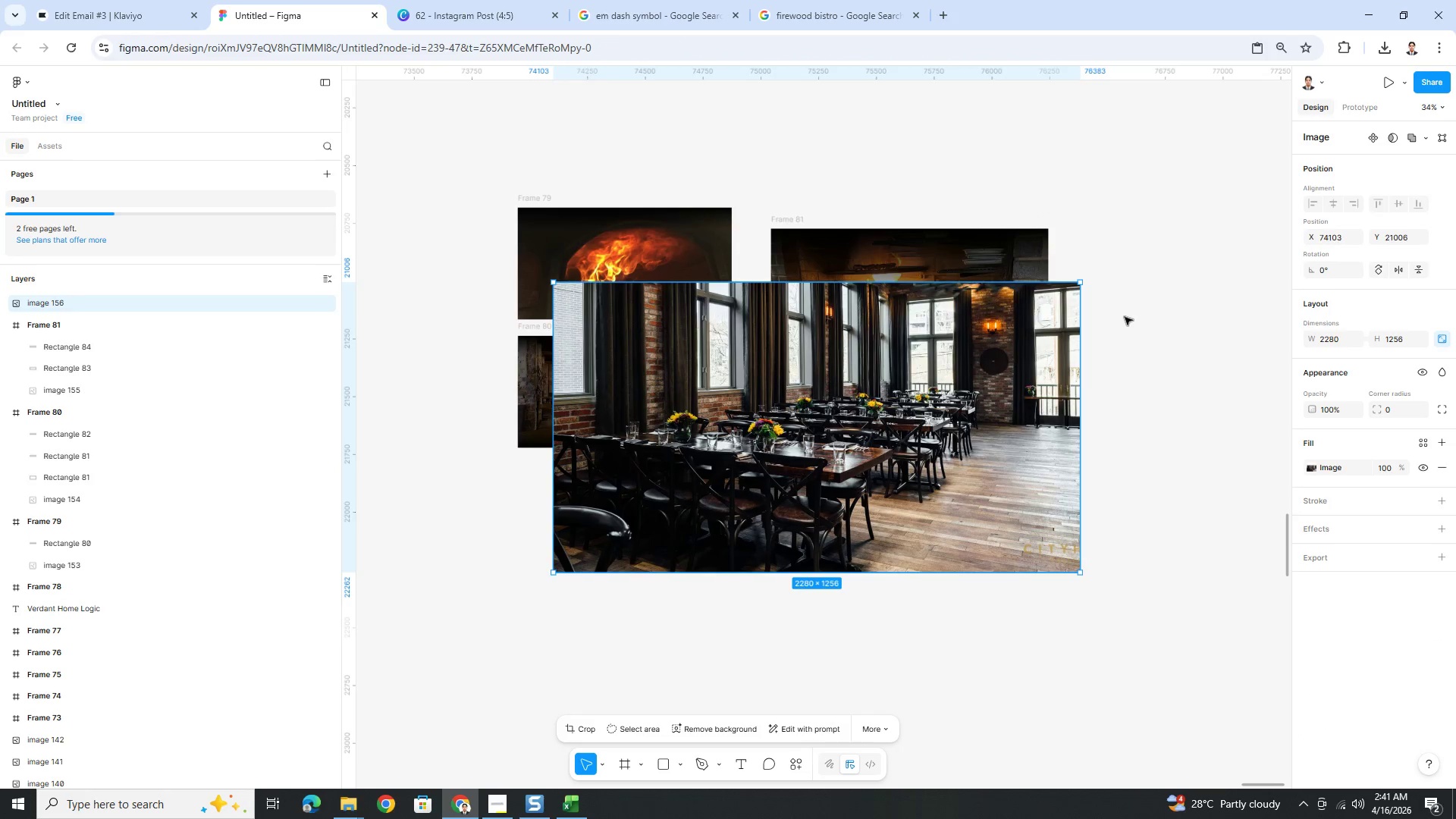 
left_click_drag(start_coordinate=[1081, 284], to_coordinate=[869, 430])
 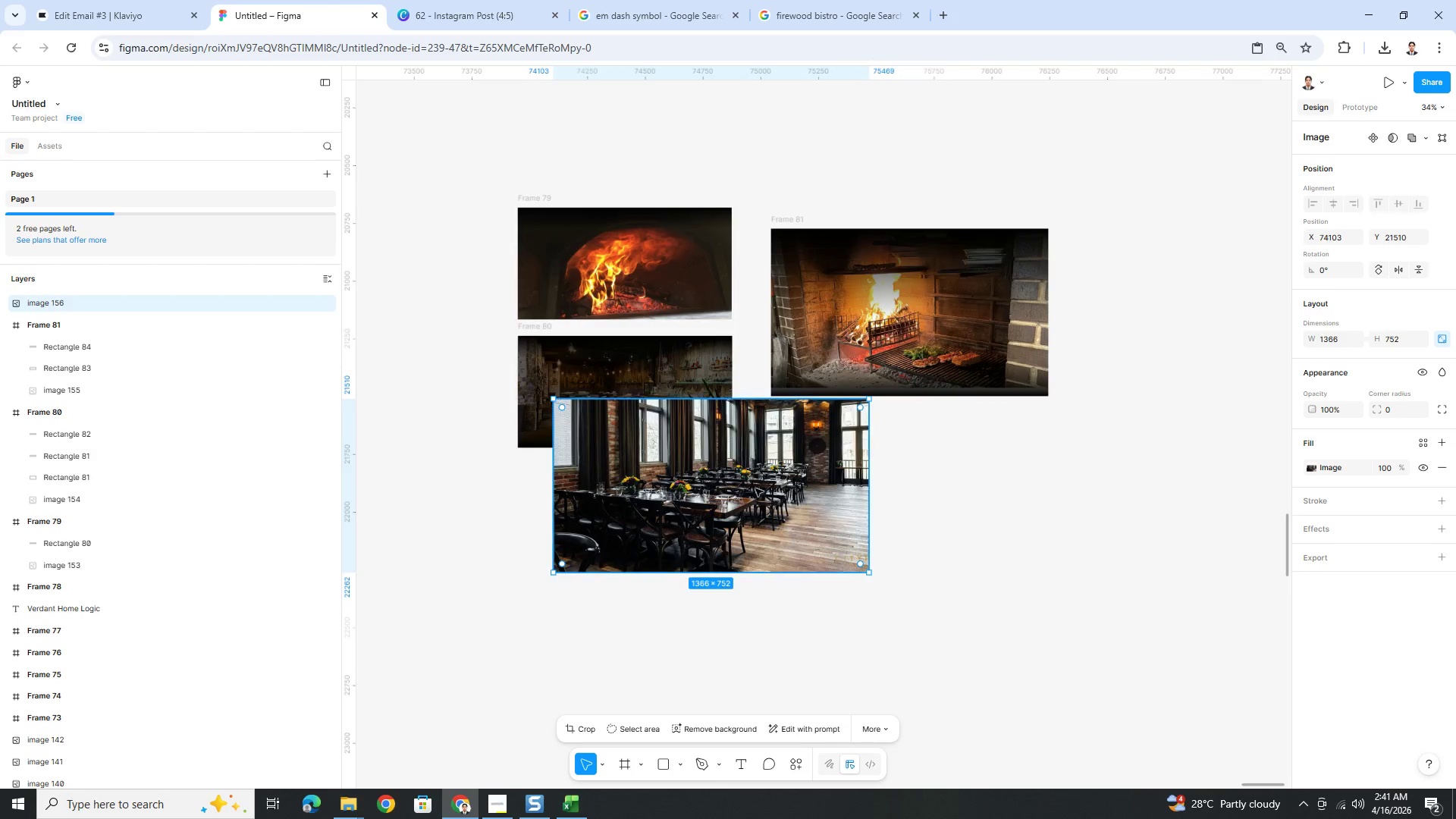 
left_click_drag(start_coordinate=[752, 496], to_coordinate=[969, 503])
 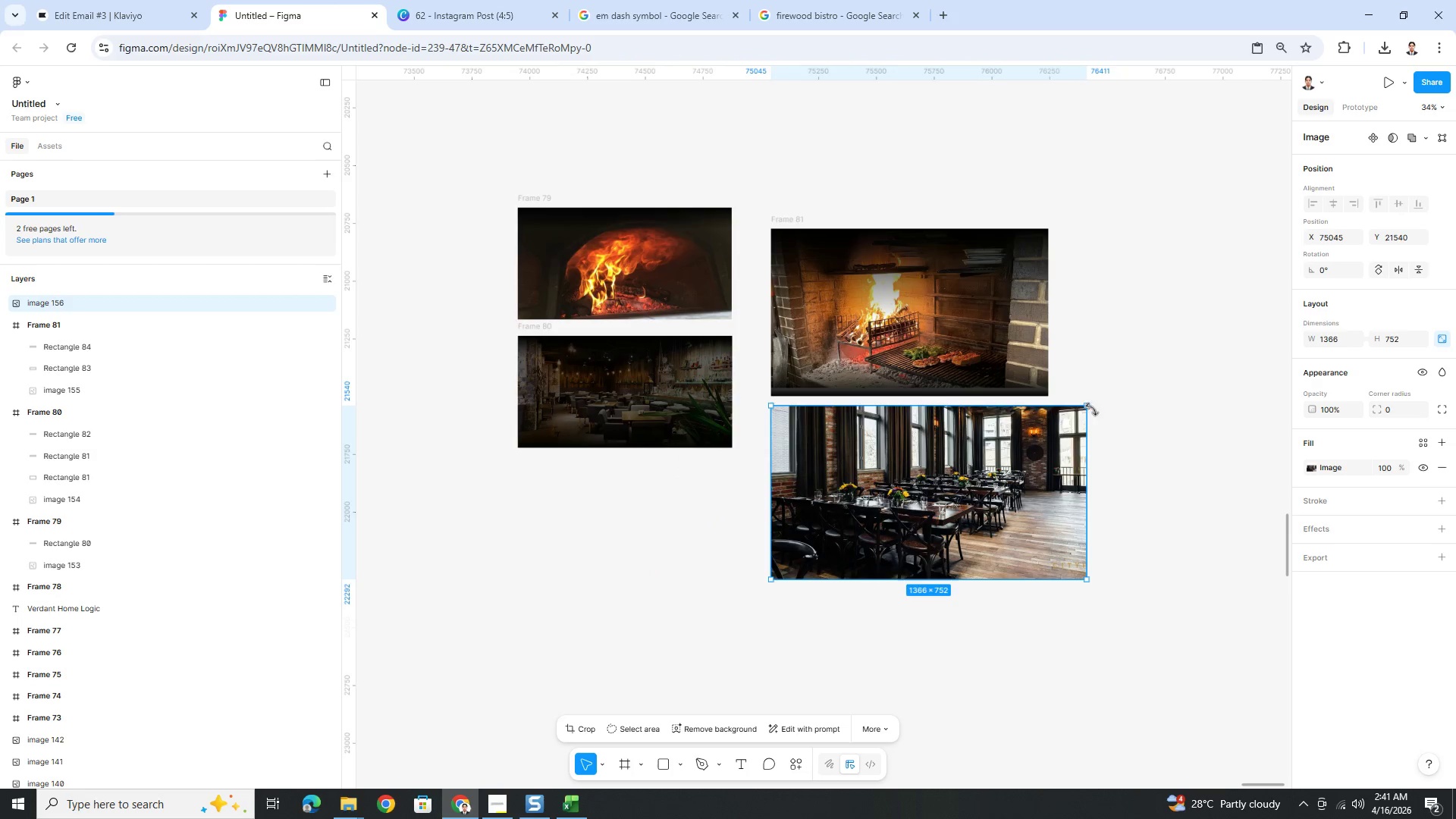 
left_click_drag(start_coordinate=[1087, 407], to_coordinate=[1046, 425])
 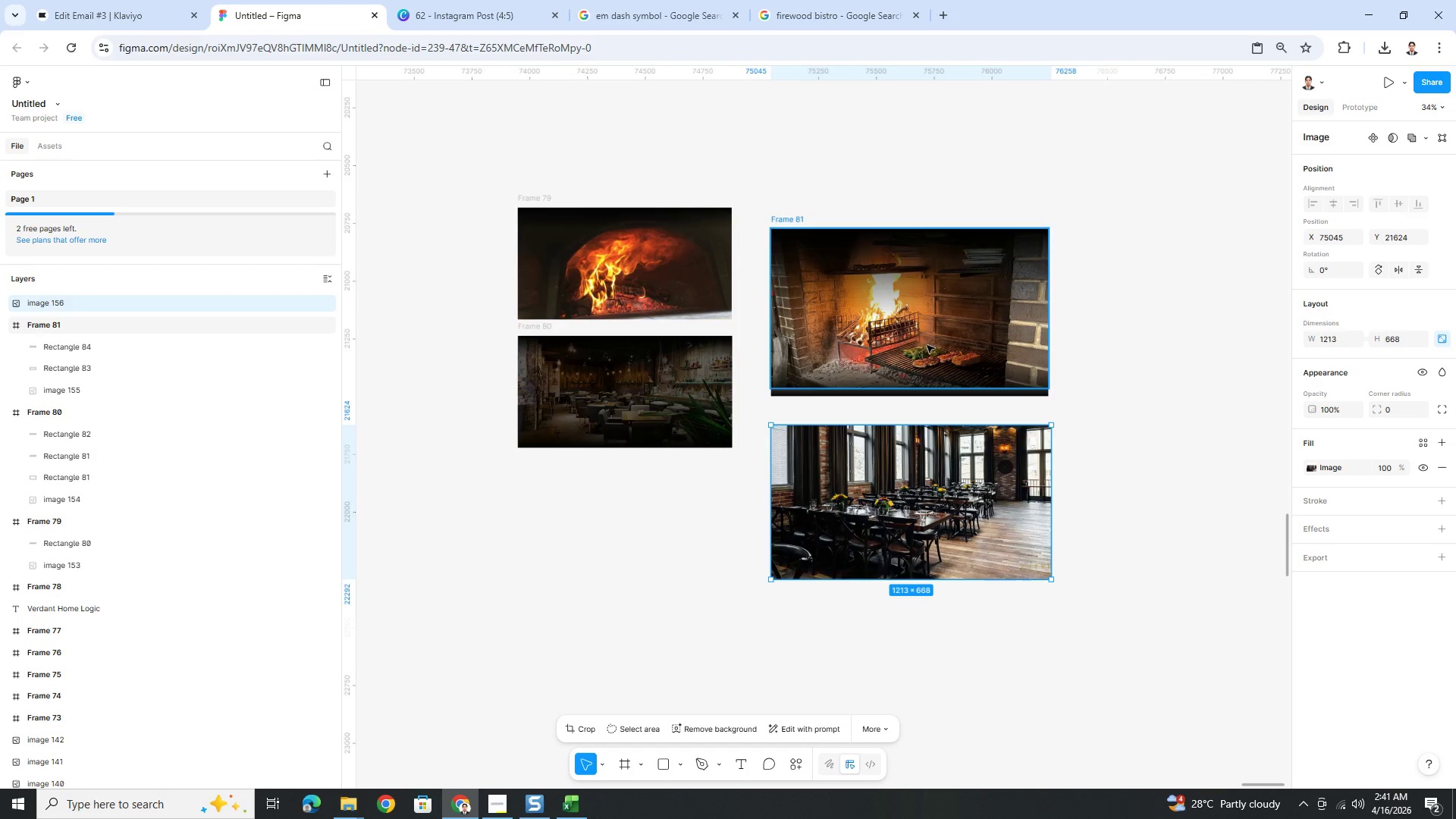 
left_click([931, 372])
 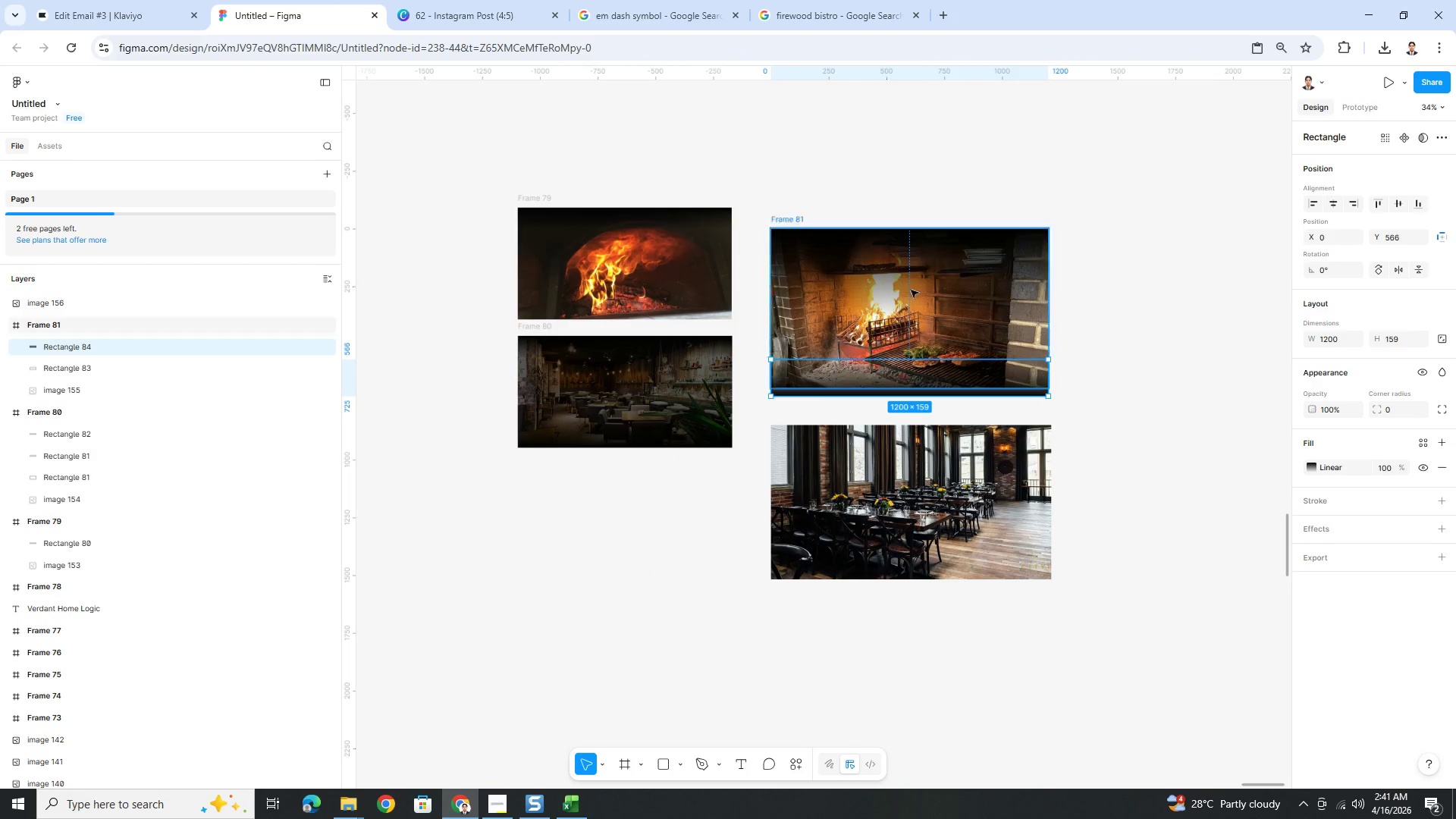 
hold_key(key=ShiftLeft, duration=1.11)
left_click([874, 240])
 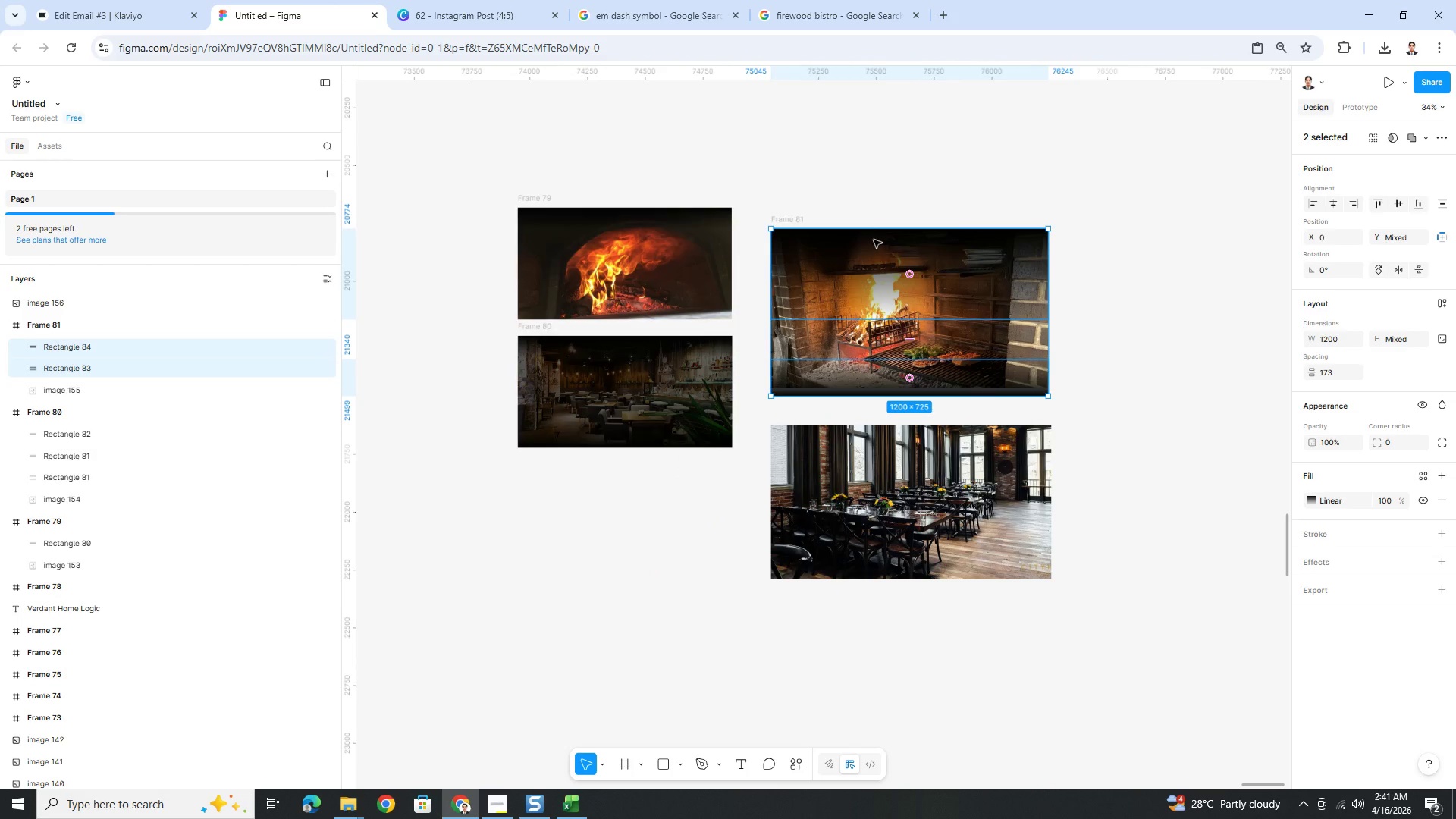 
key(Control+C)
 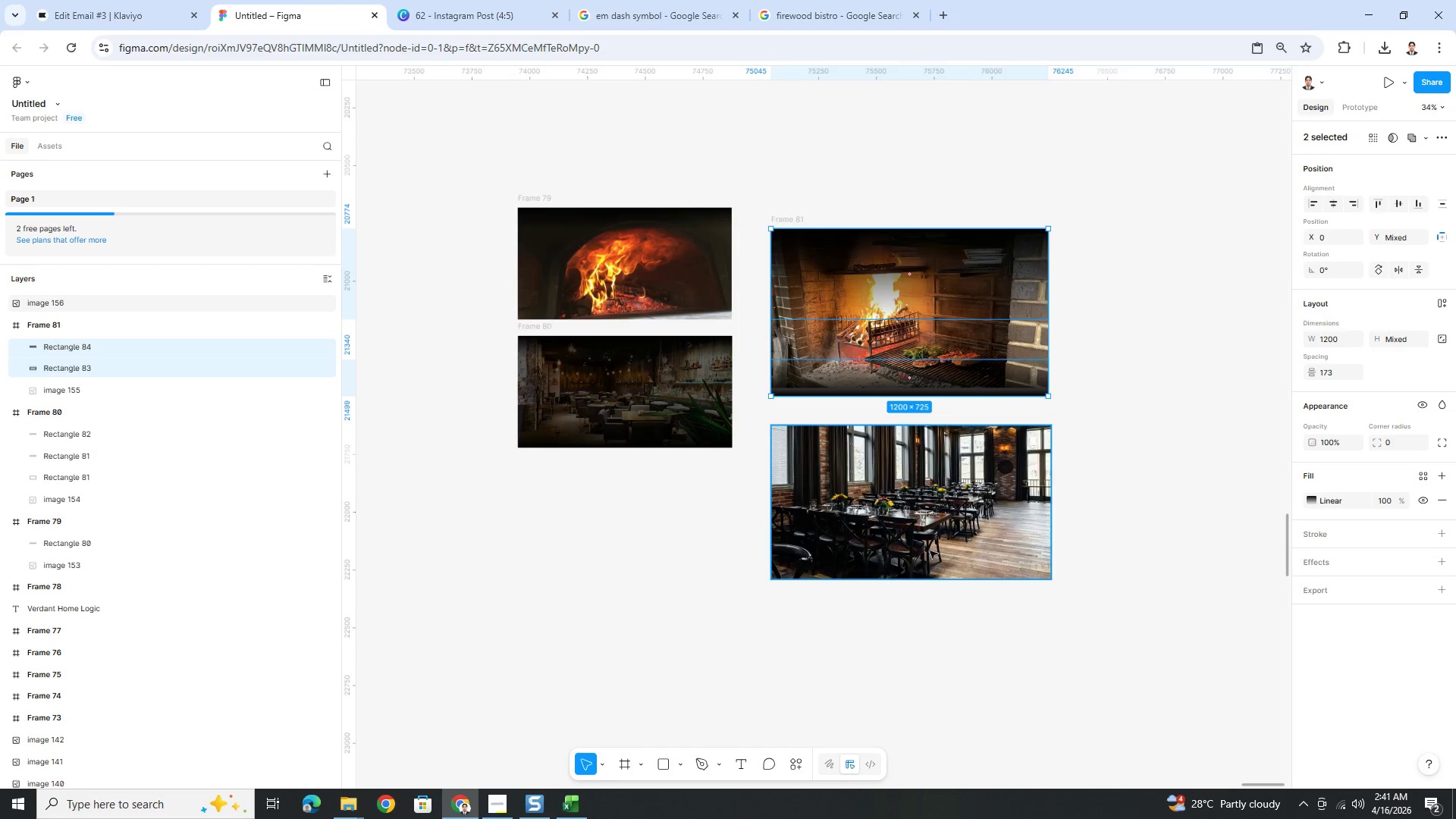 
left_click([930, 551])
 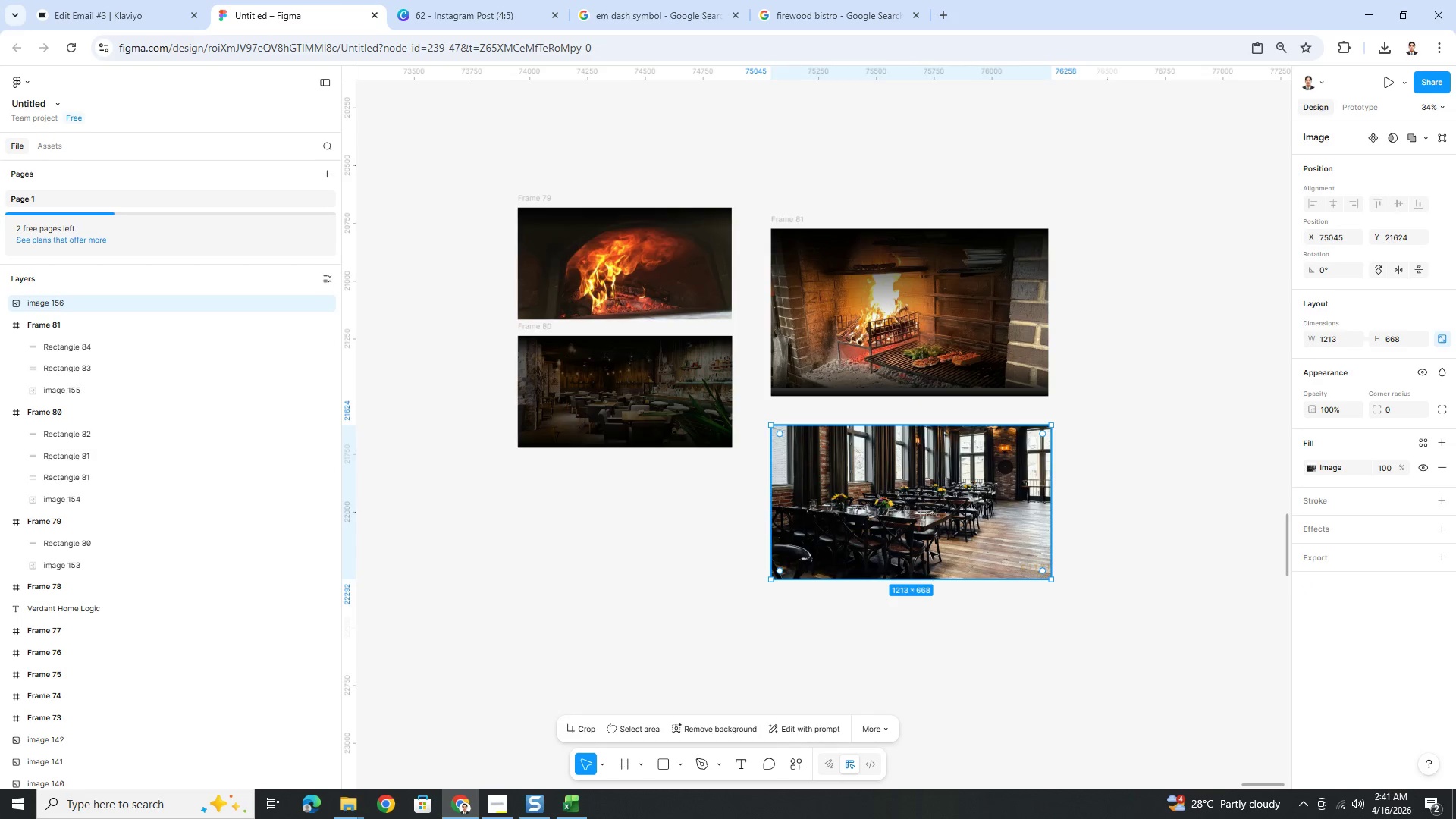 
key(Control+V)
 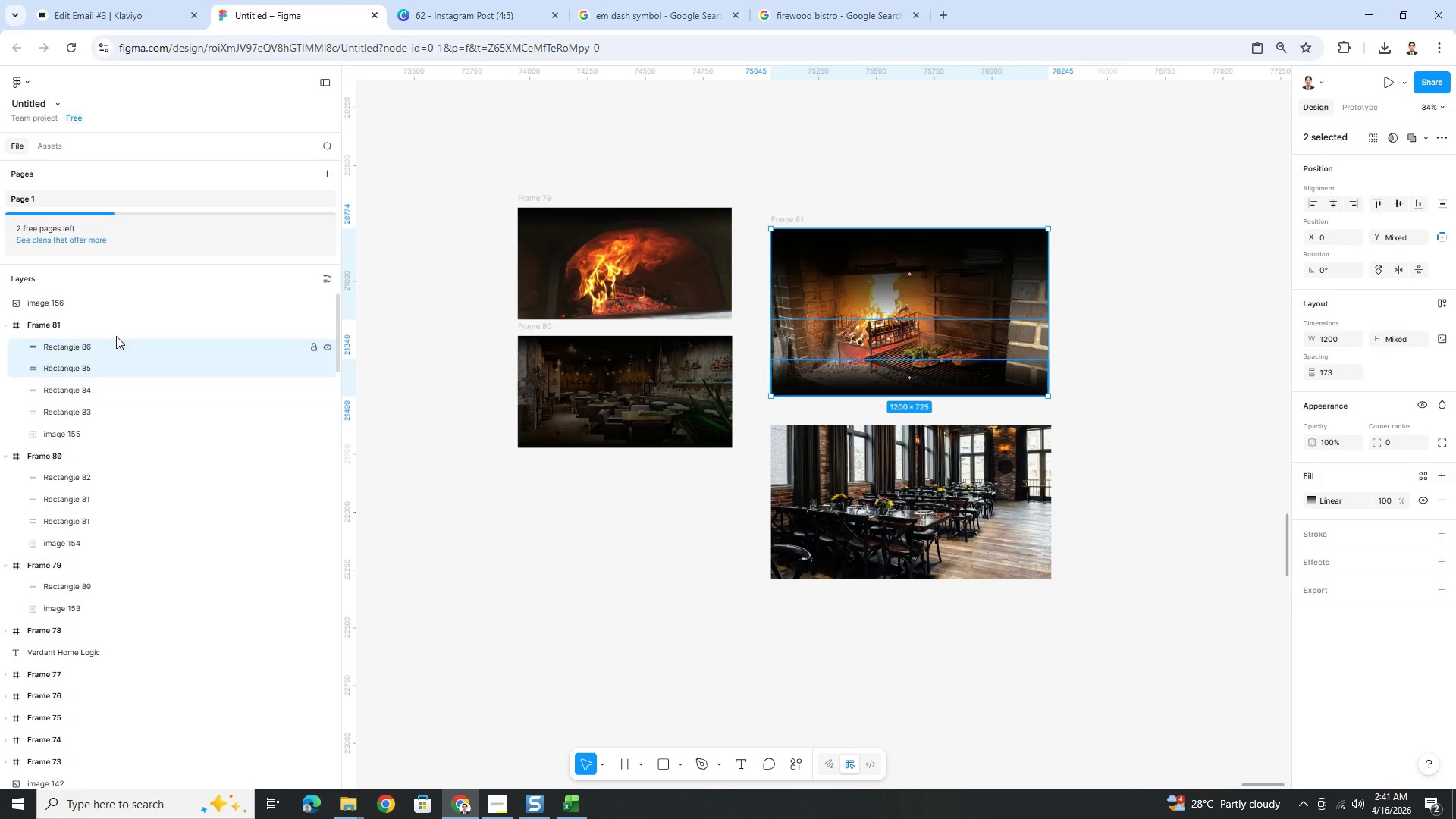 
left_click_drag(start_coordinate=[131, 345], to_coordinate=[129, 298])
 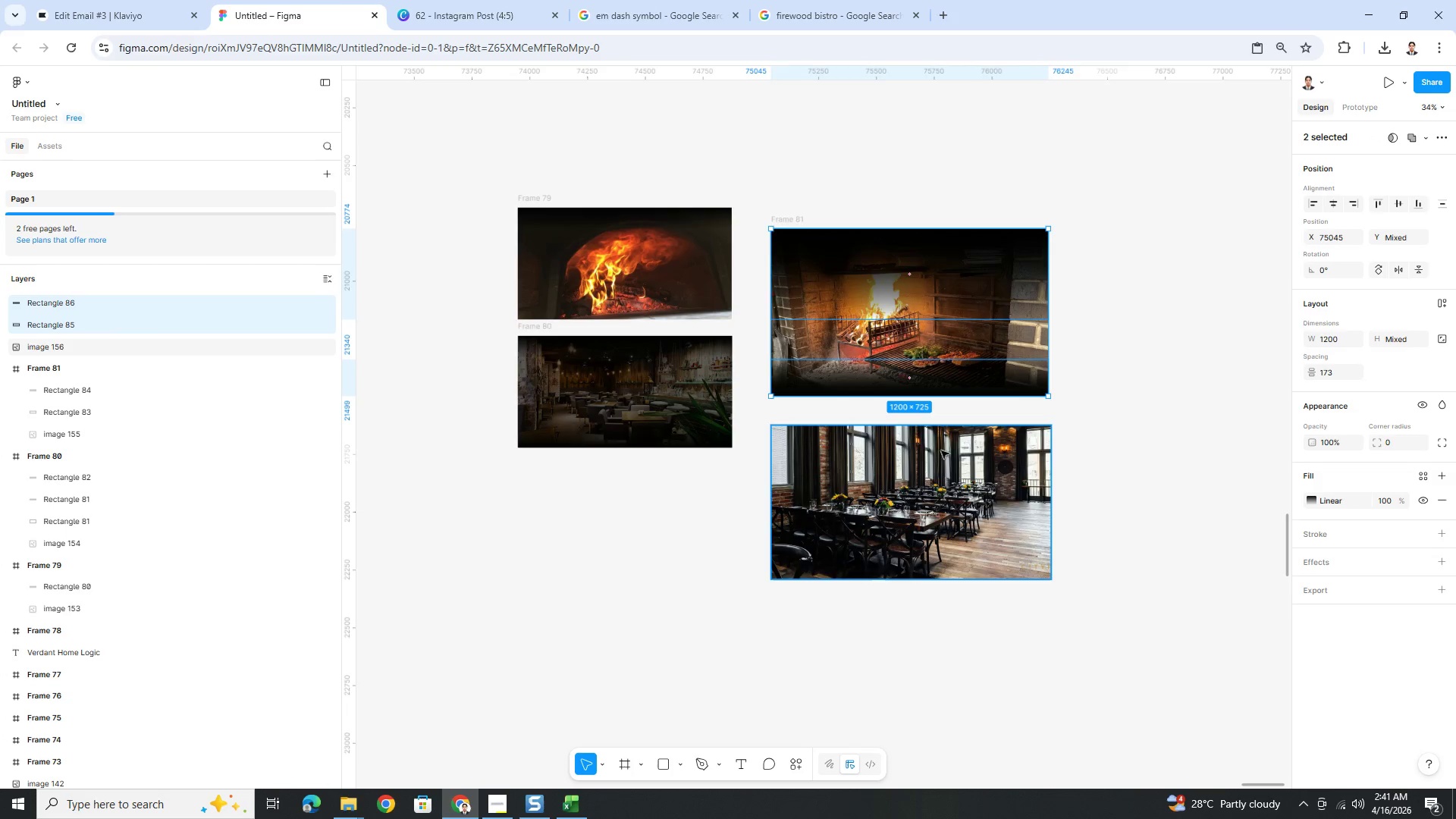 
hold_key(key=ControlLeft, duration=0.48)
scroll: coordinate [1087, 557], scroll_direction: up, amount: 3.0
 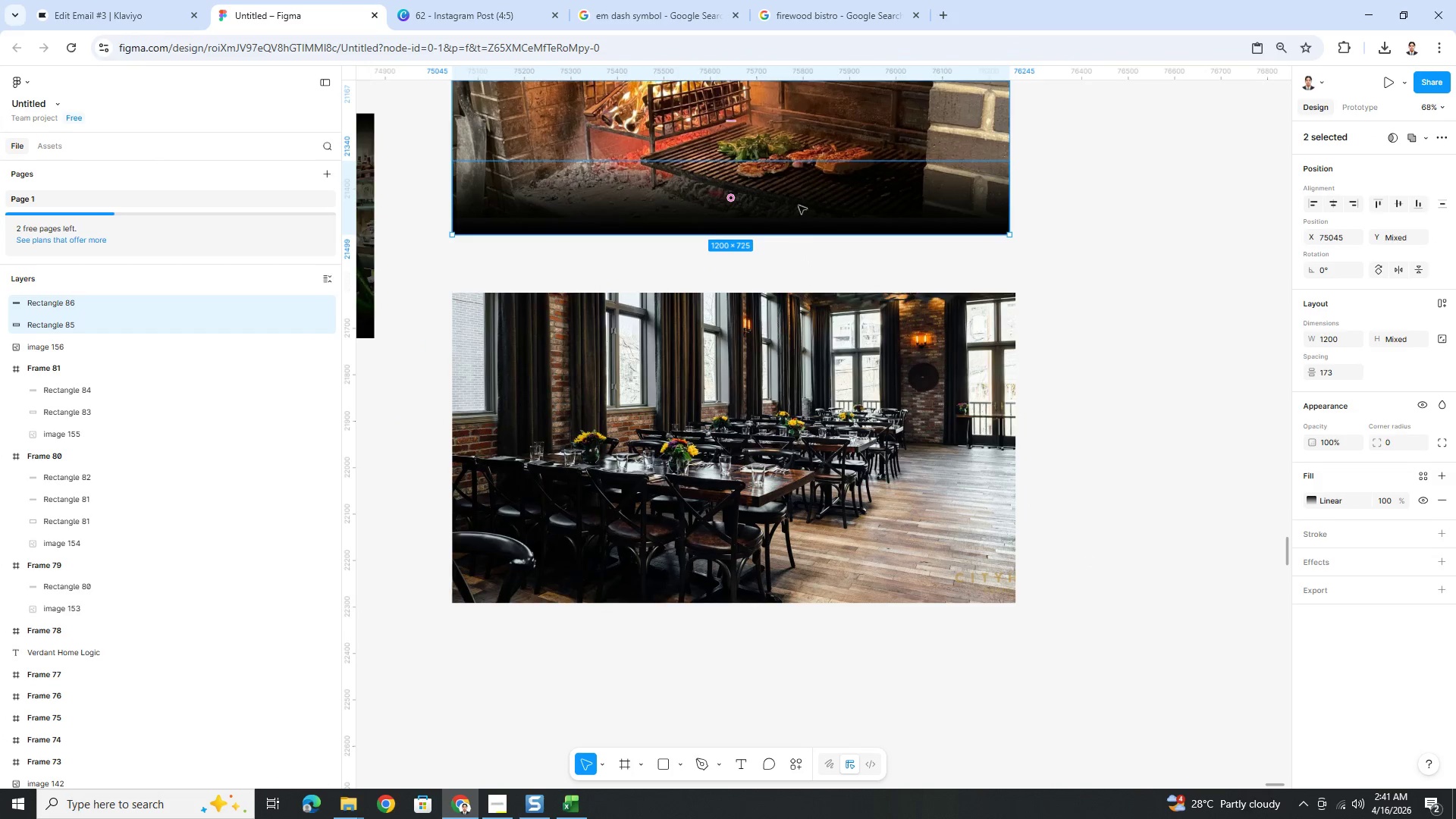 
left_click_drag(start_coordinate=[801, 196], to_coordinate=[807, 551])
 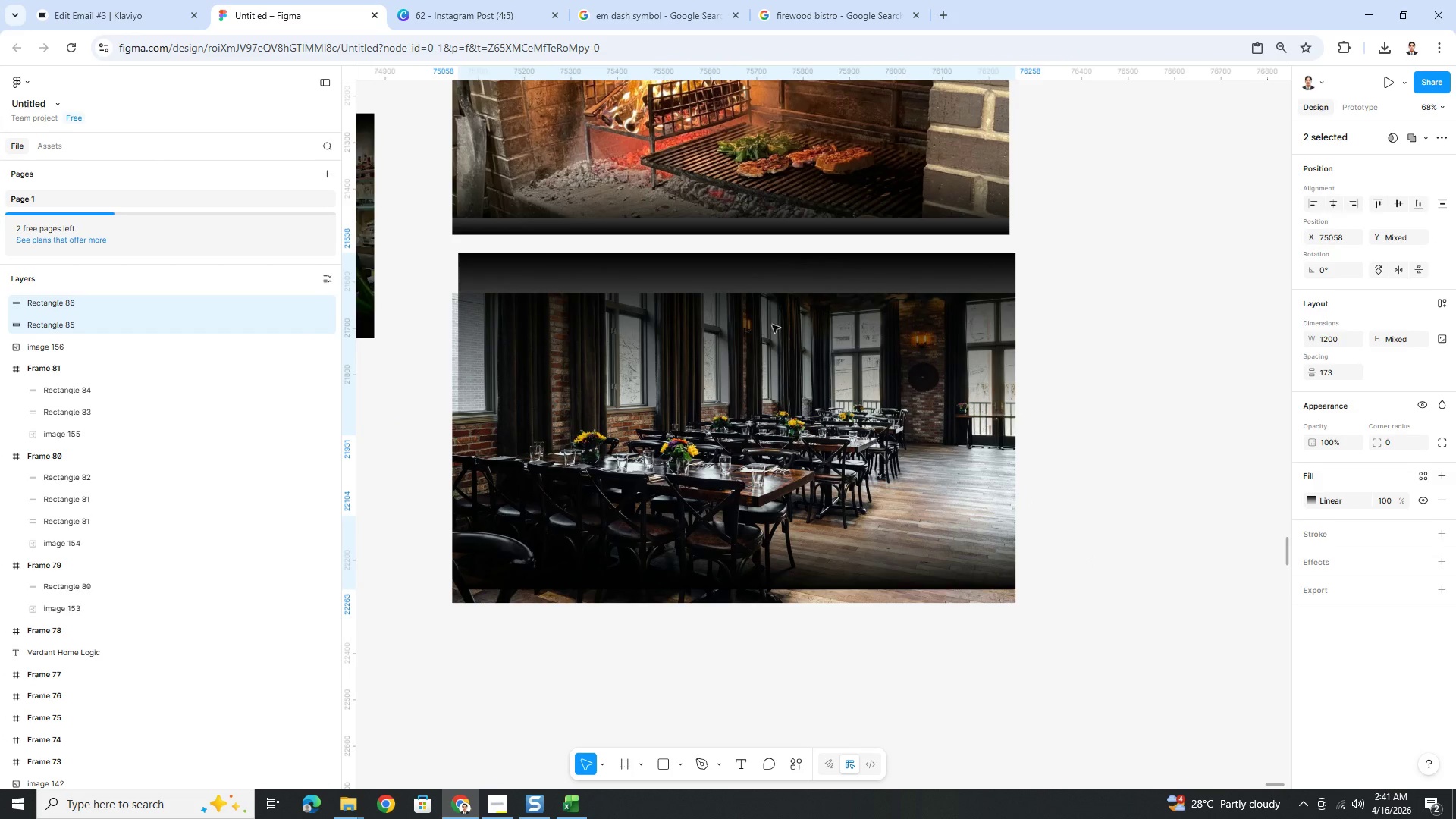 
left_click_drag(start_coordinate=[774, 322], to_coordinate=[767, 362])
 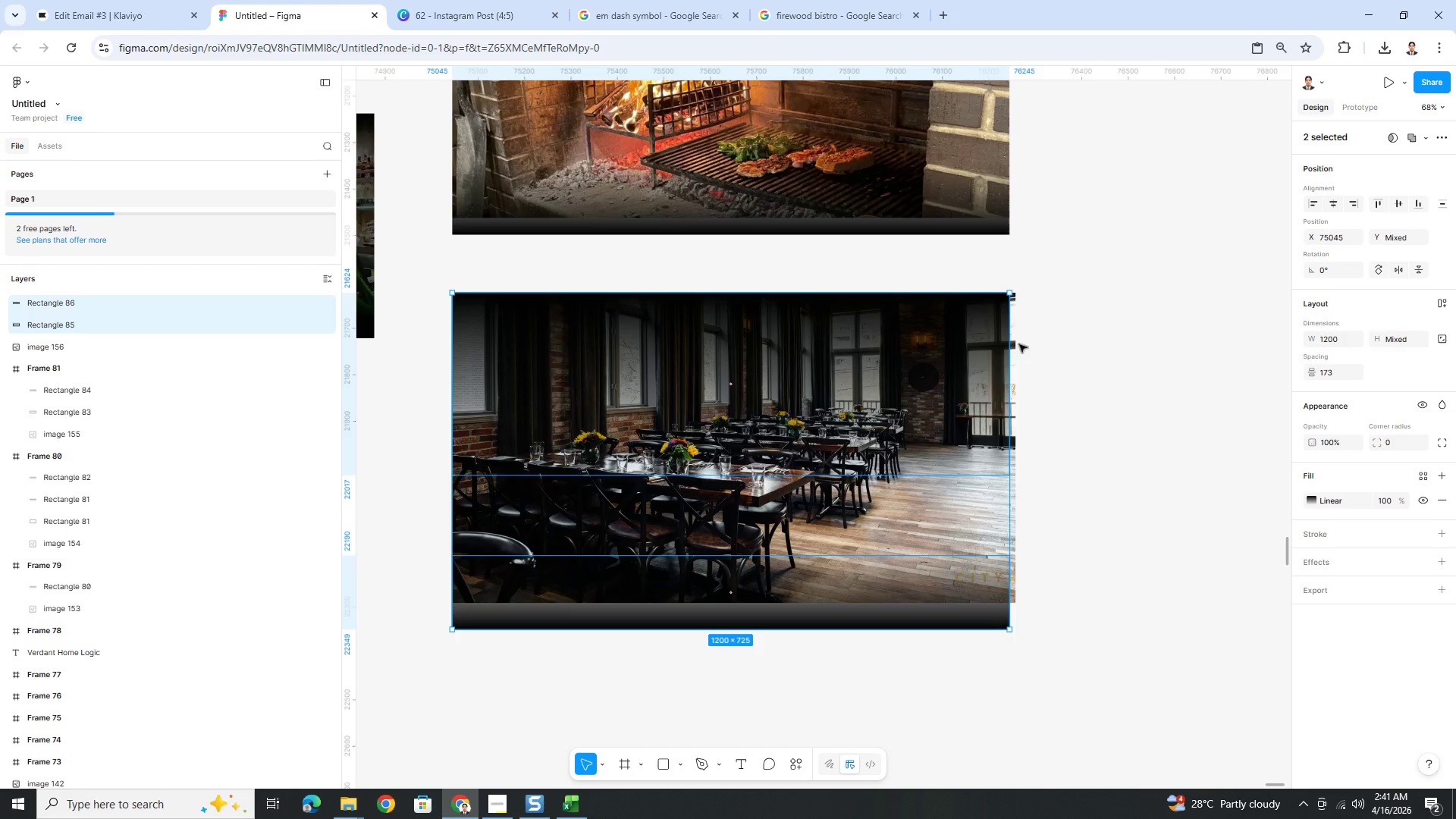 
left_click([1057, 365])
 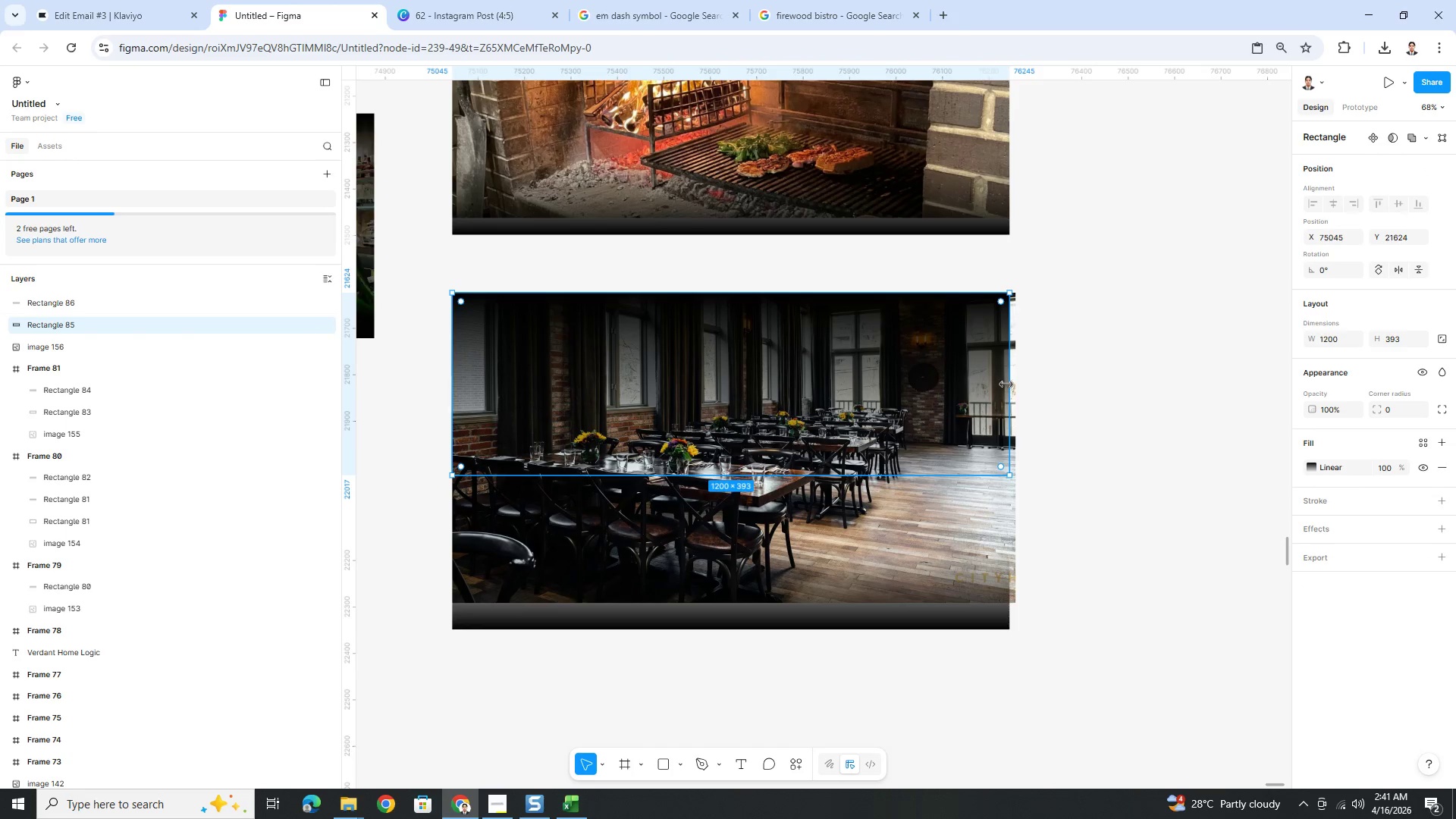 
left_click_drag(start_coordinate=[1009, 381], to_coordinate=[1015, 381])
 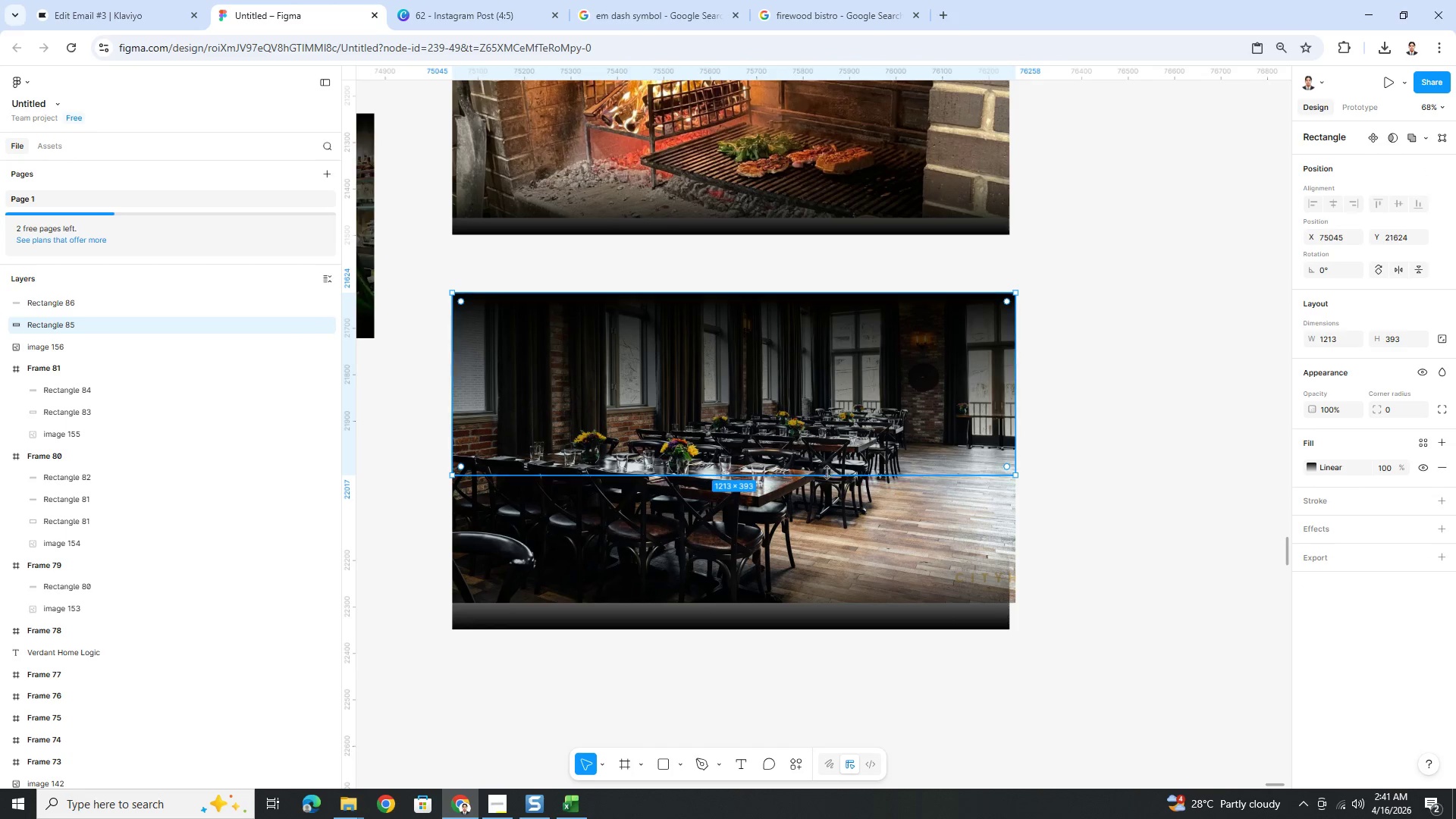 
left_click([826, 472])
 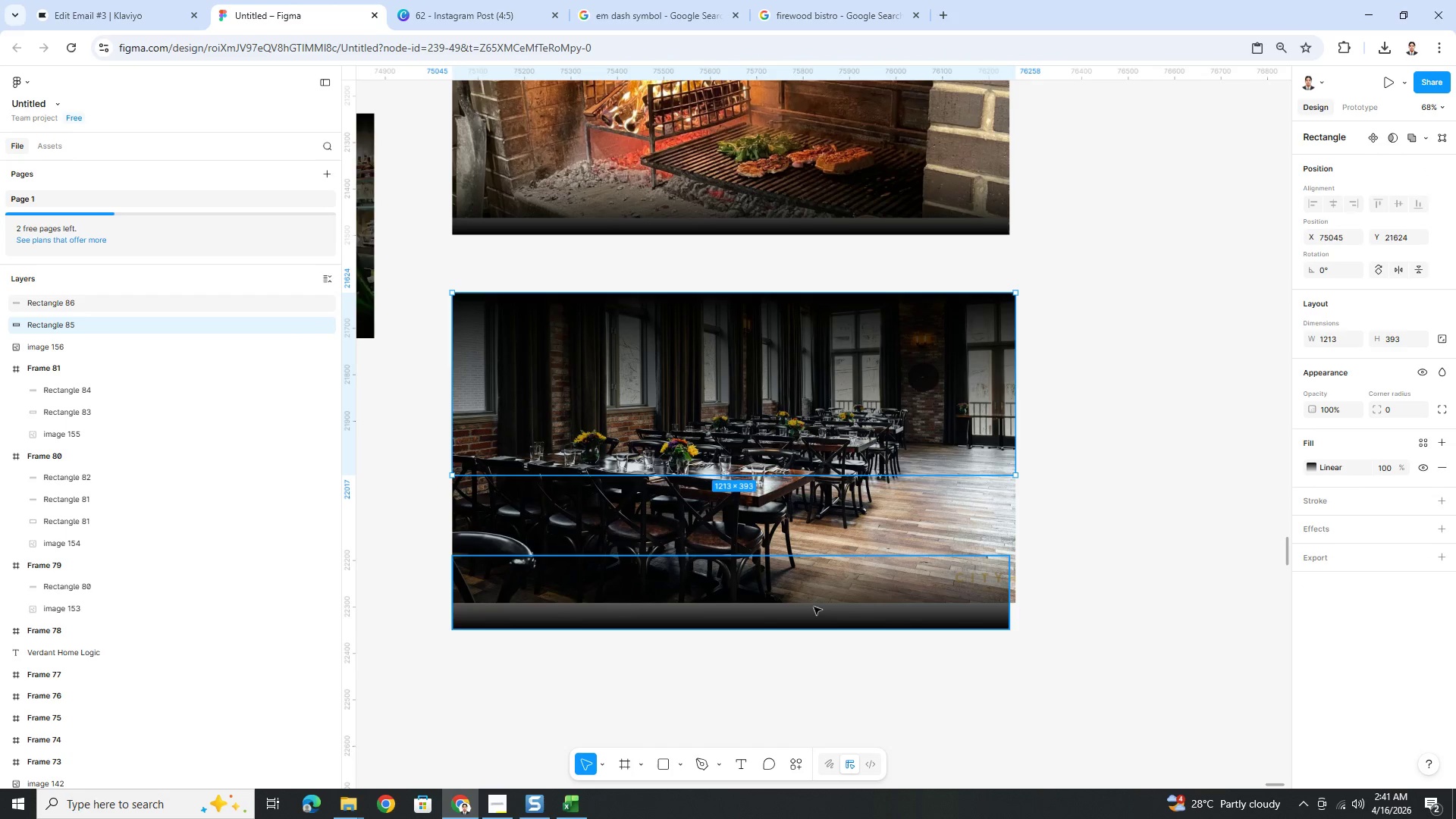 
left_click([814, 607])
 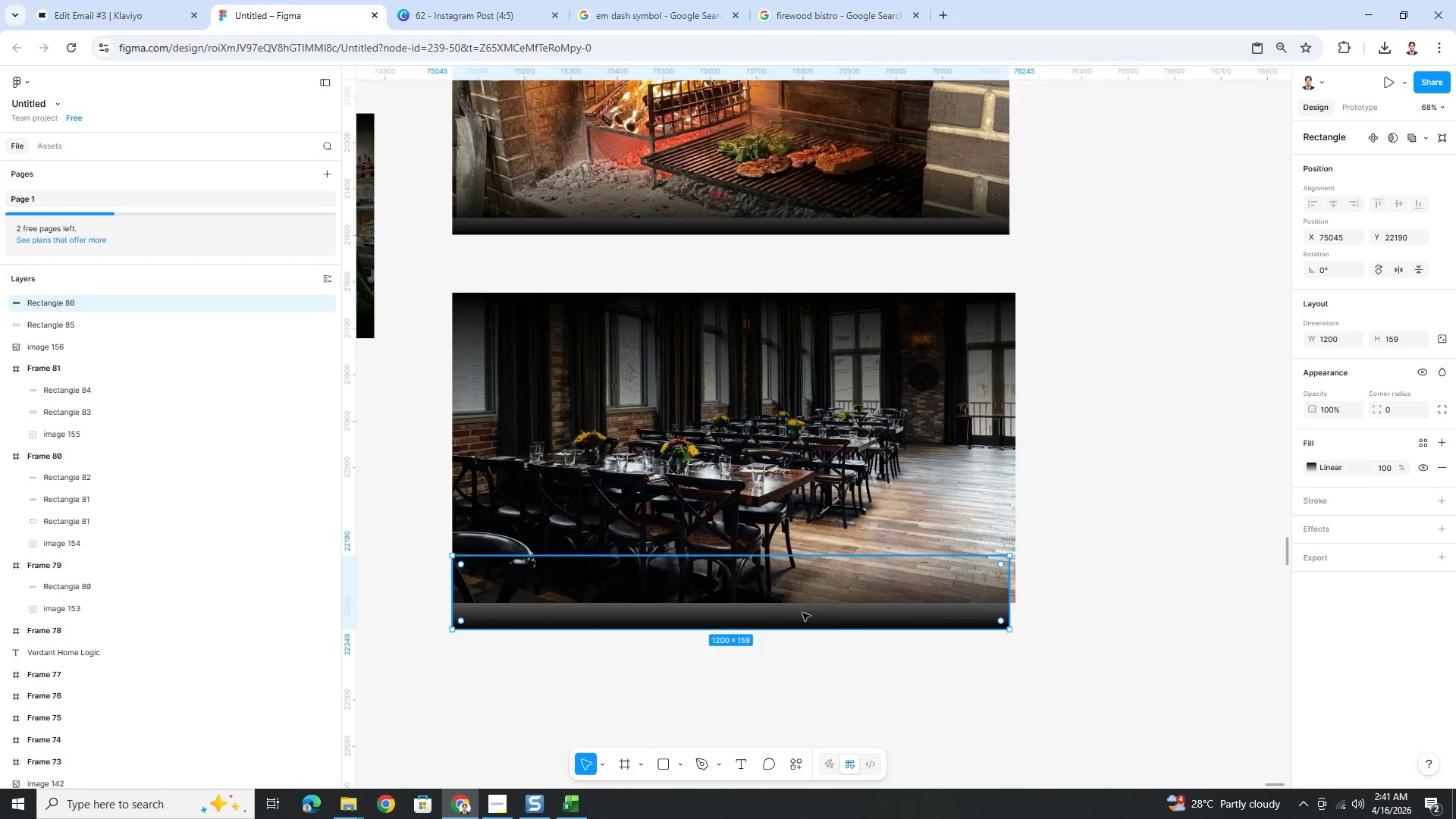 
left_click_drag(start_coordinate=[802, 612], to_coordinate=[802, 585])
 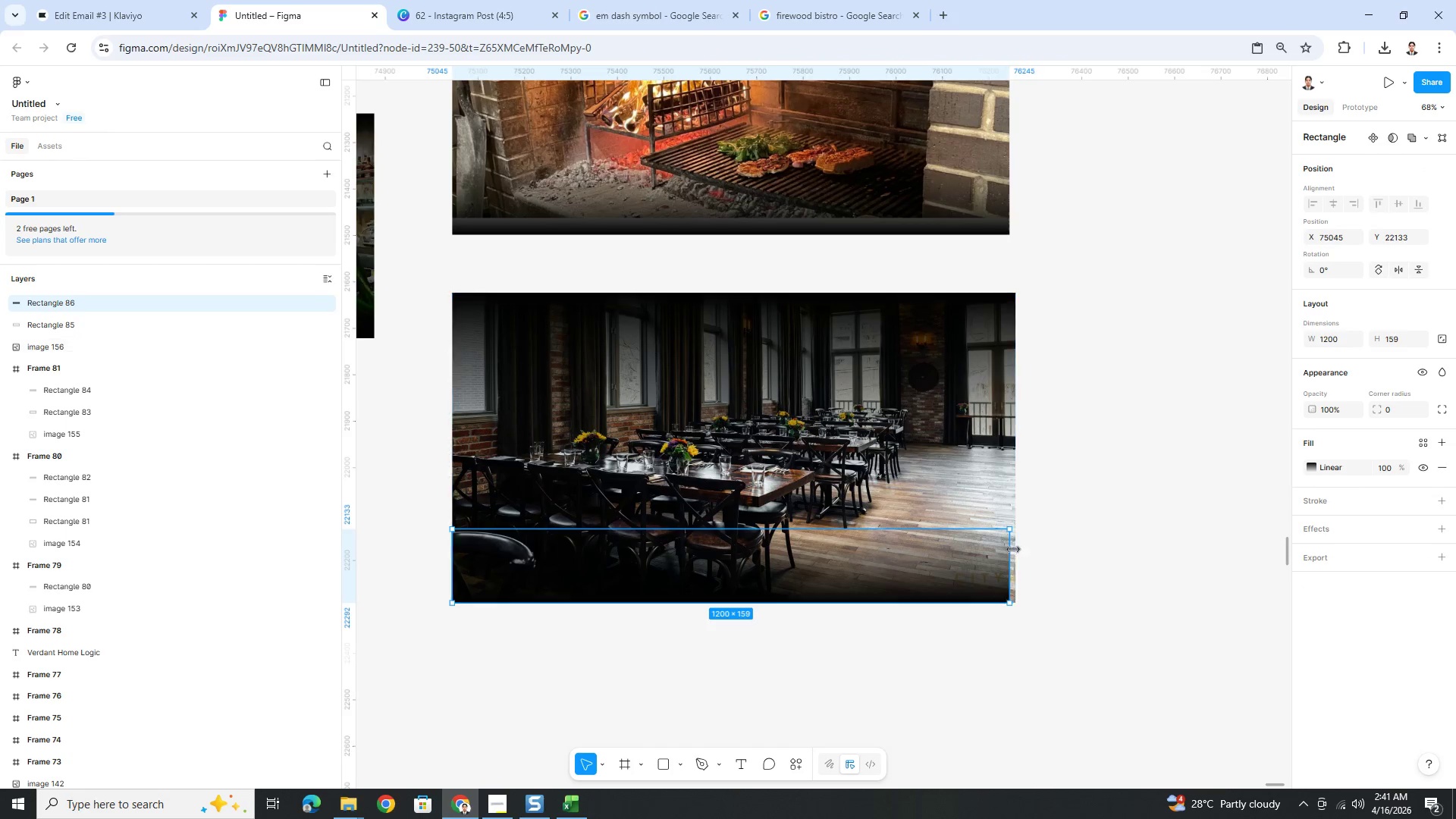 
left_click_drag(start_coordinate=[1009, 551], to_coordinate=[1015, 551])
 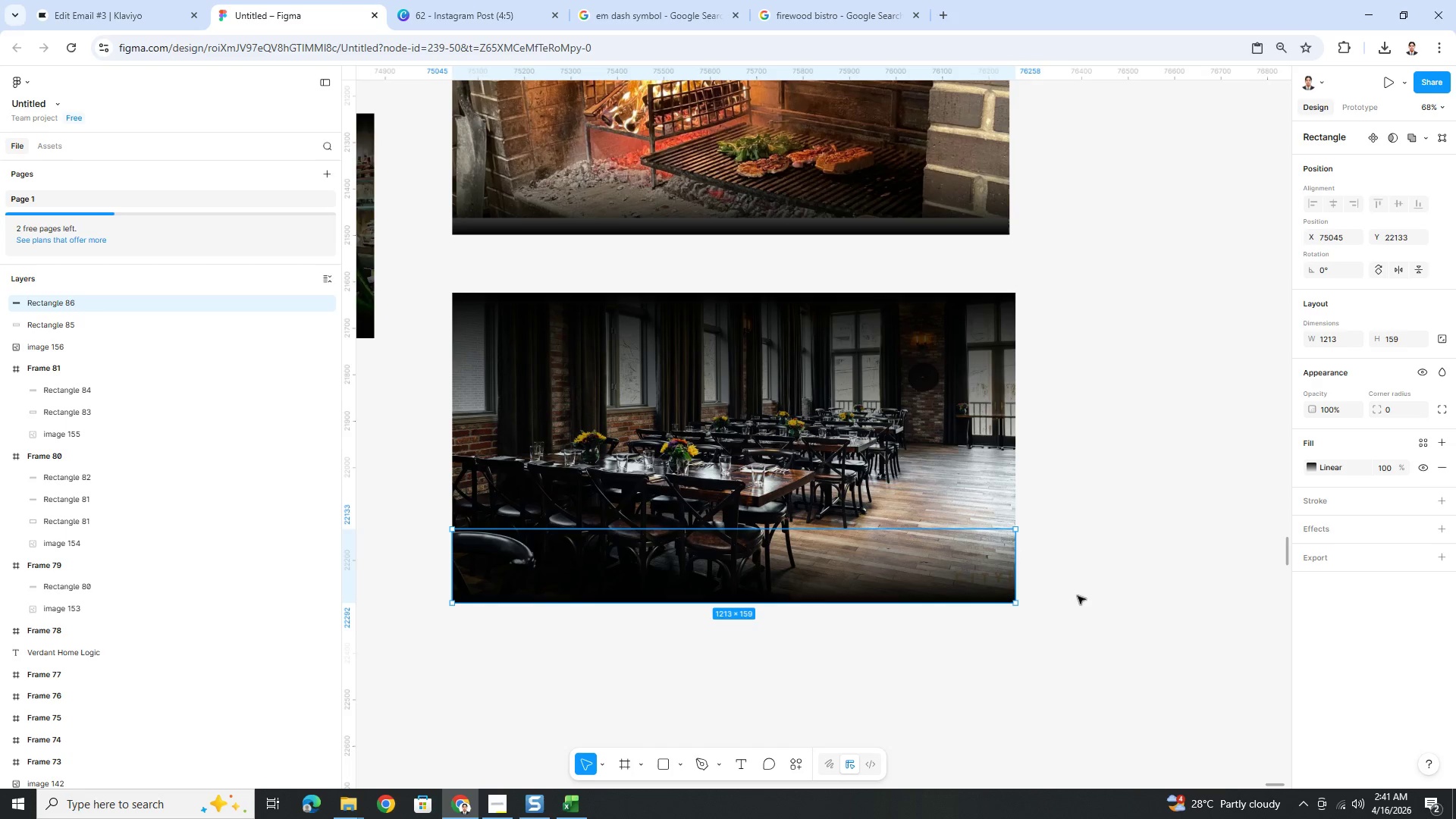 
left_click([1078, 598])
 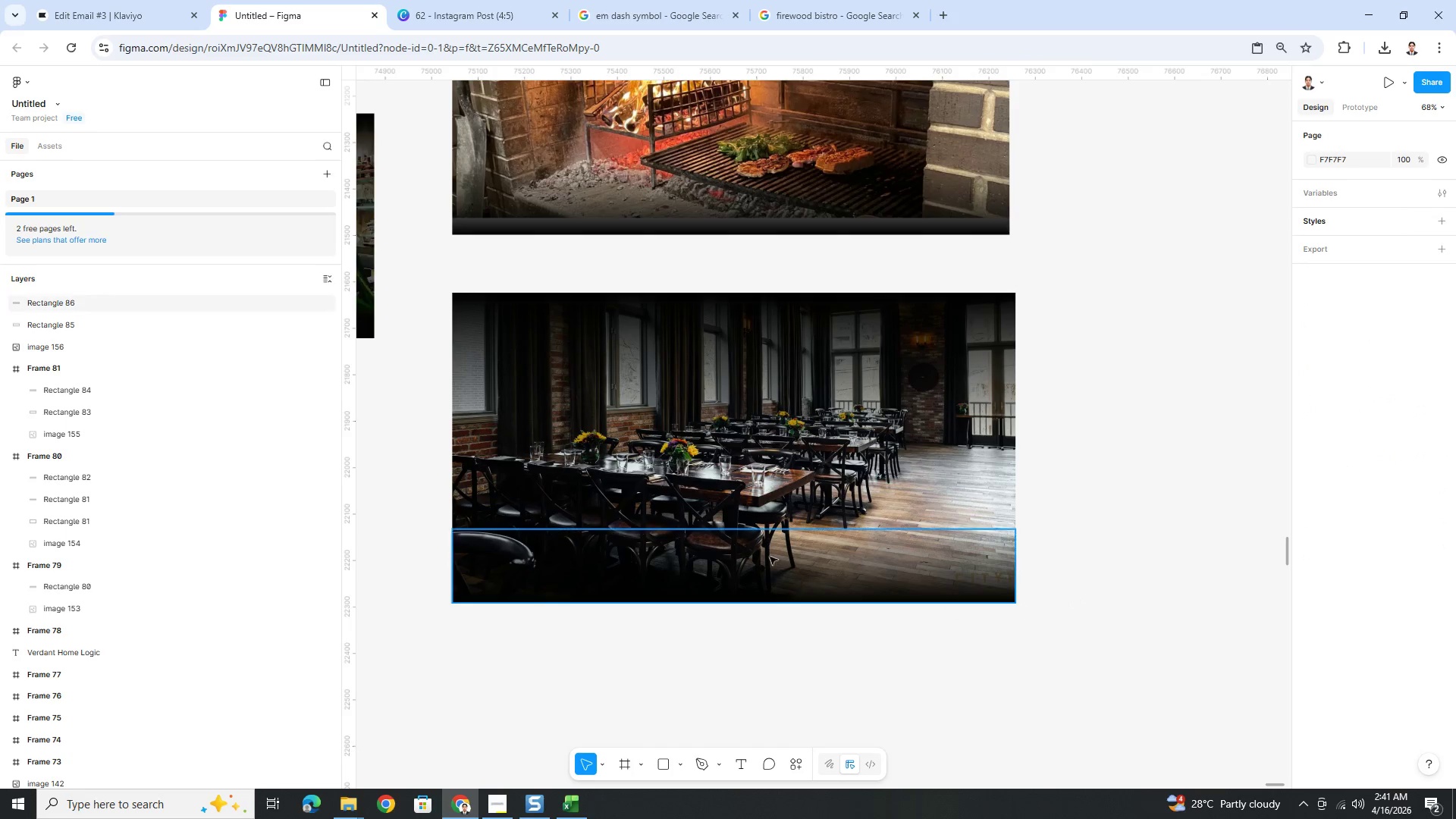 
left_click([744, 544])
 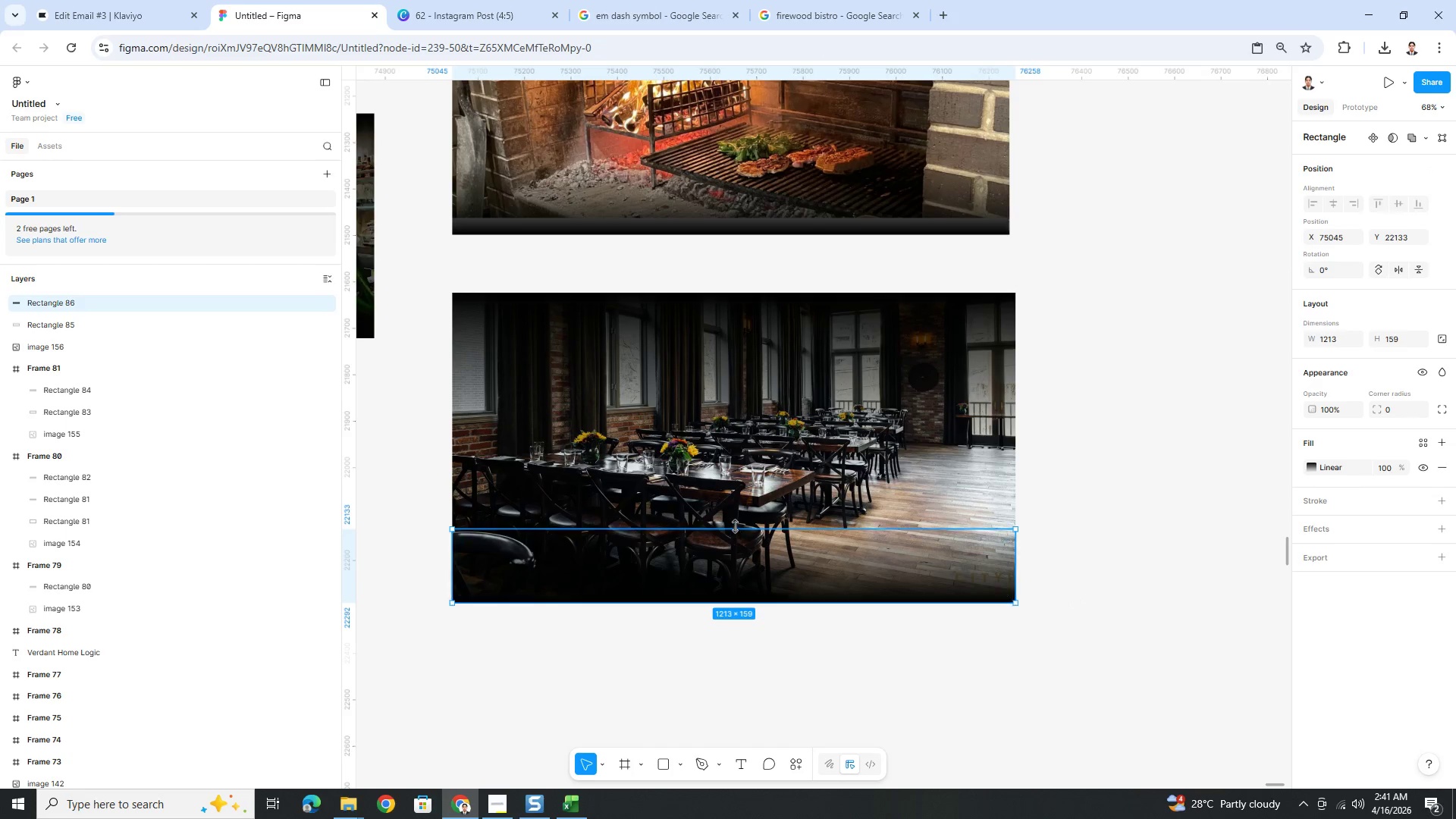 
left_click_drag(start_coordinate=[734, 526], to_coordinate=[741, 533])
 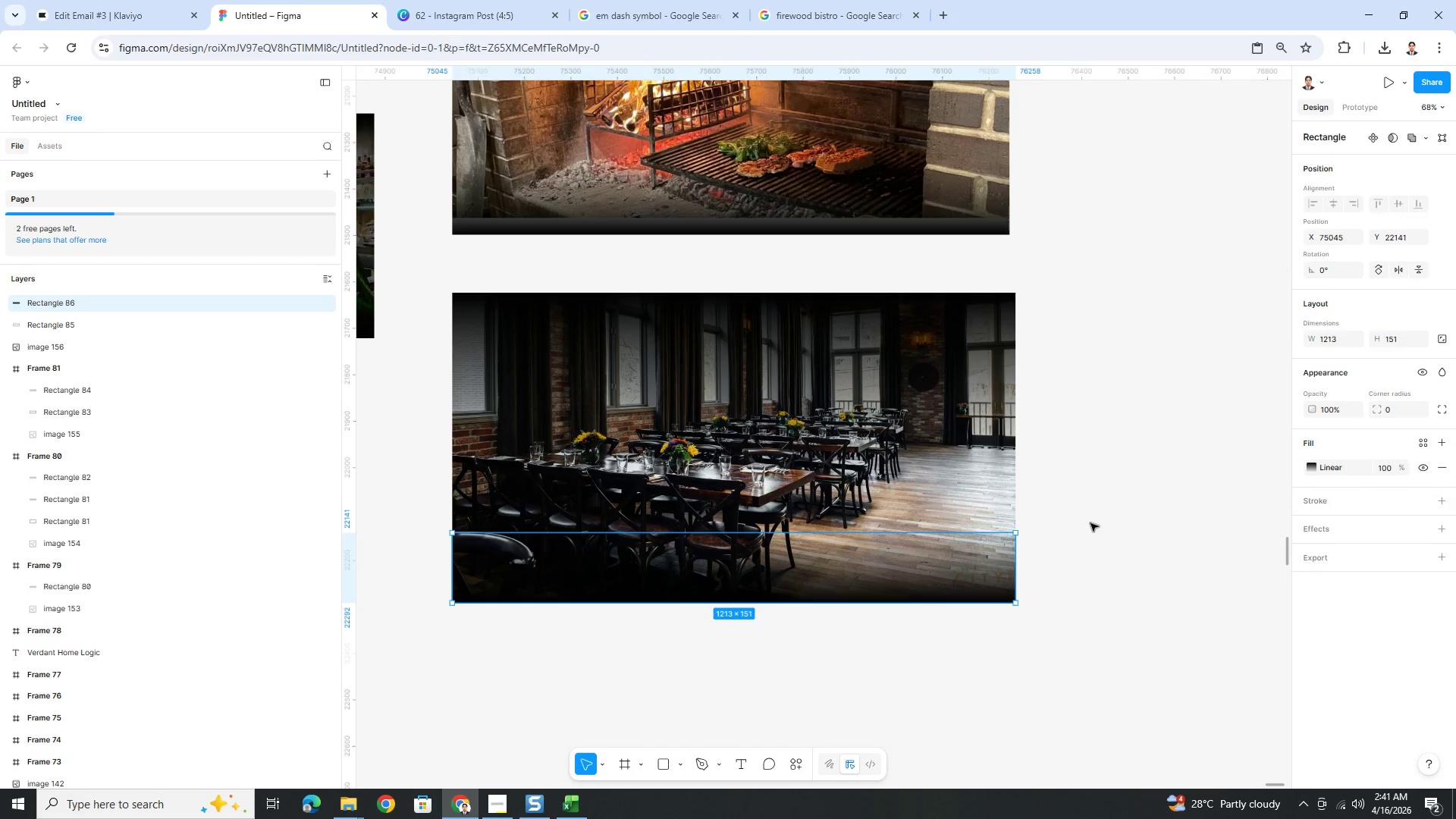 
double_click([1090, 523])
 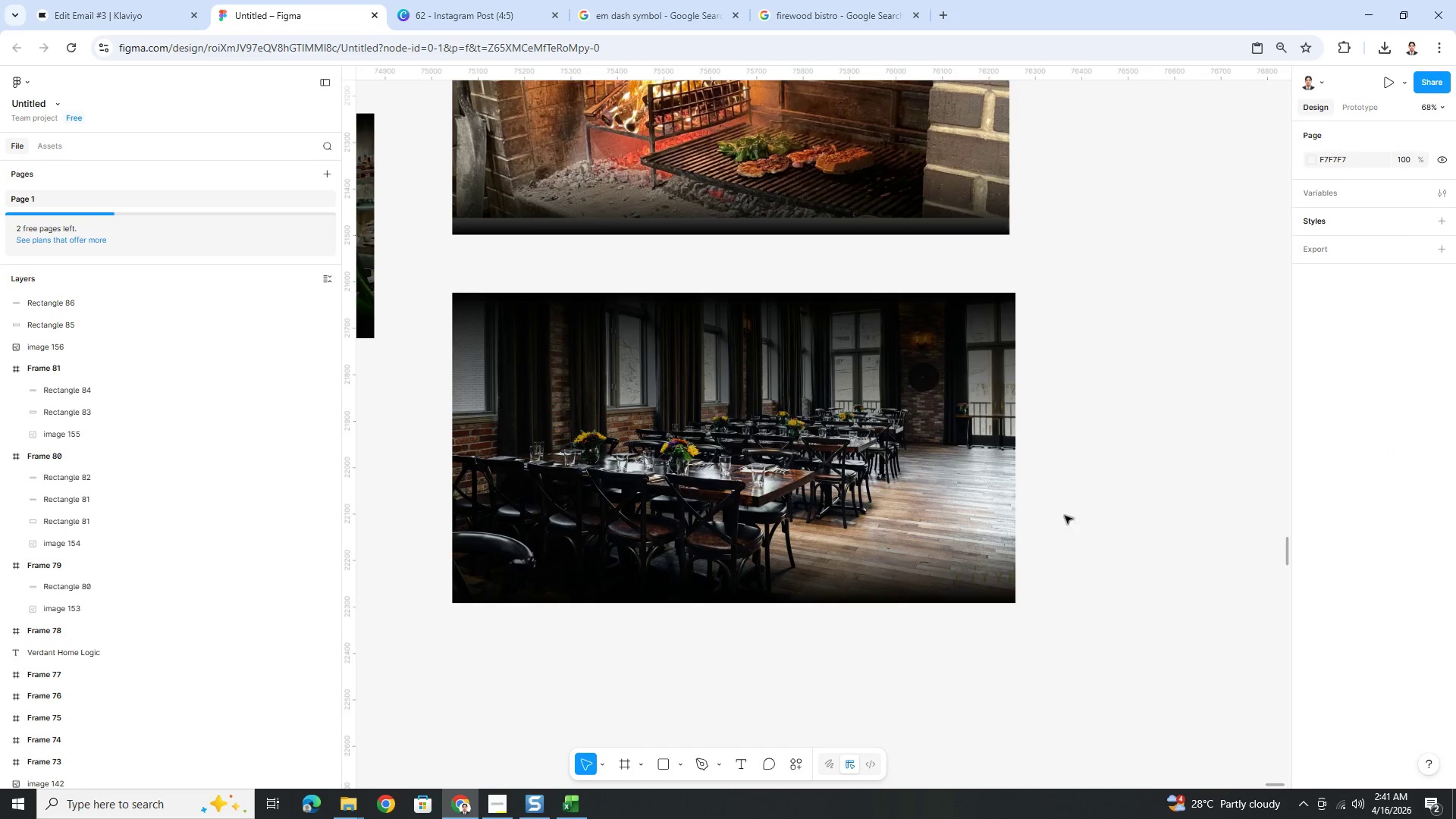 
left_click([740, 455])
 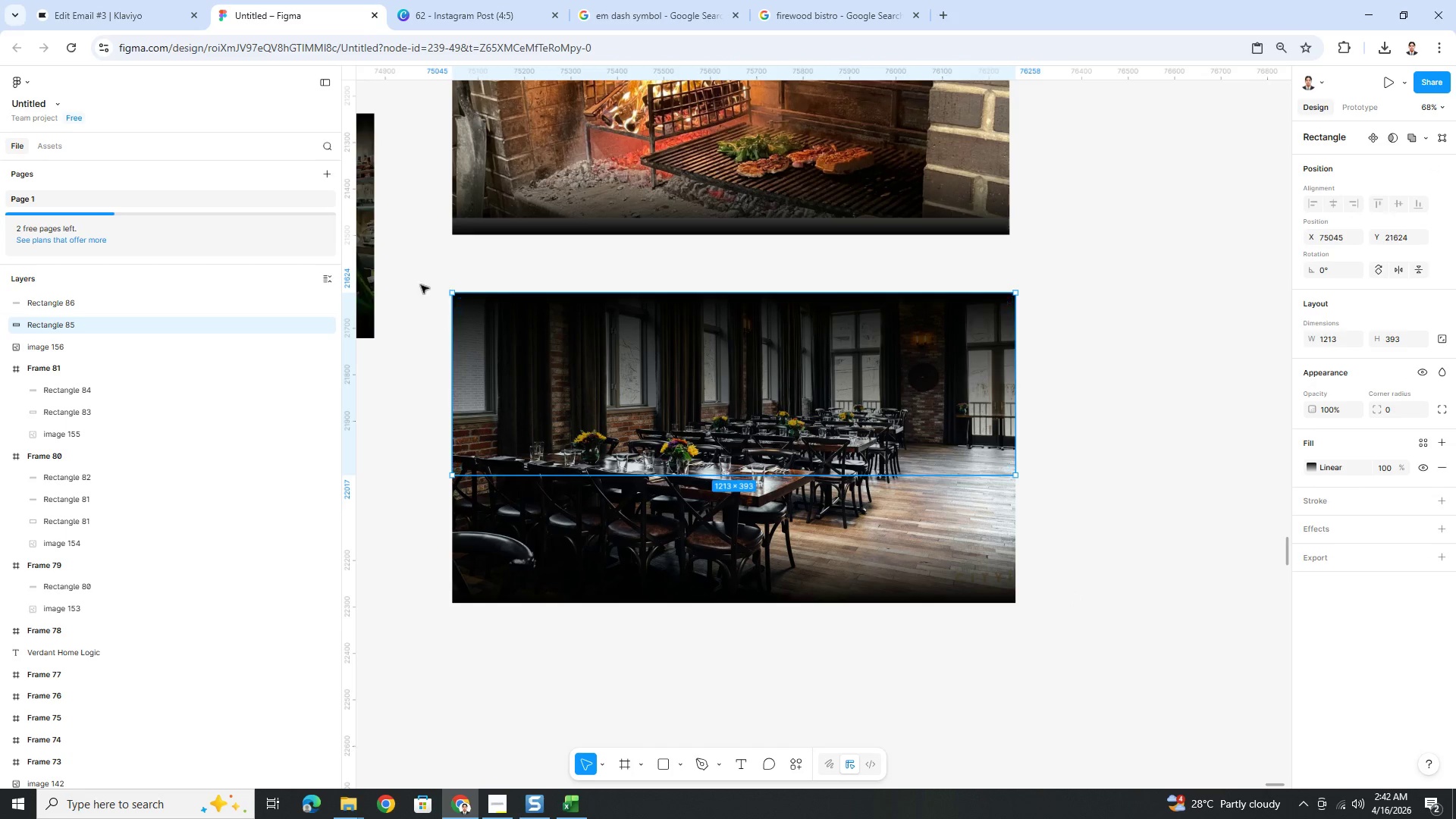 
left_click_drag(start_coordinate=[421, 285], to_coordinate=[905, 653])
 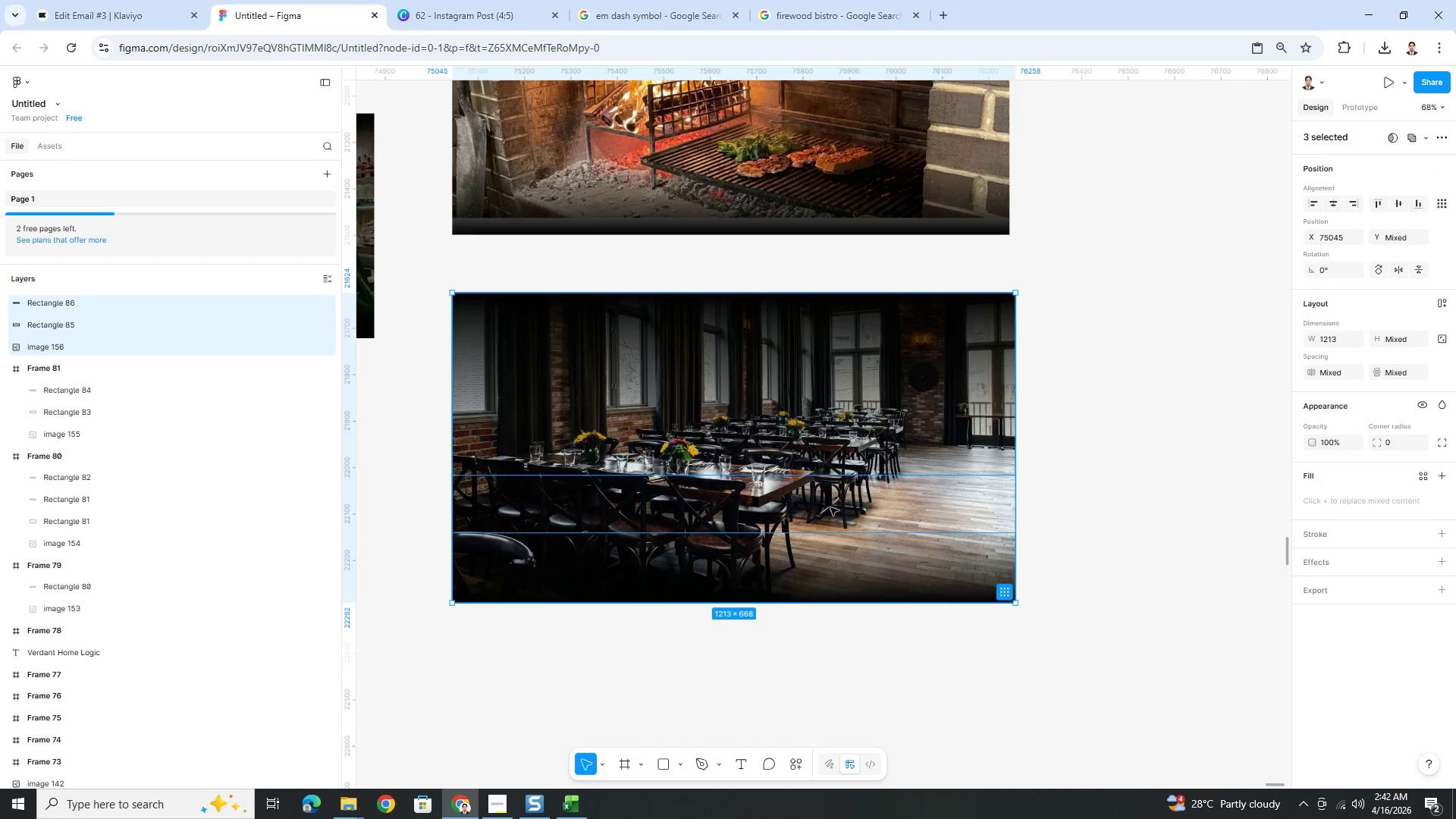 
right_click([830, 507])
 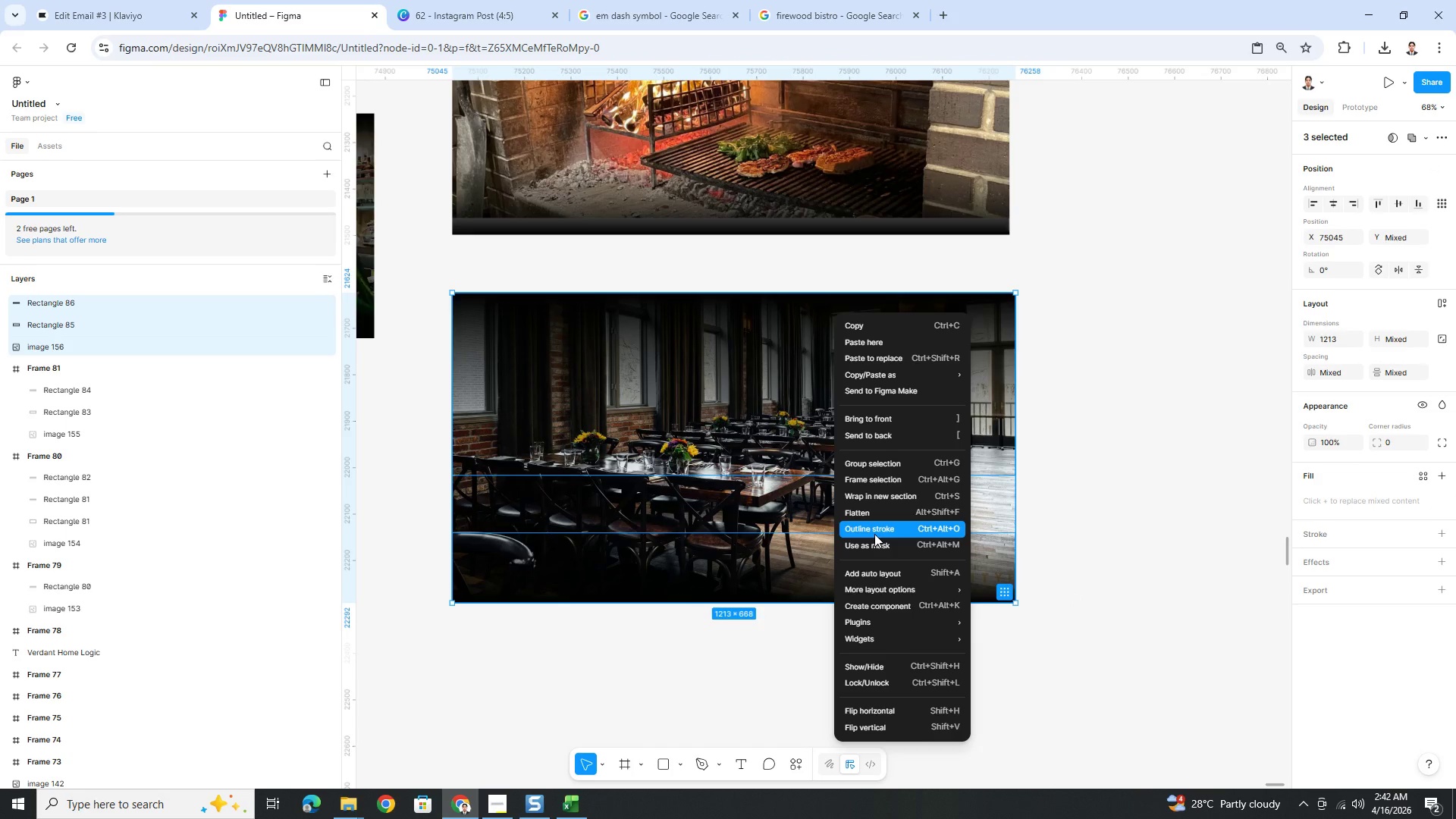 
left_click([877, 478])
 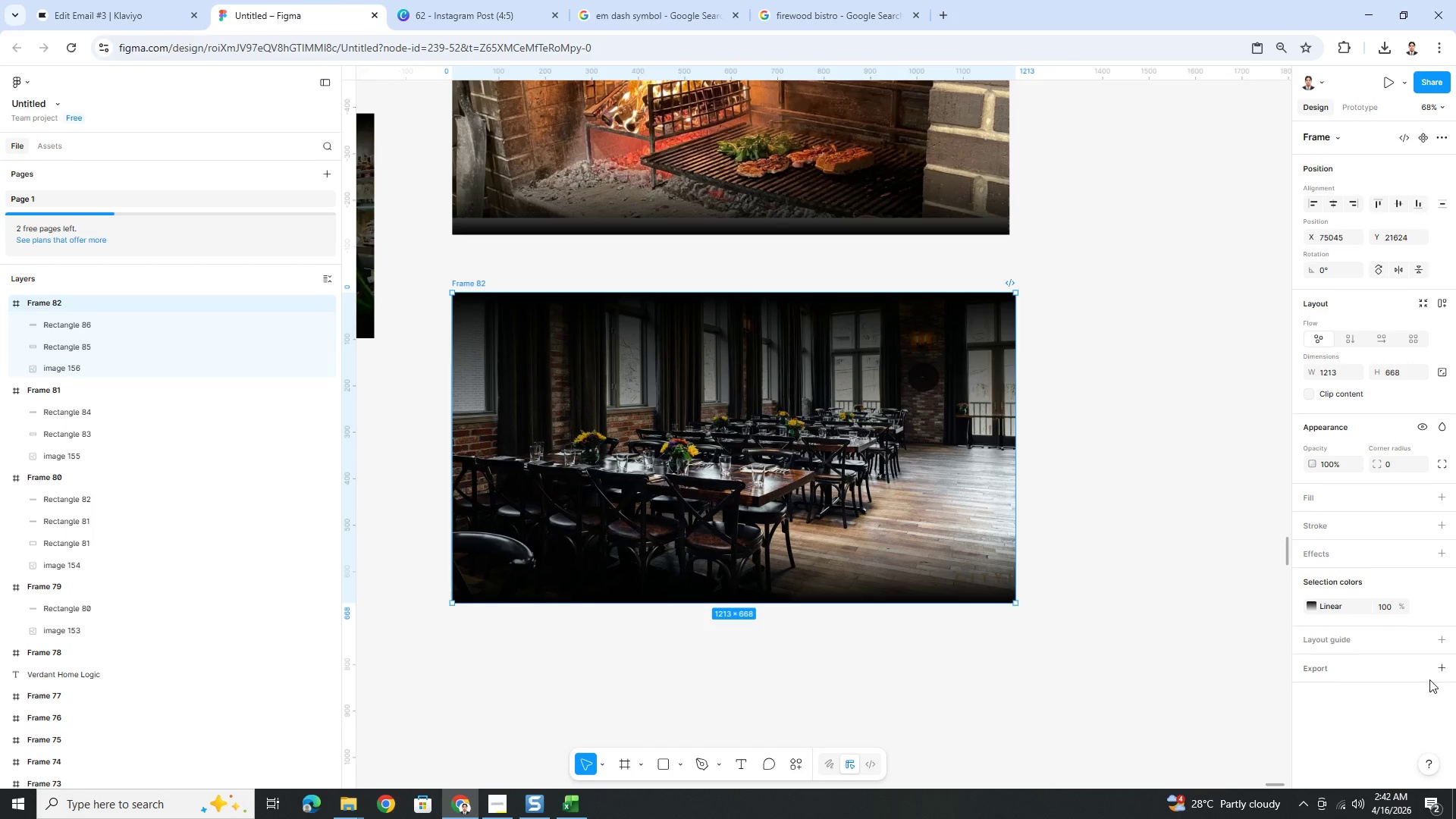 
left_click([1443, 667])
 